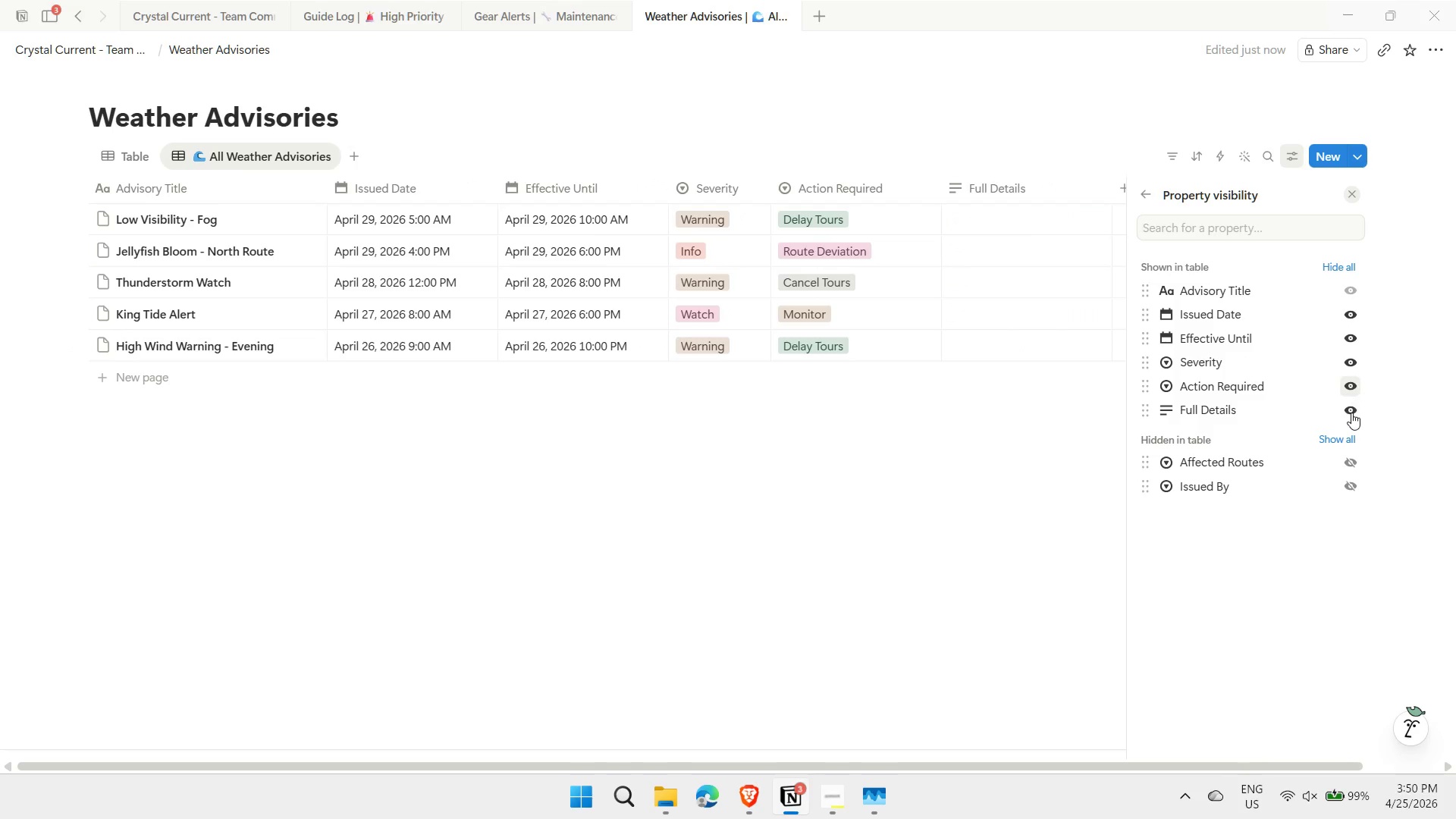 
left_click([1351, 416])
 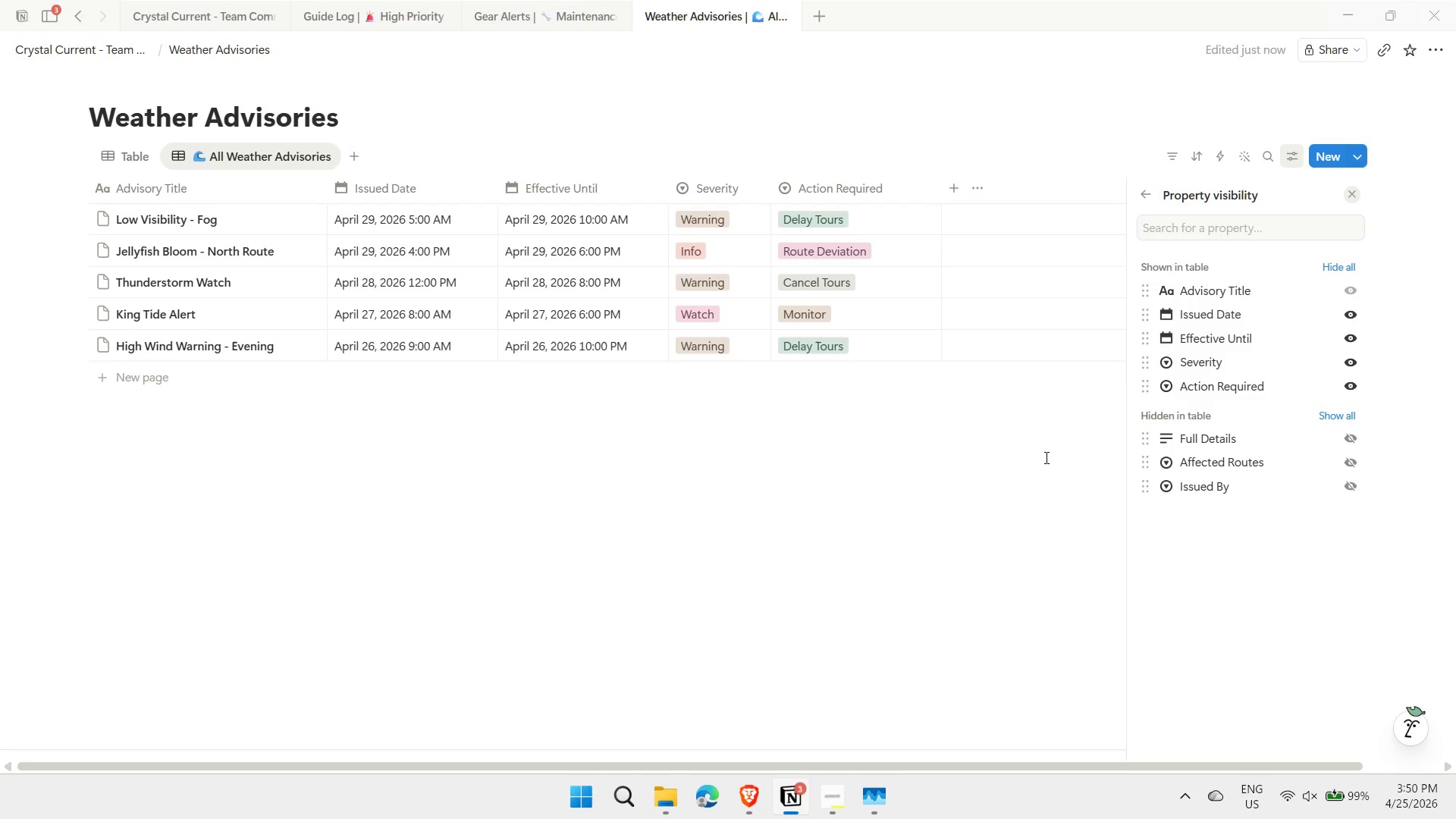 
left_click([1045, 449])
 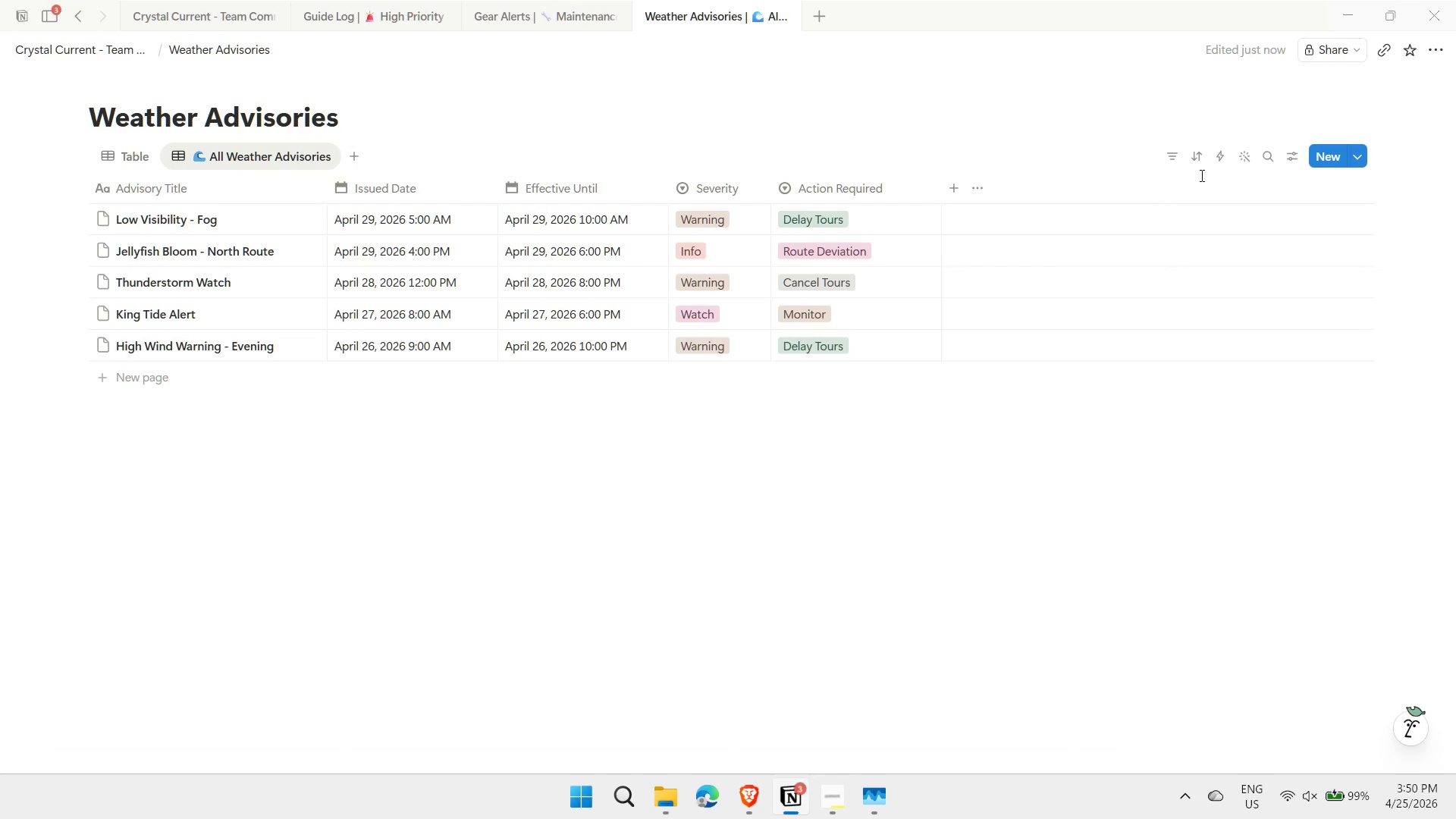 
left_click([1194, 160])
 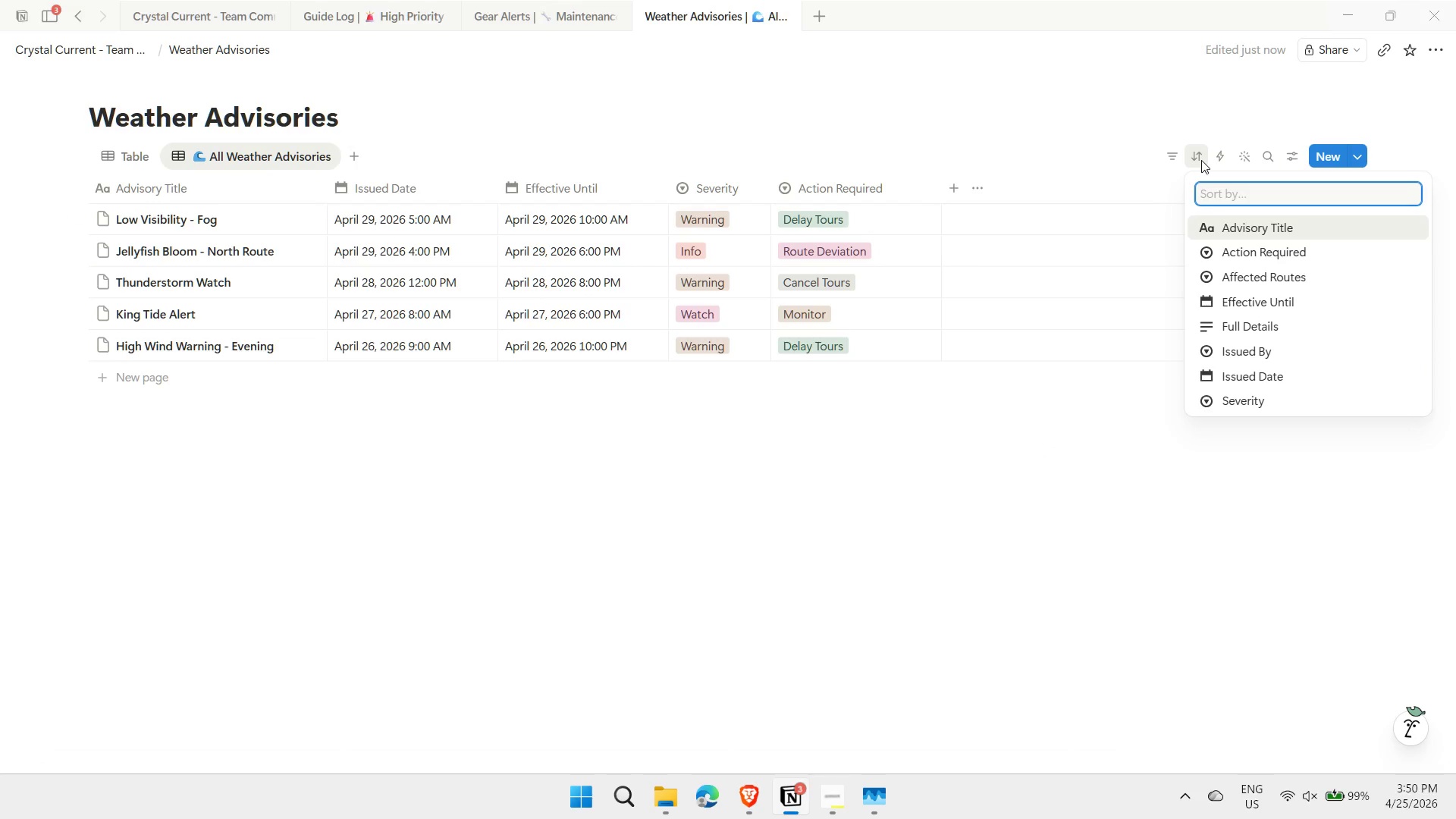 
left_click([1222, 305])
 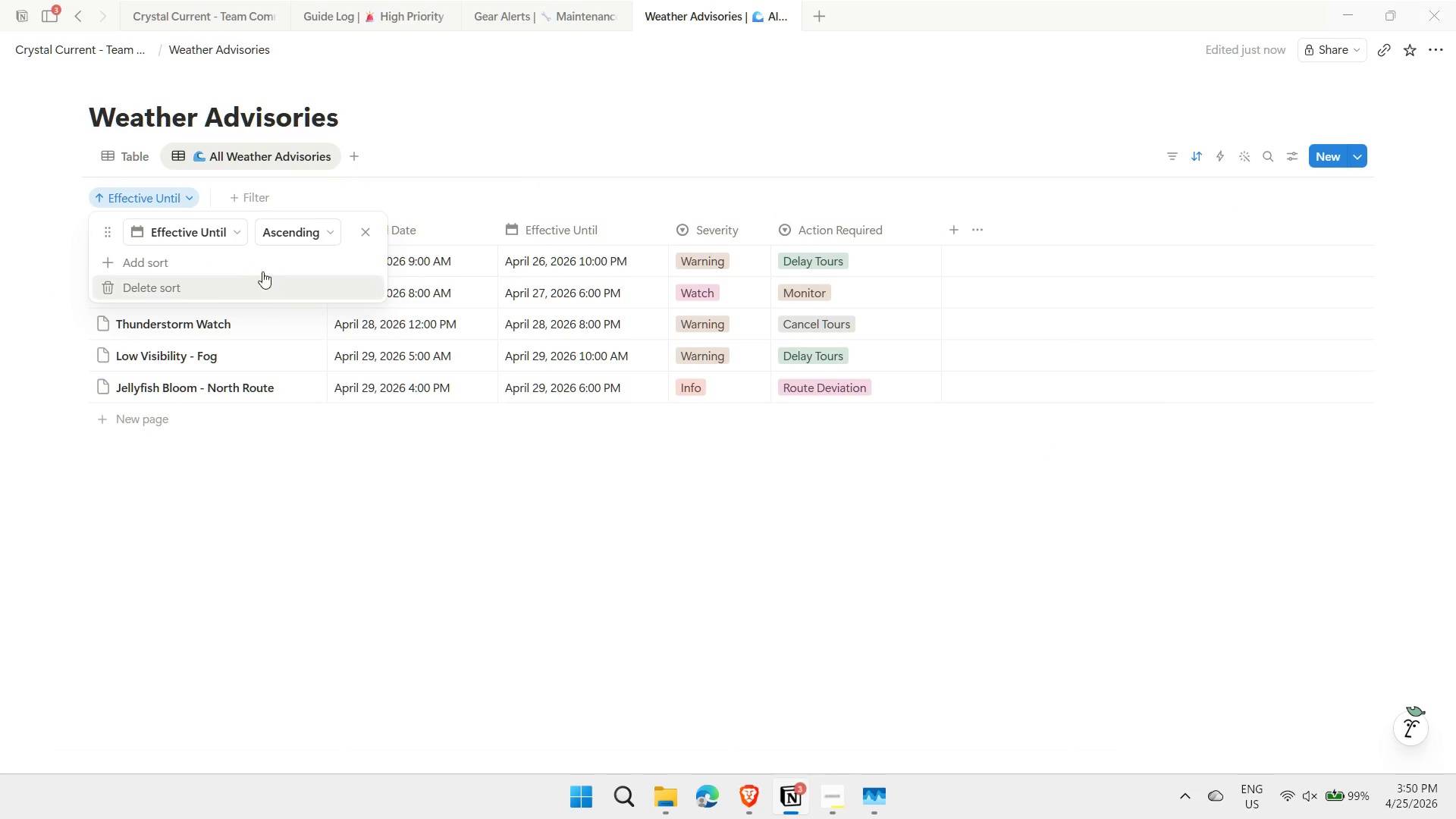 
left_click([304, 233])
 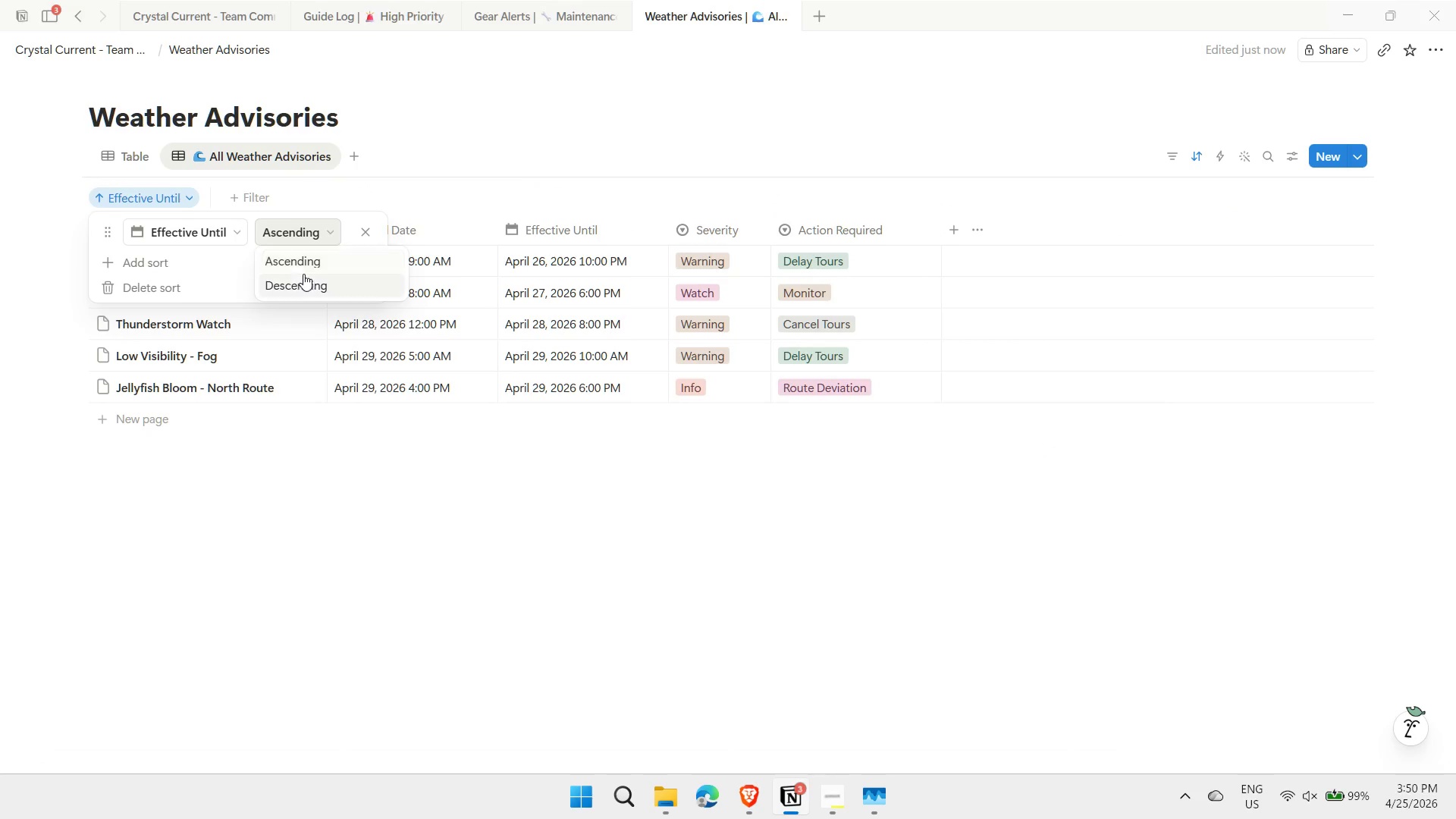 
left_click([298, 281])
 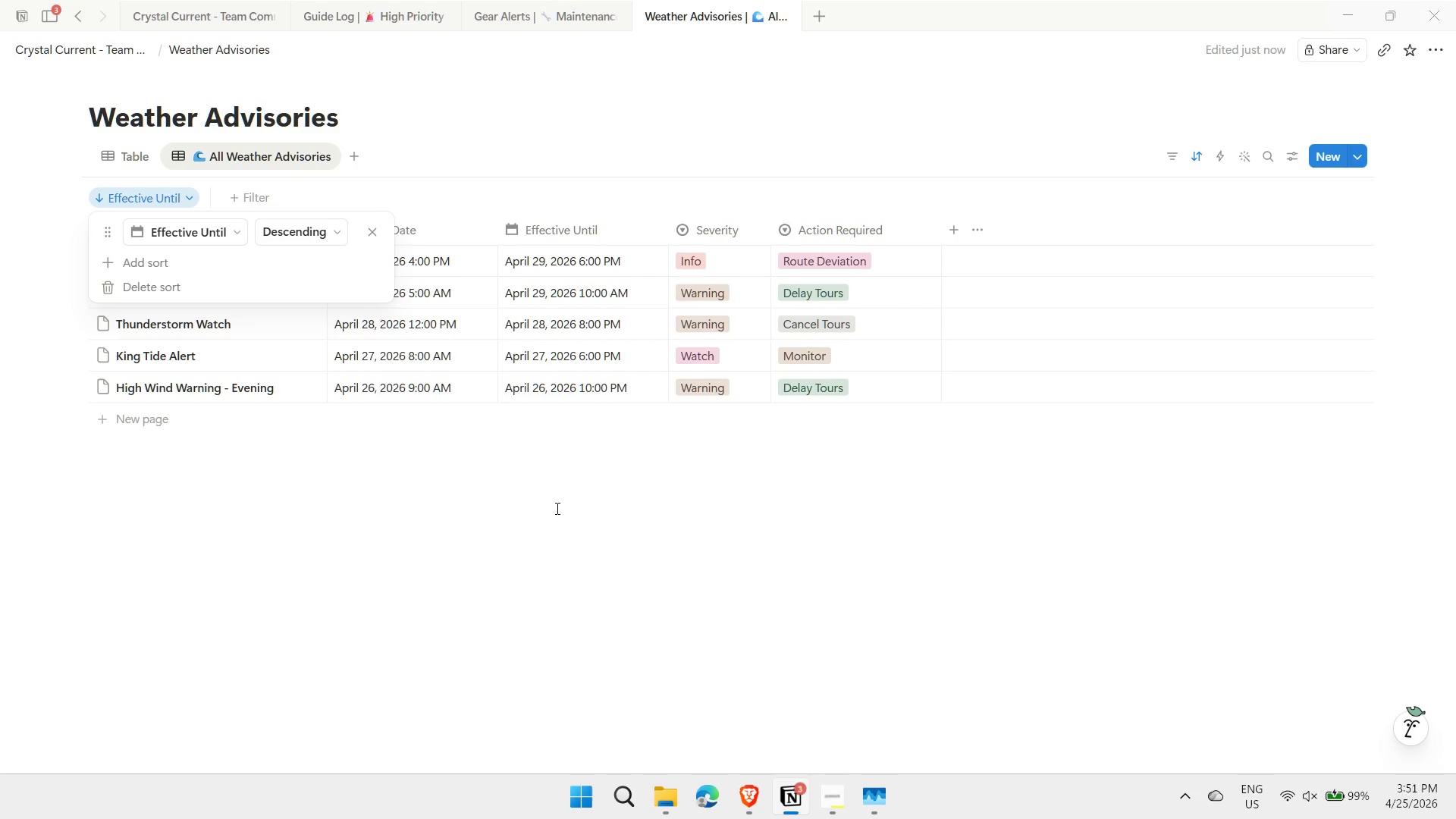 
left_click([554, 482])
 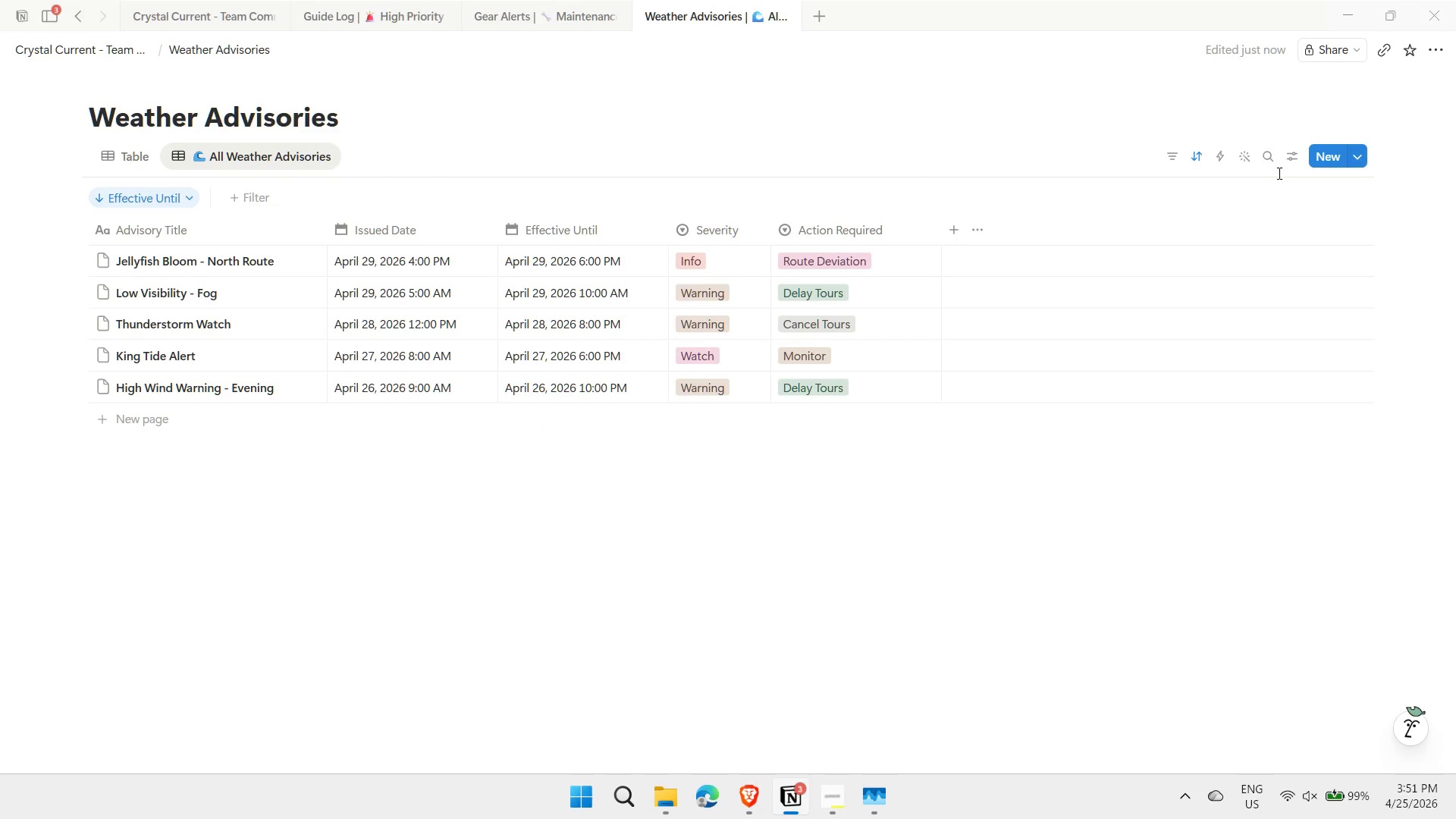 
left_click([1289, 162])
 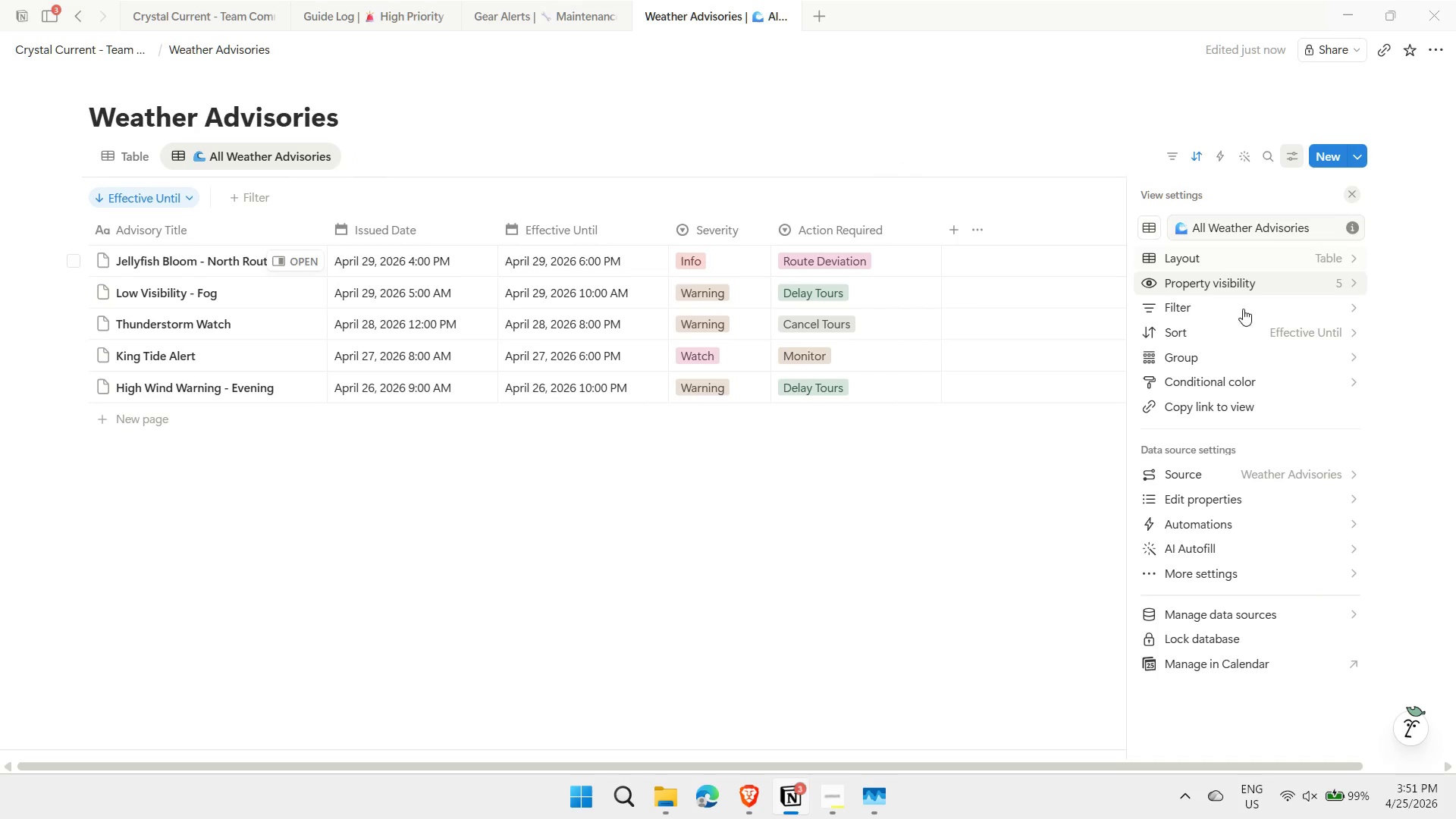 
left_click([1239, 306])
 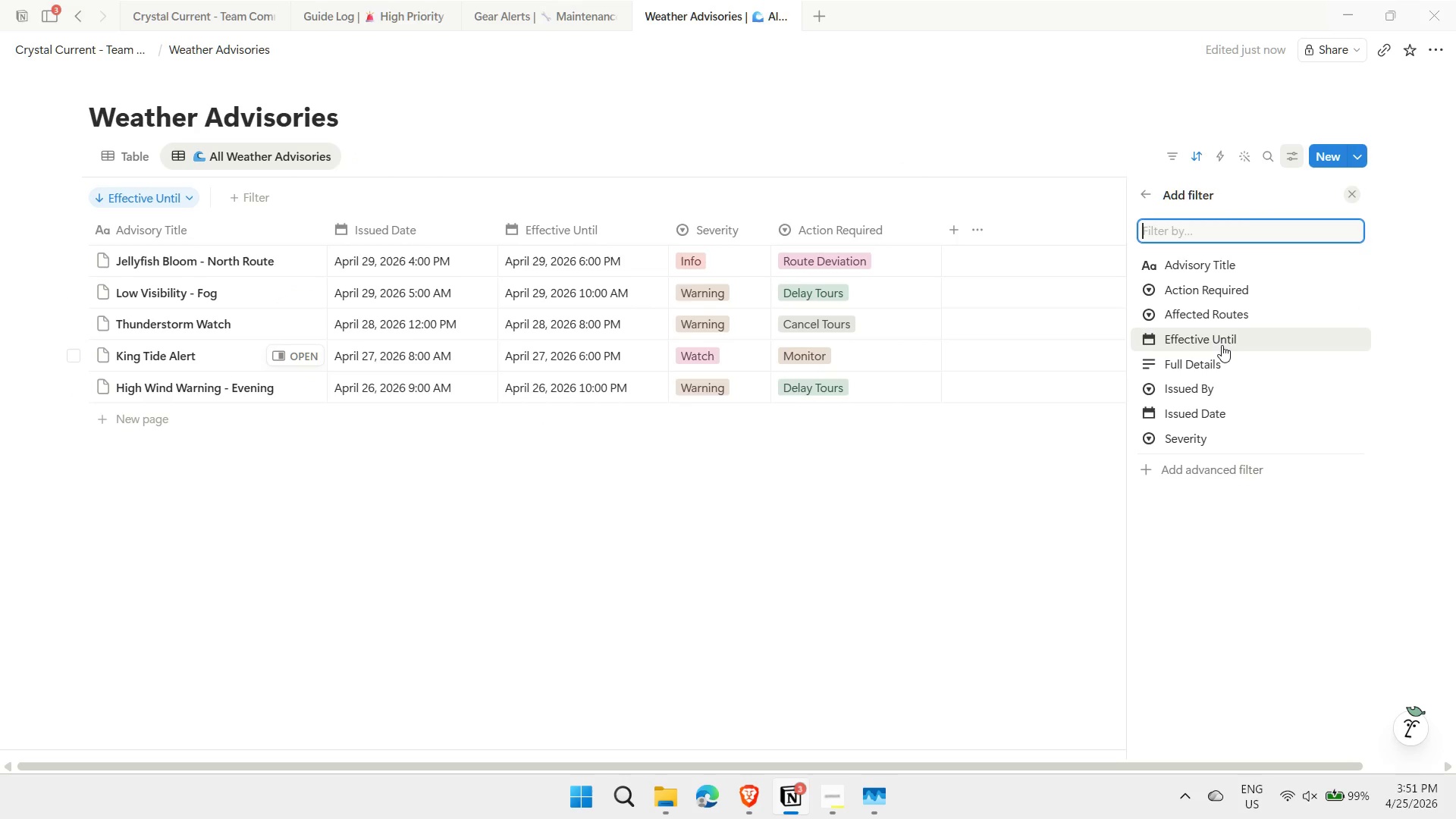 
left_click([1223, 341])
 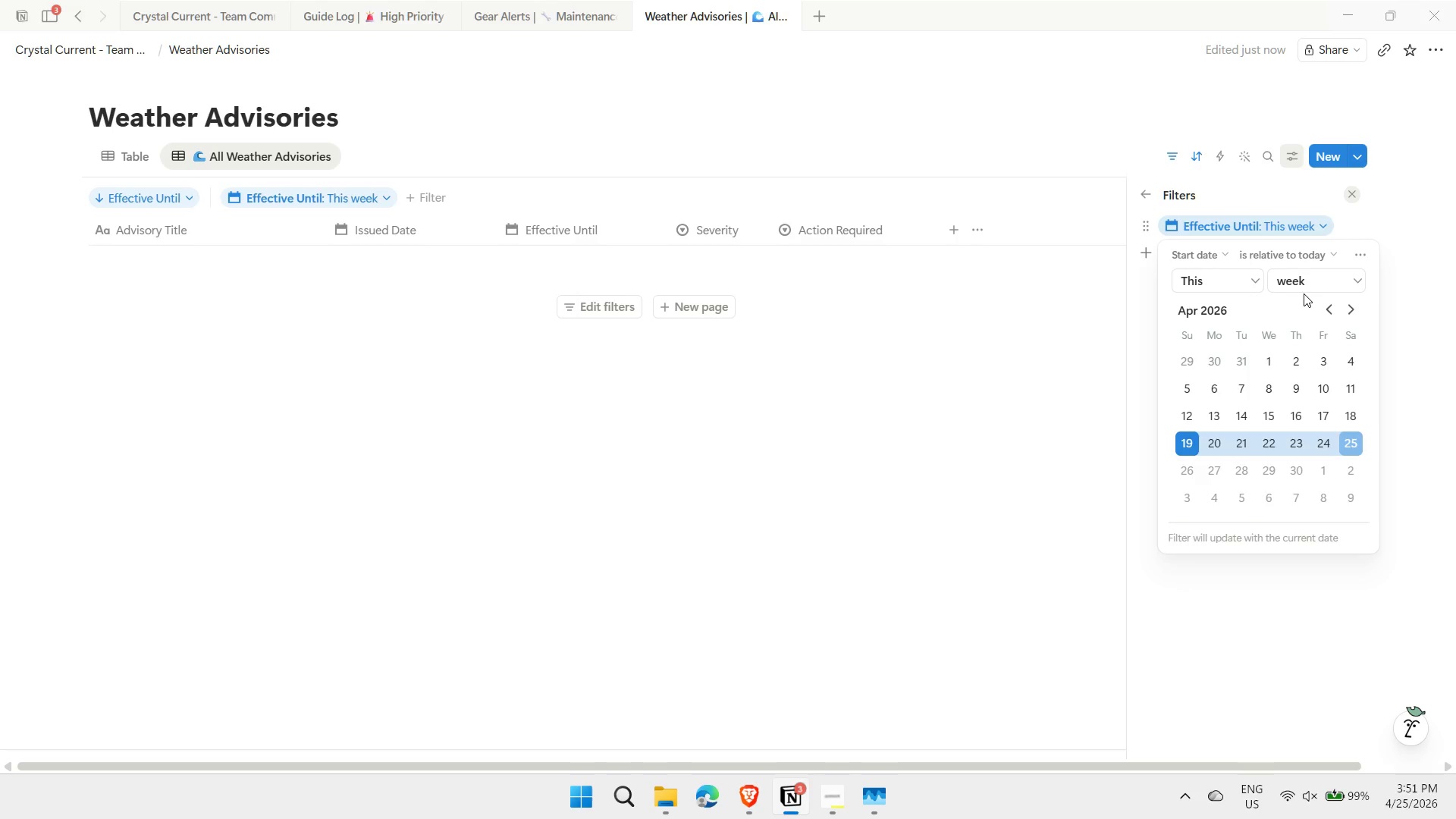 
left_click([1078, 393])
 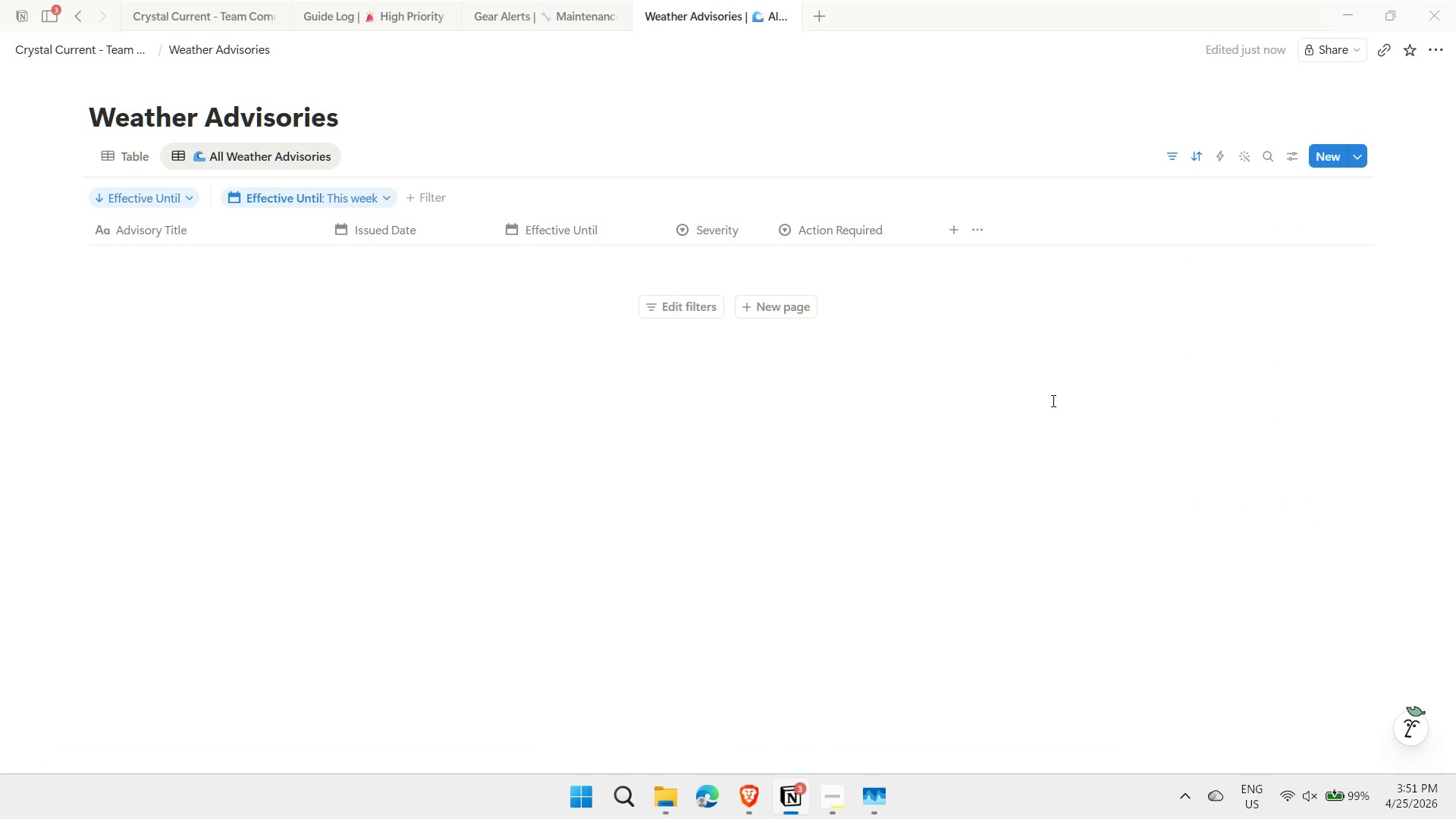 
scroll: coordinate [714, 354], scroll_direction: up, amount: 1.0
 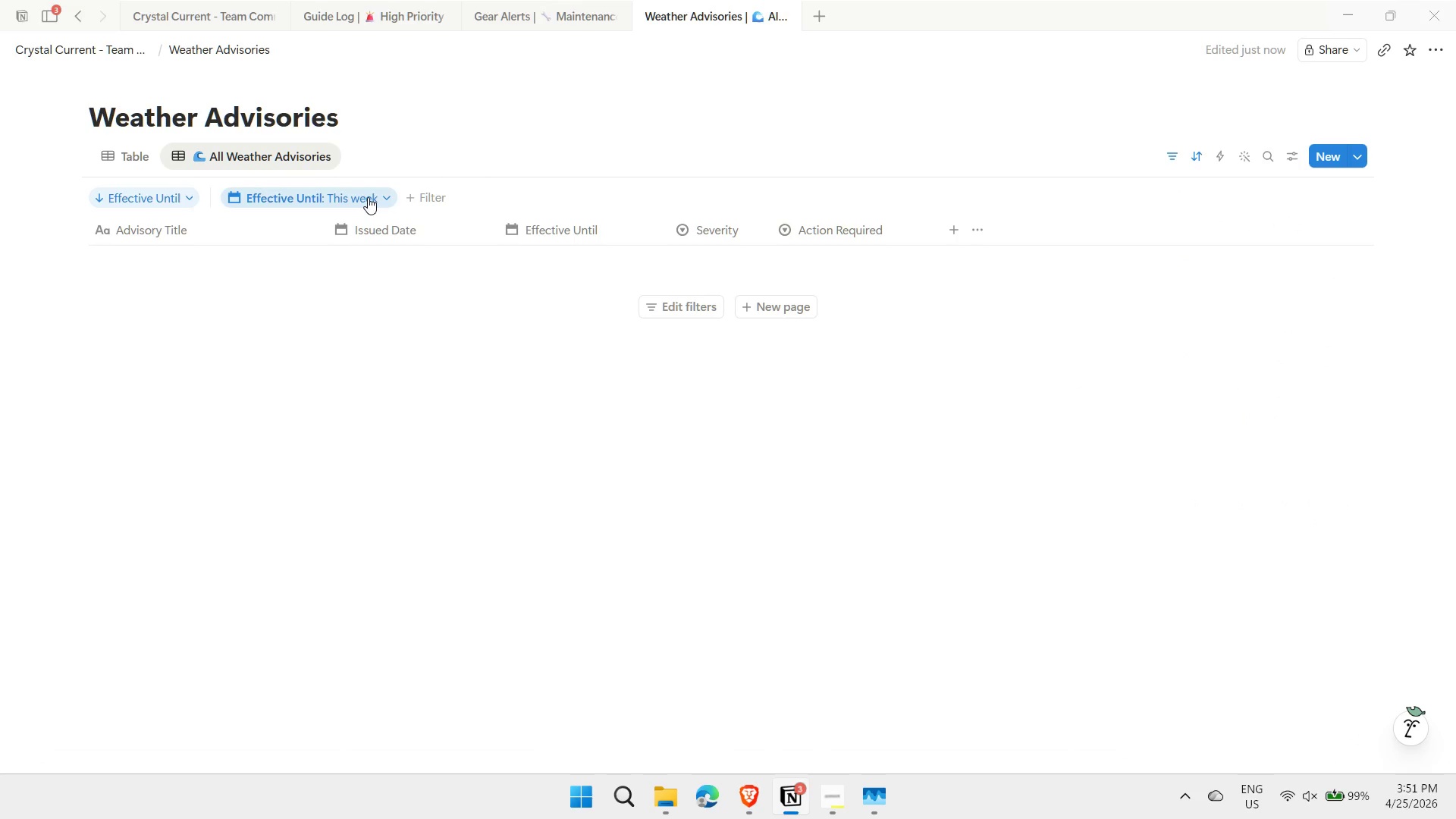 
left_click([367, 197])
 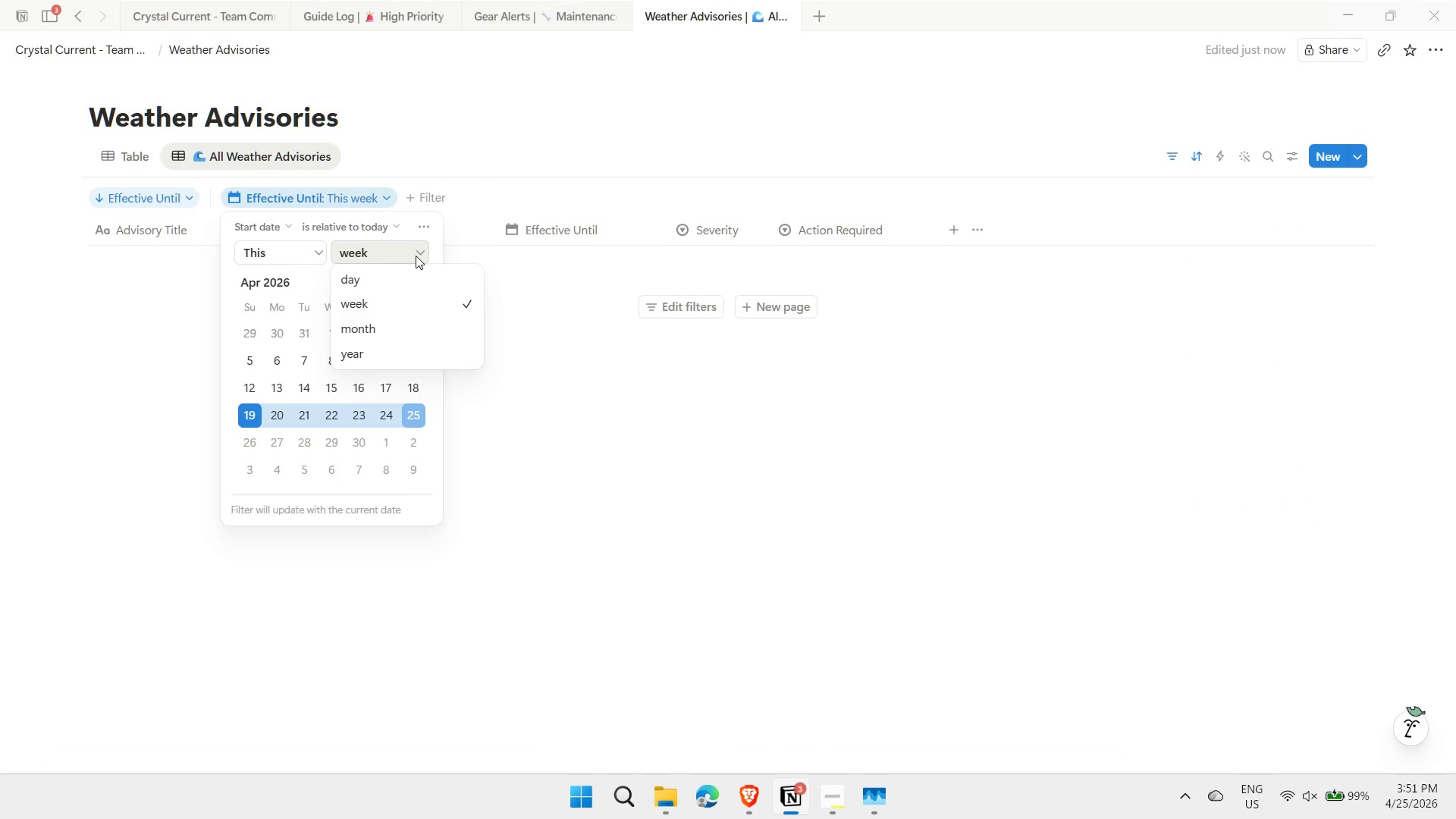 
left_click([397, 319])
 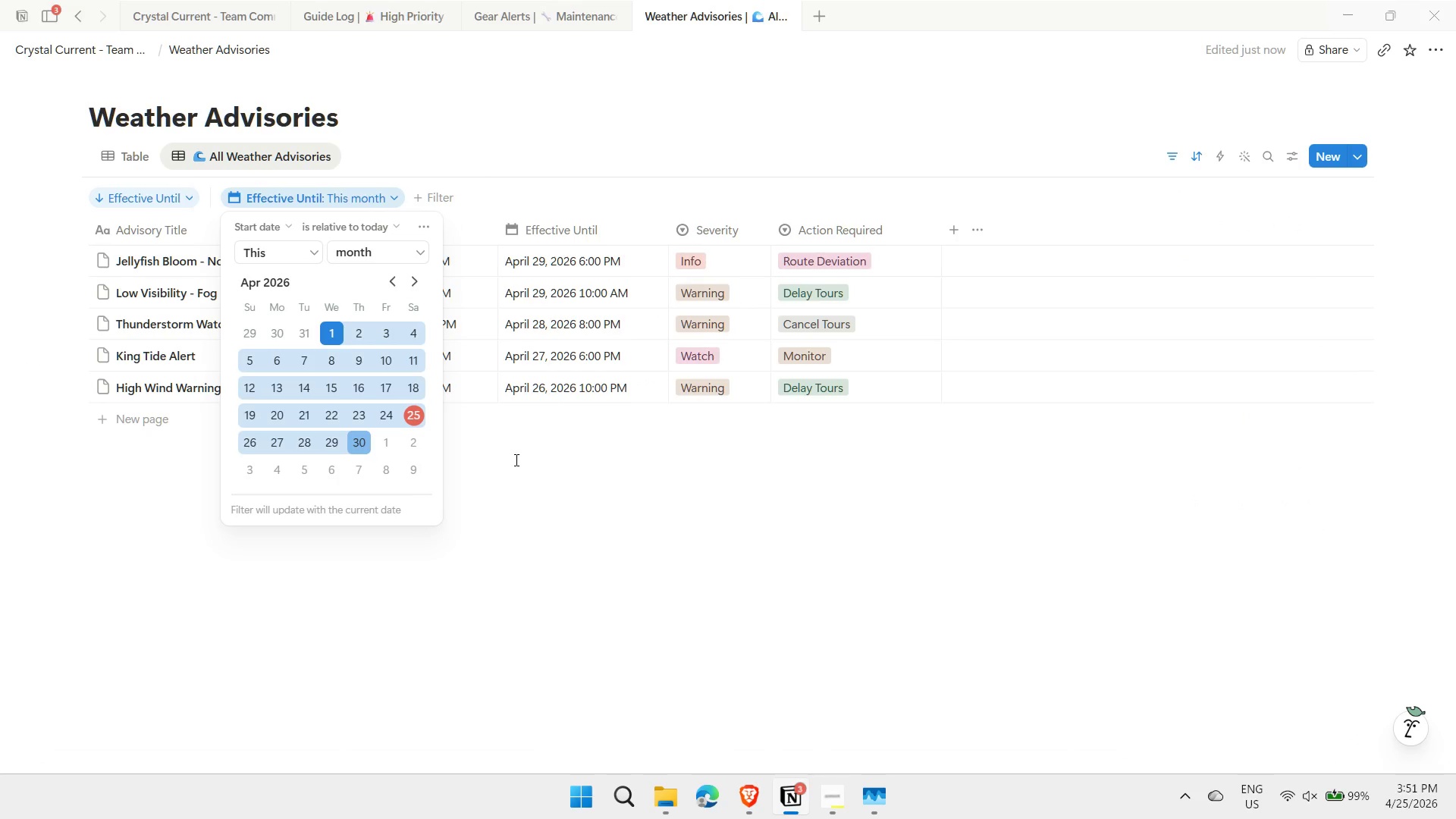 
left_click([515, 460])
 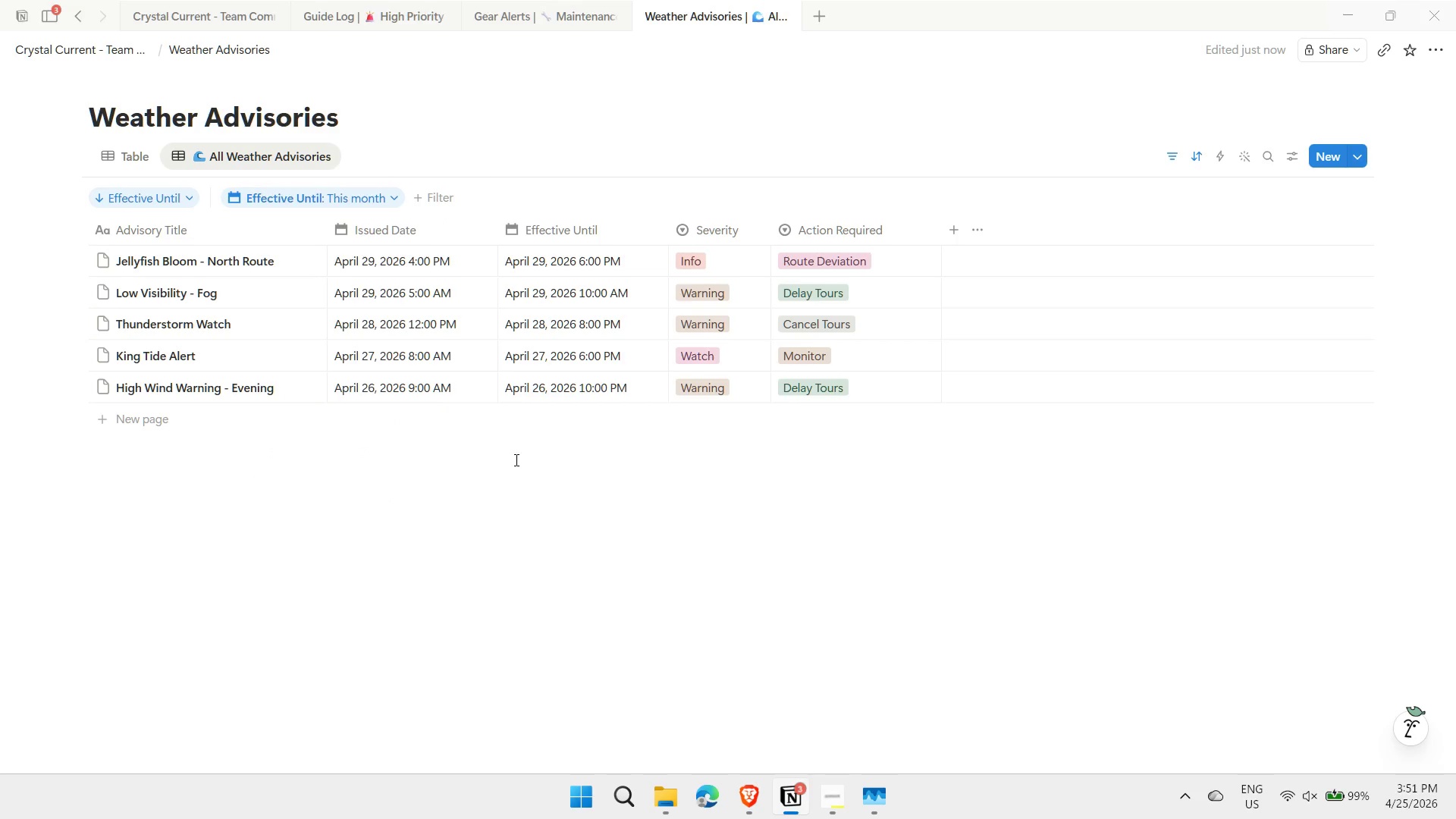 
left_click([517, 477])
 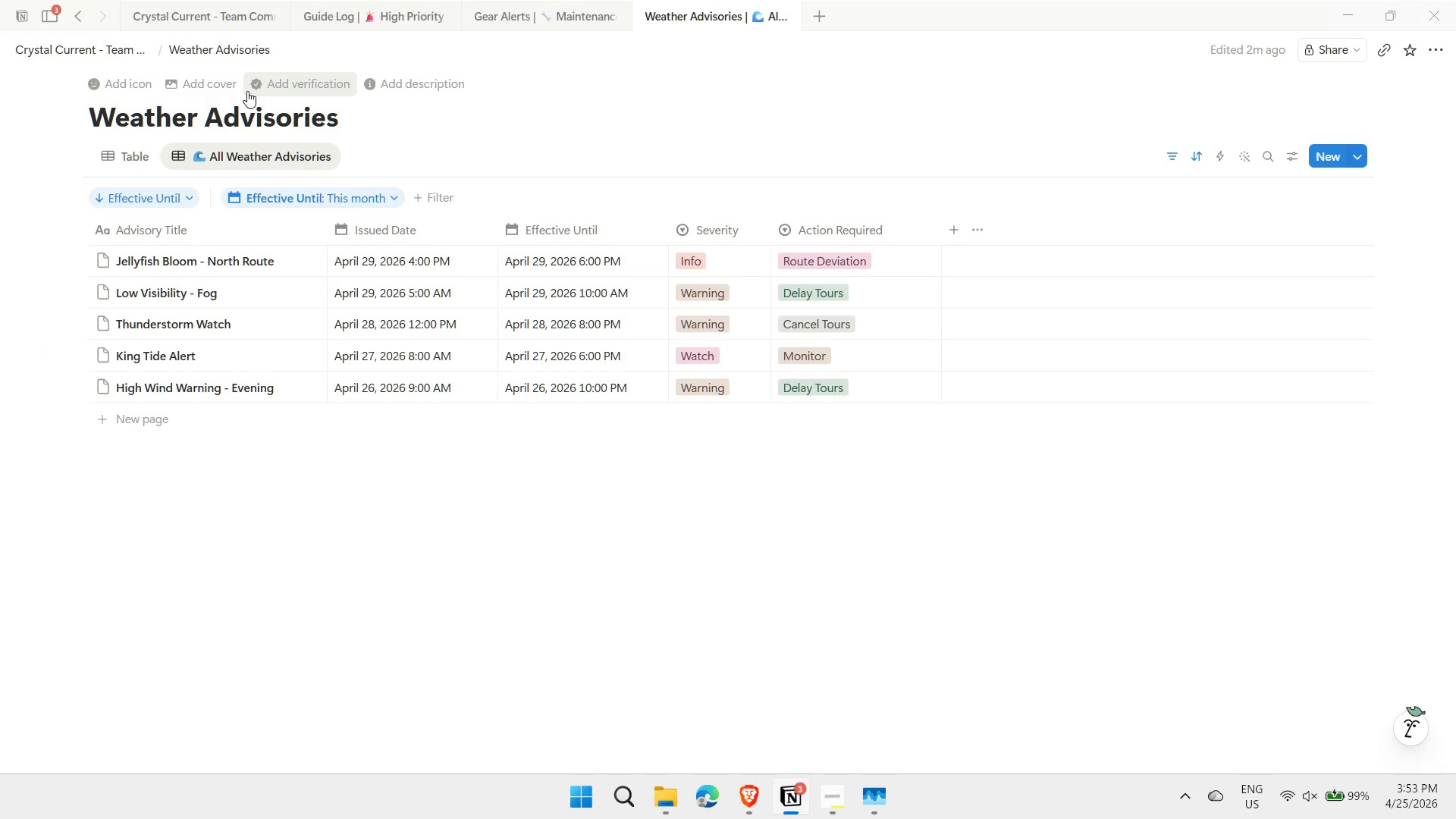 
wait(150.3)
 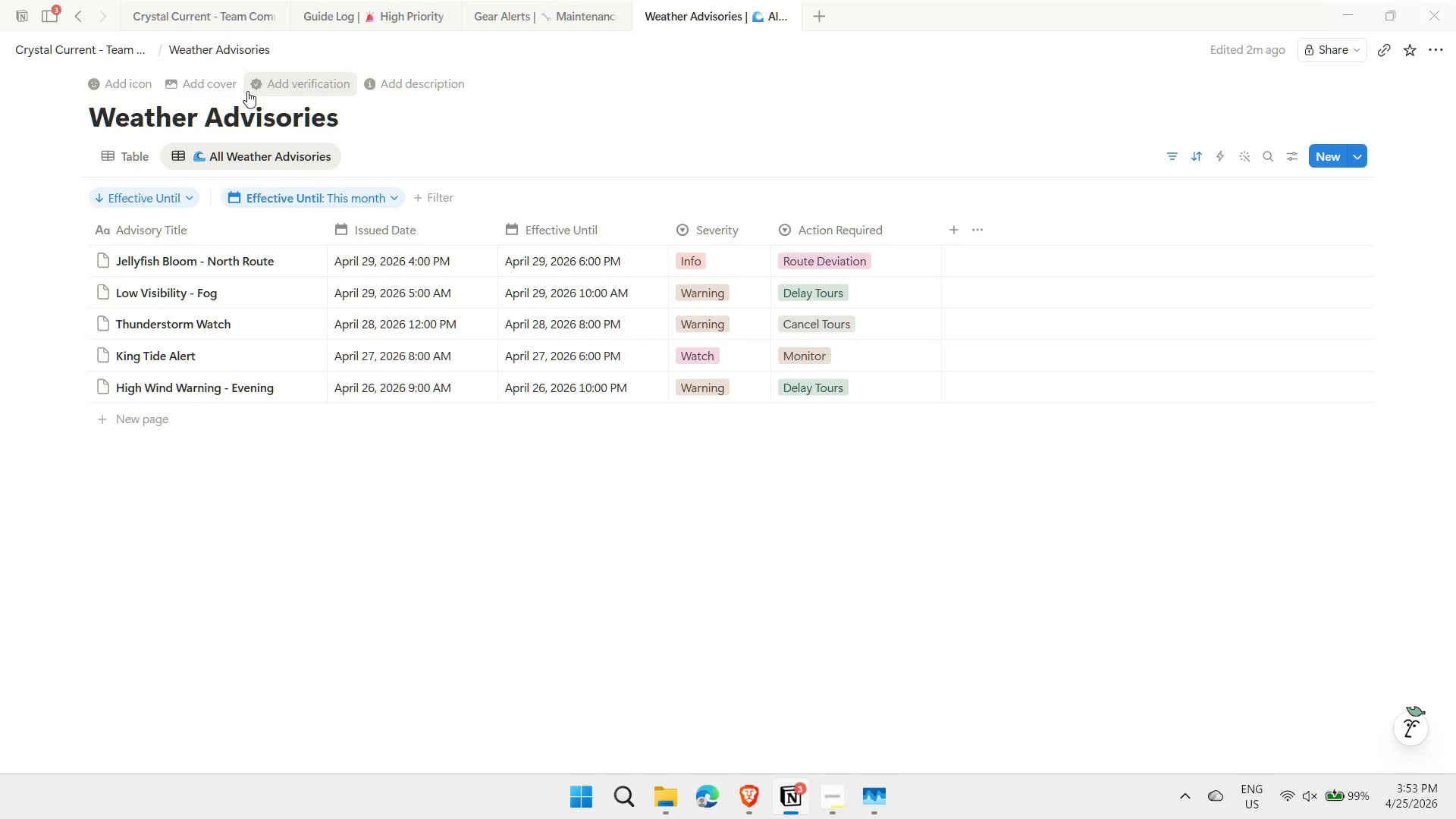 
left_click([231, 6])
 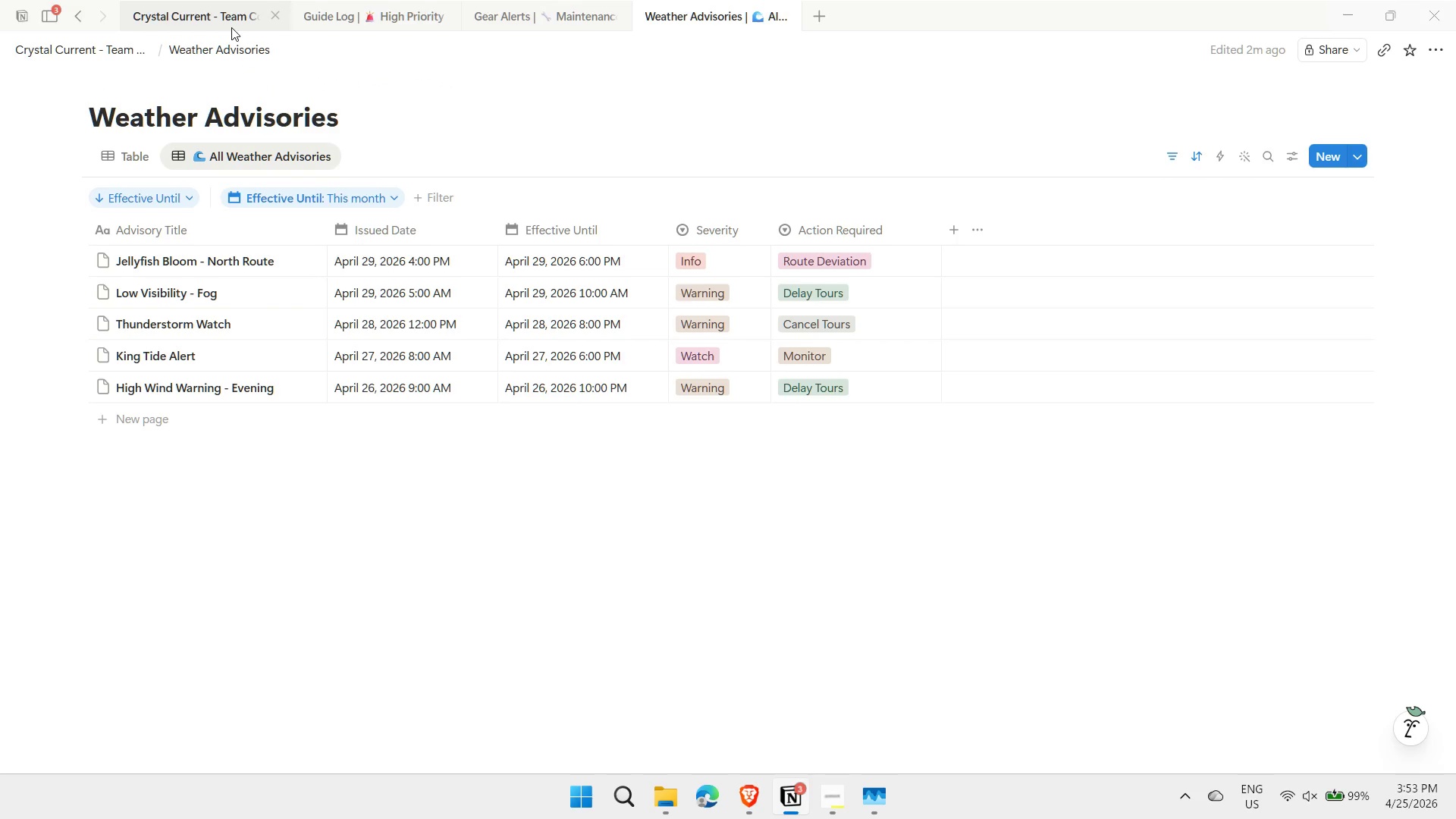 
left_click([229, 20])
 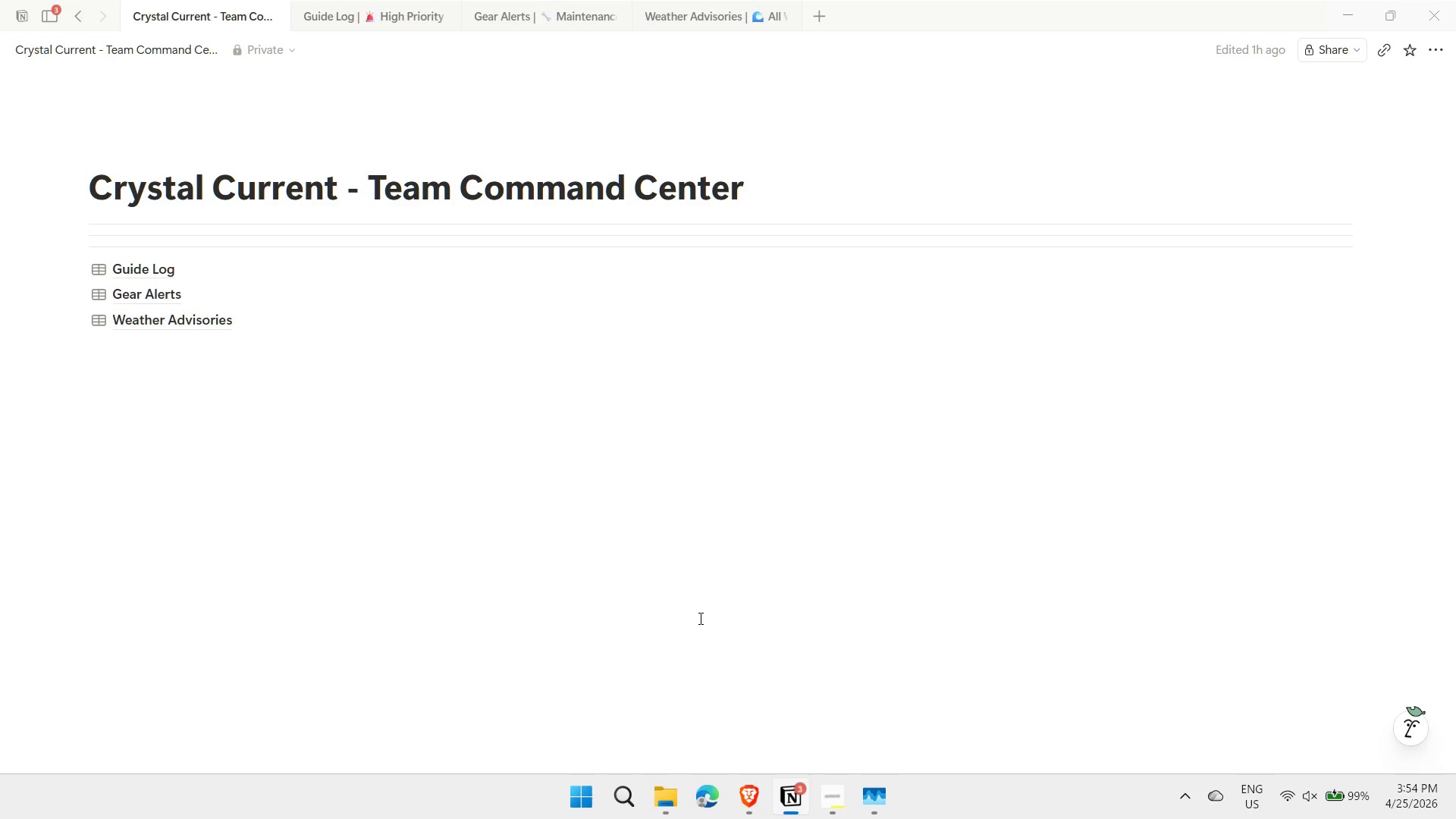 
wait(12.8)
 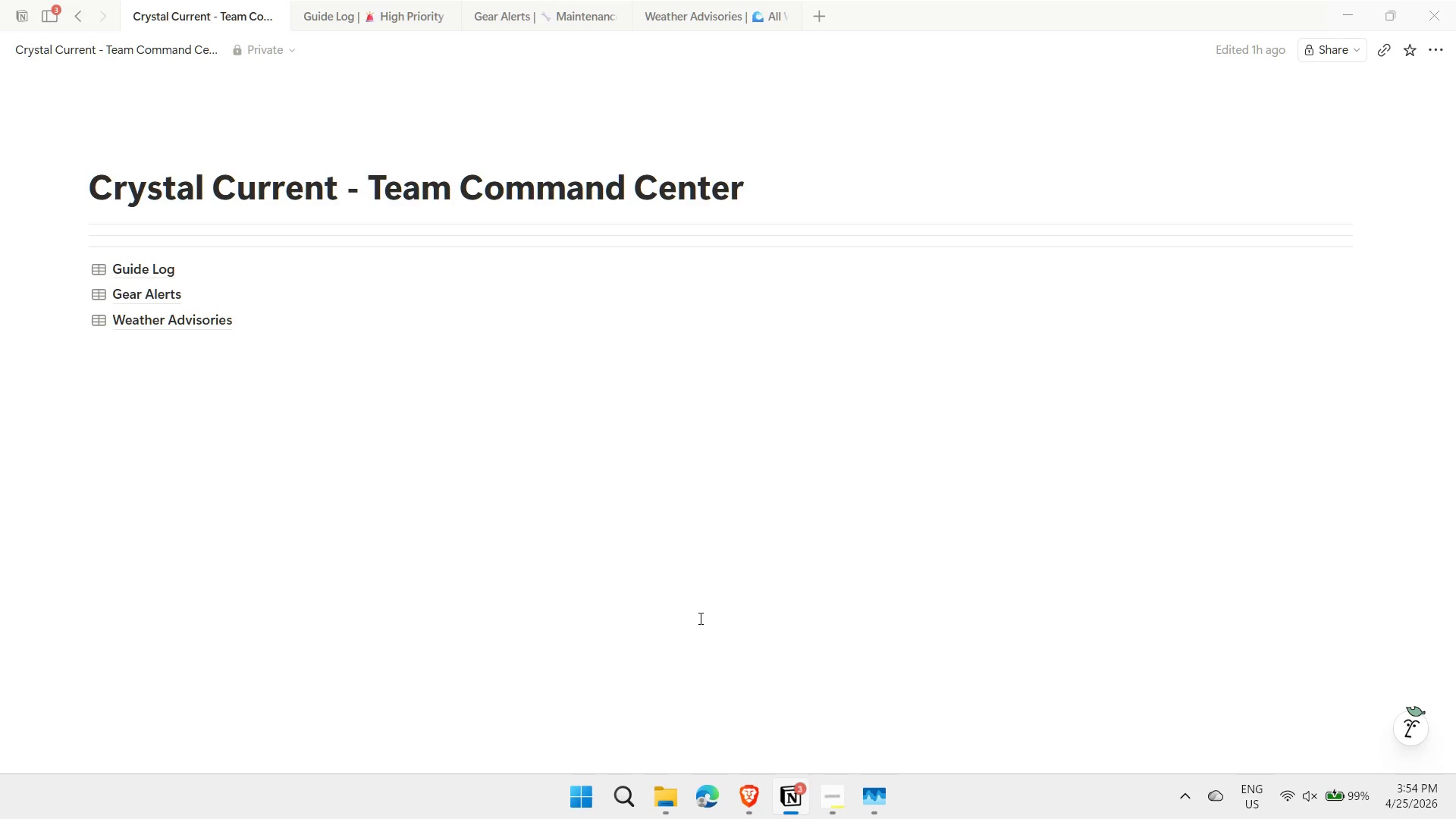 
left_click([206, 154])
 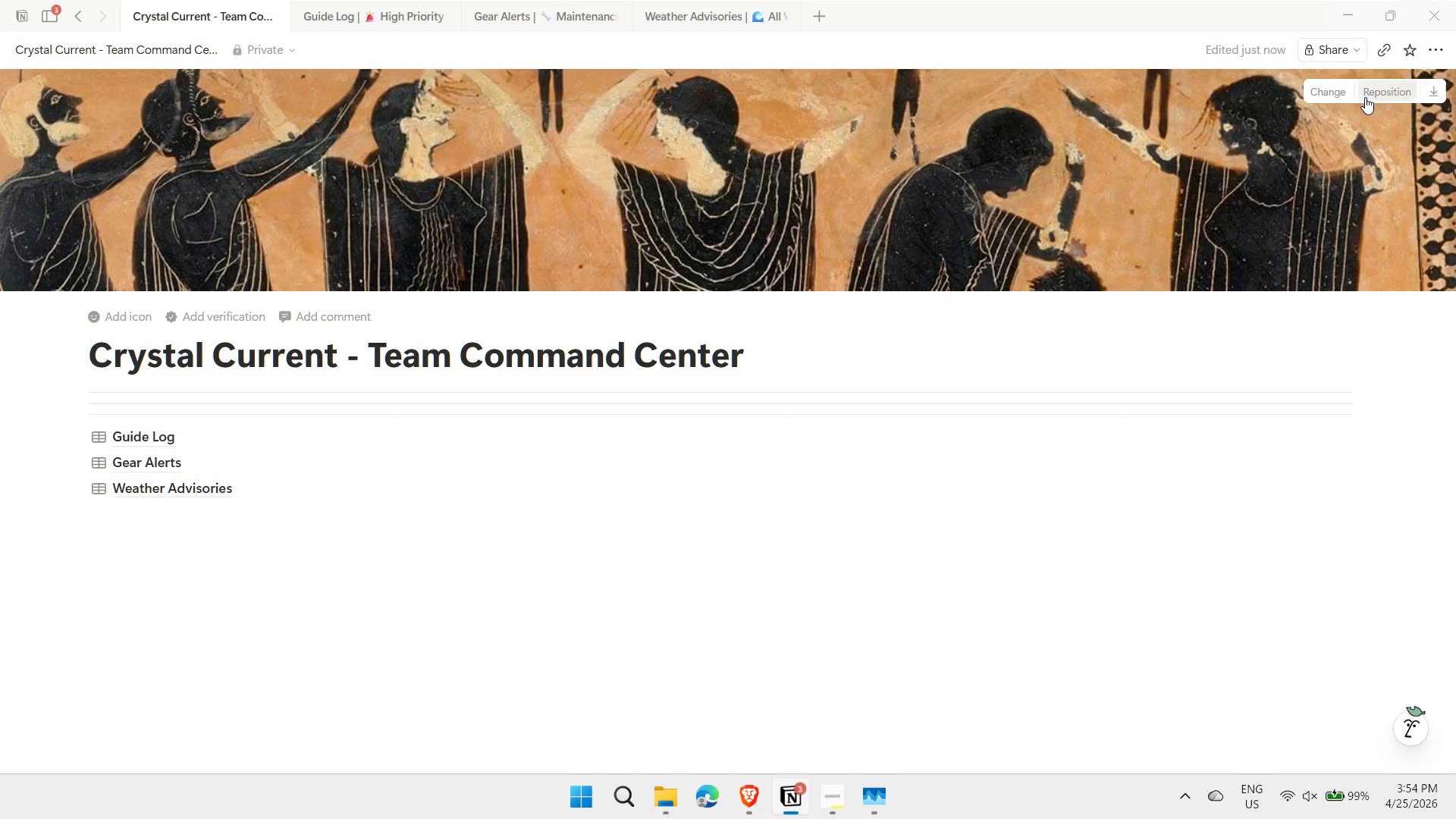 
left_click([1341, 93])
 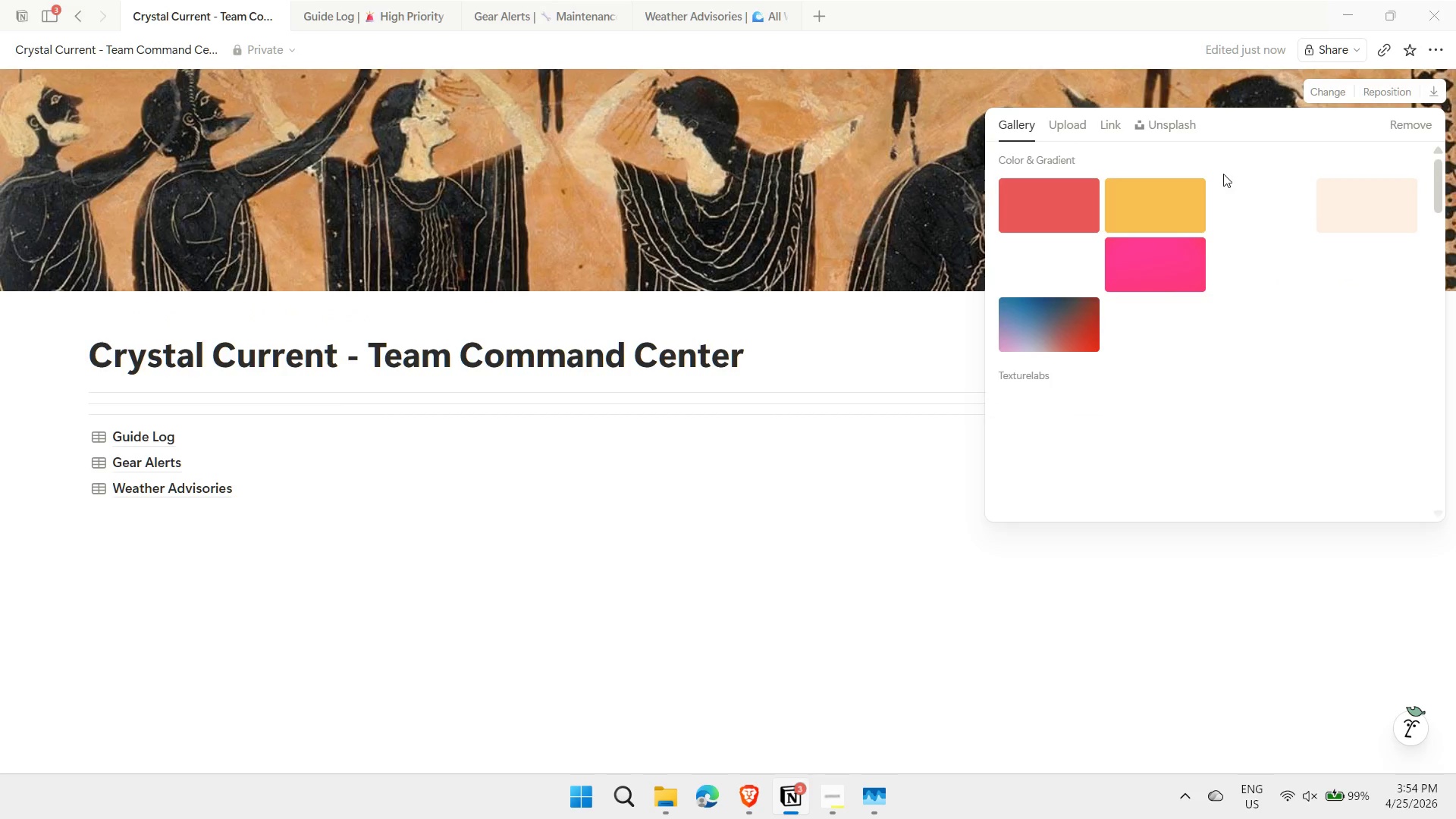 
left_click([1164, 128])
 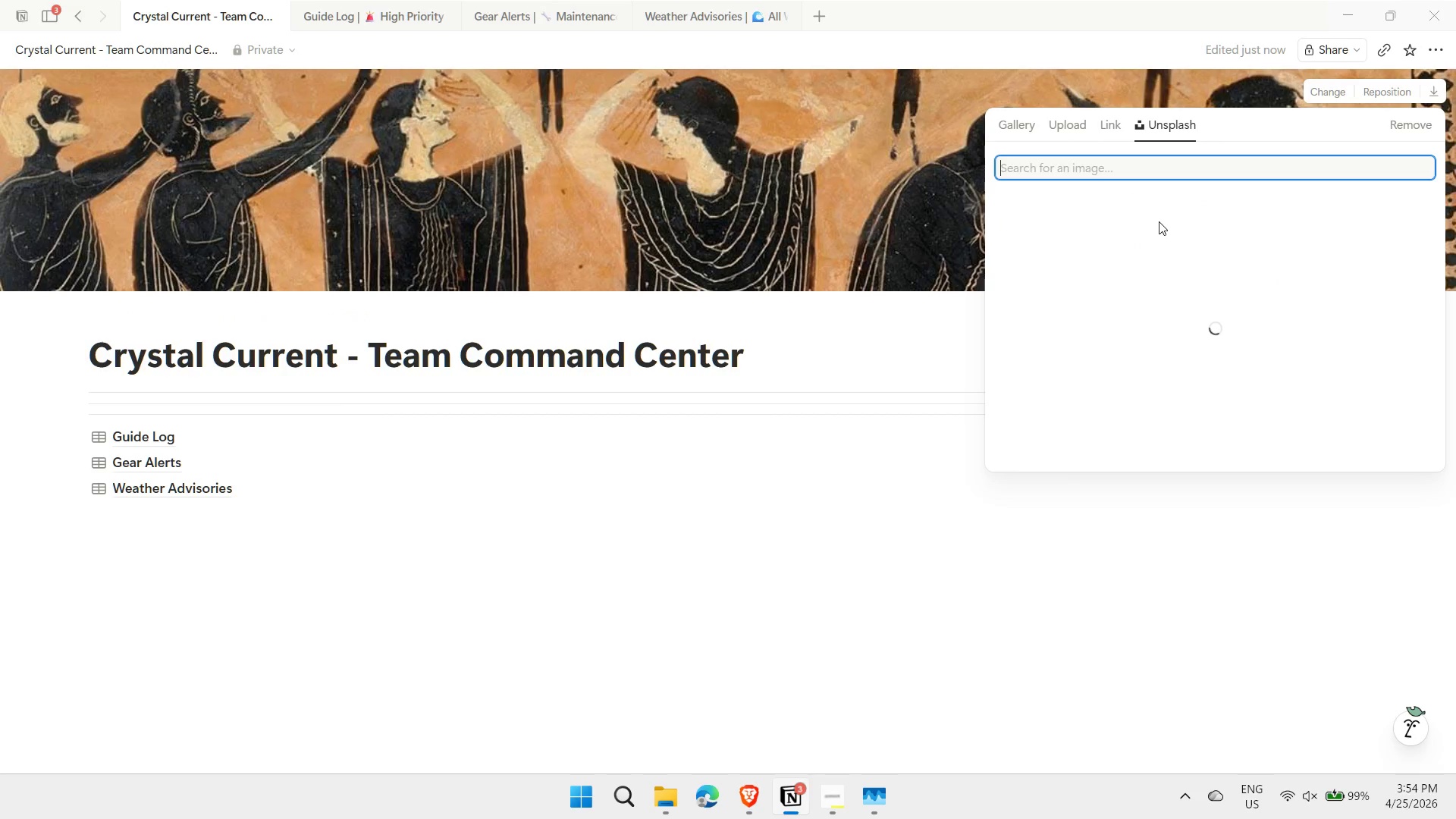 
type(ocean)
 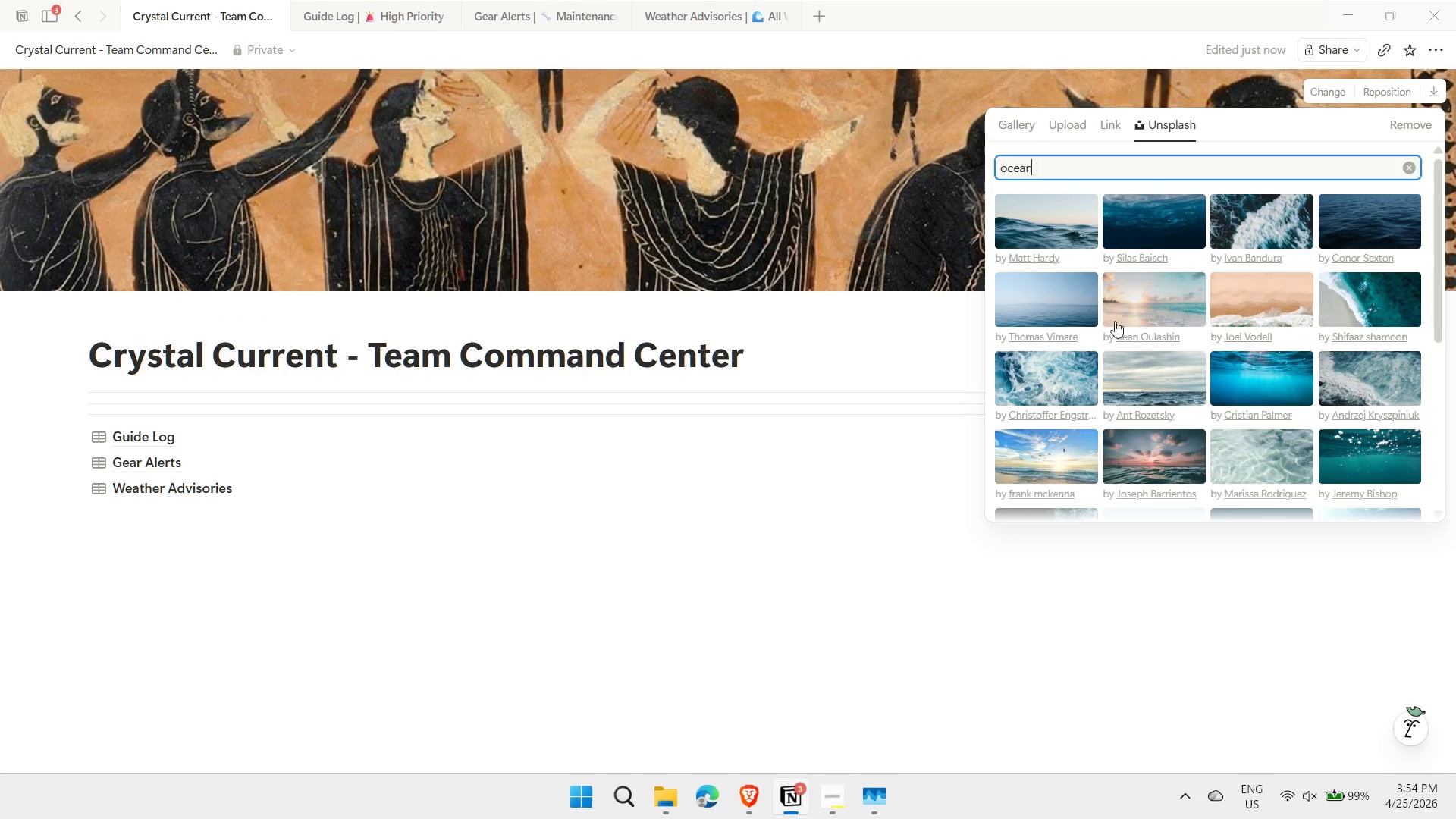 
wait(5.69)
 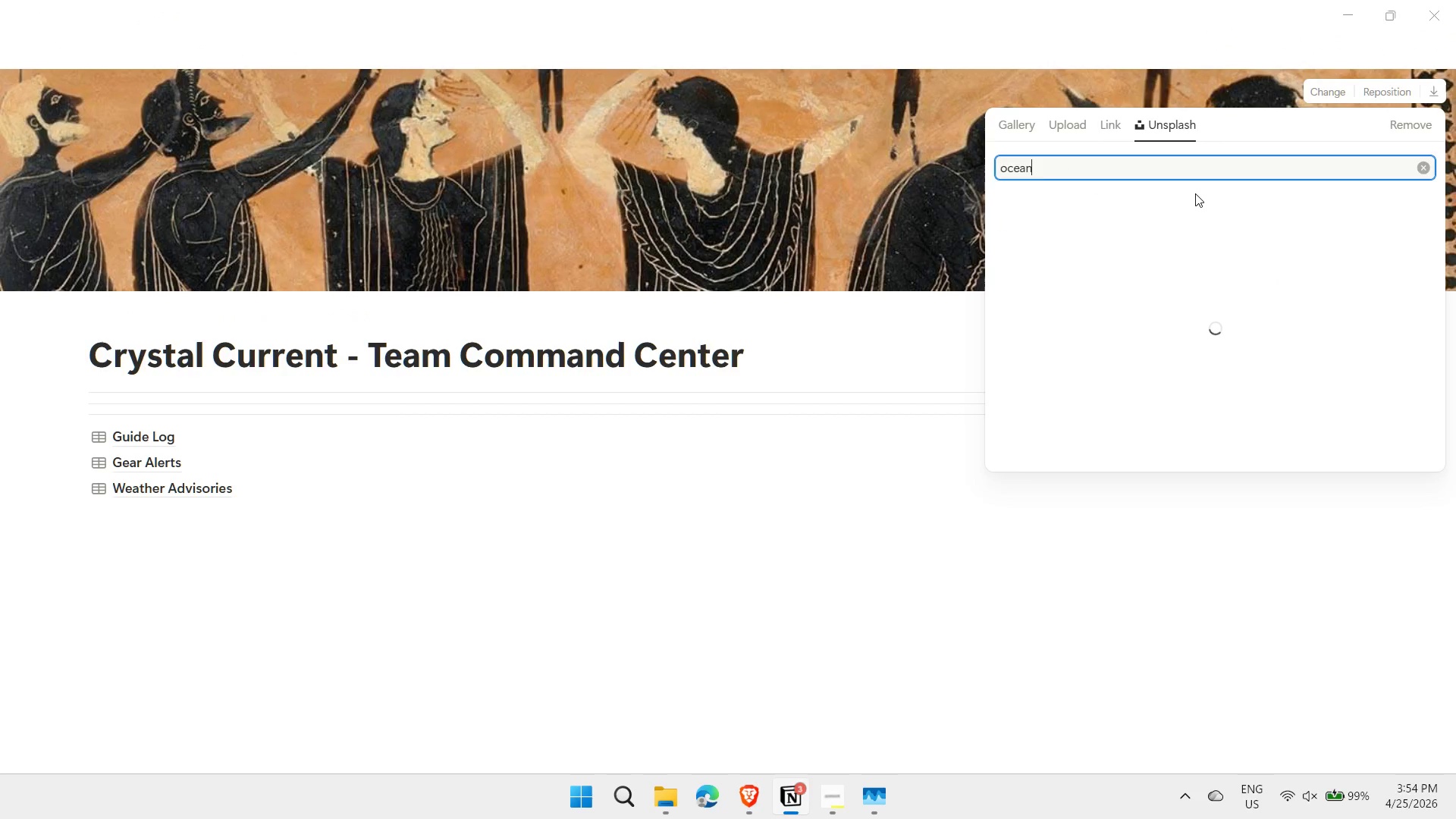 
scroll: coordinate [1222, 286], scroll_direction: down, amount: 3.0
 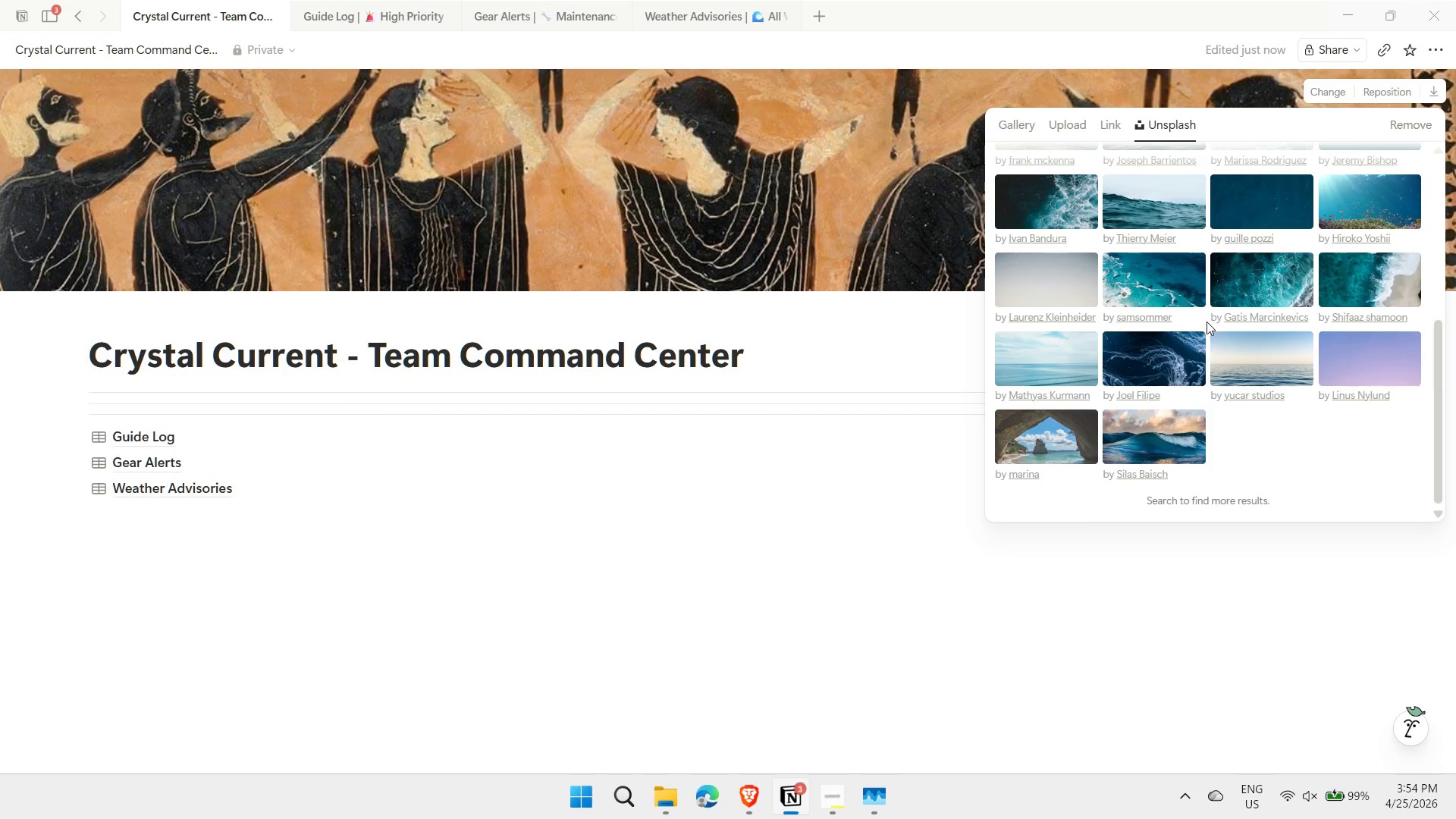 
scroll: coordinate [1197, 326], scroll_direction: up, amount: 4.0
 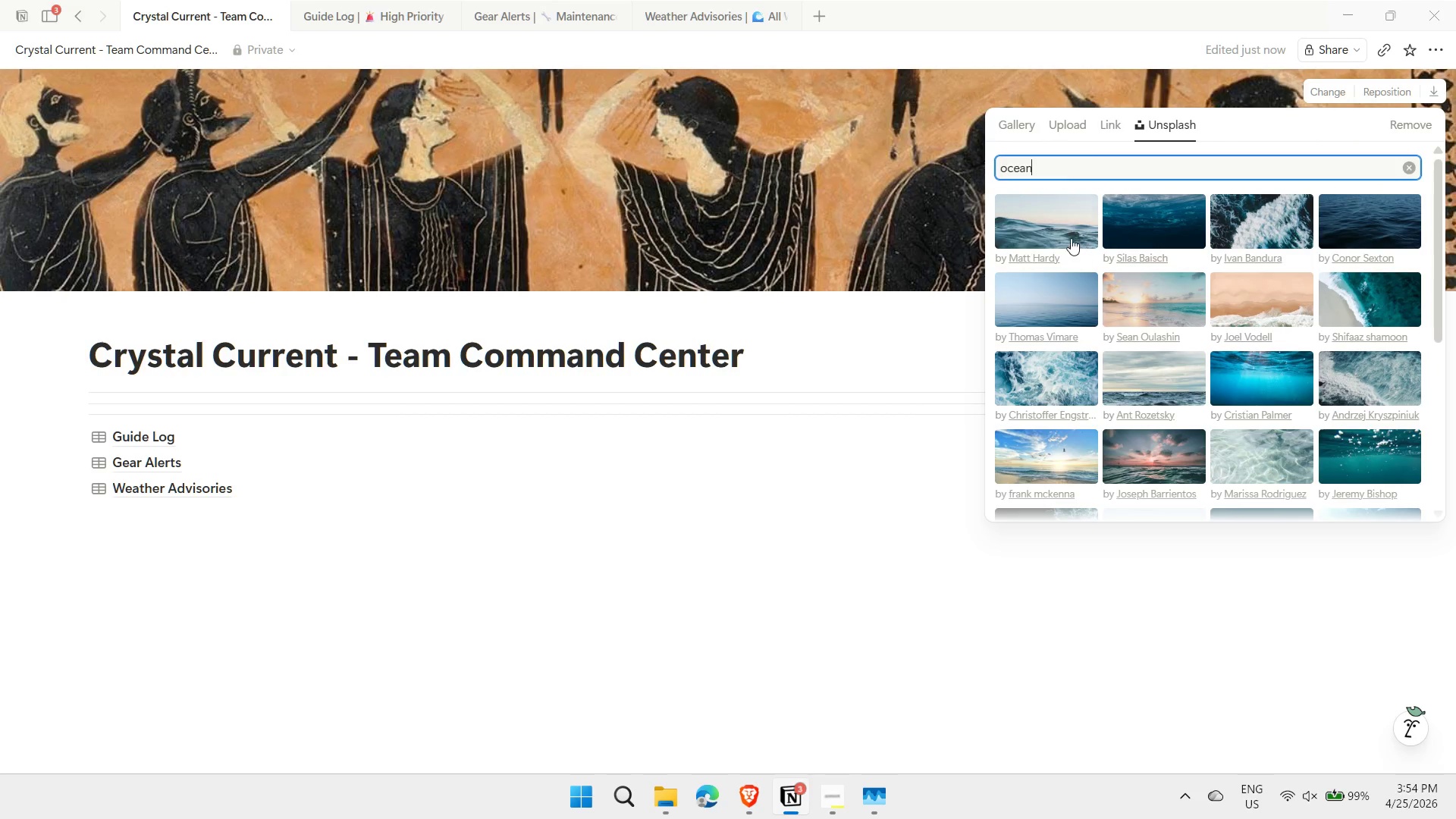 
left_click([1053, 232])
 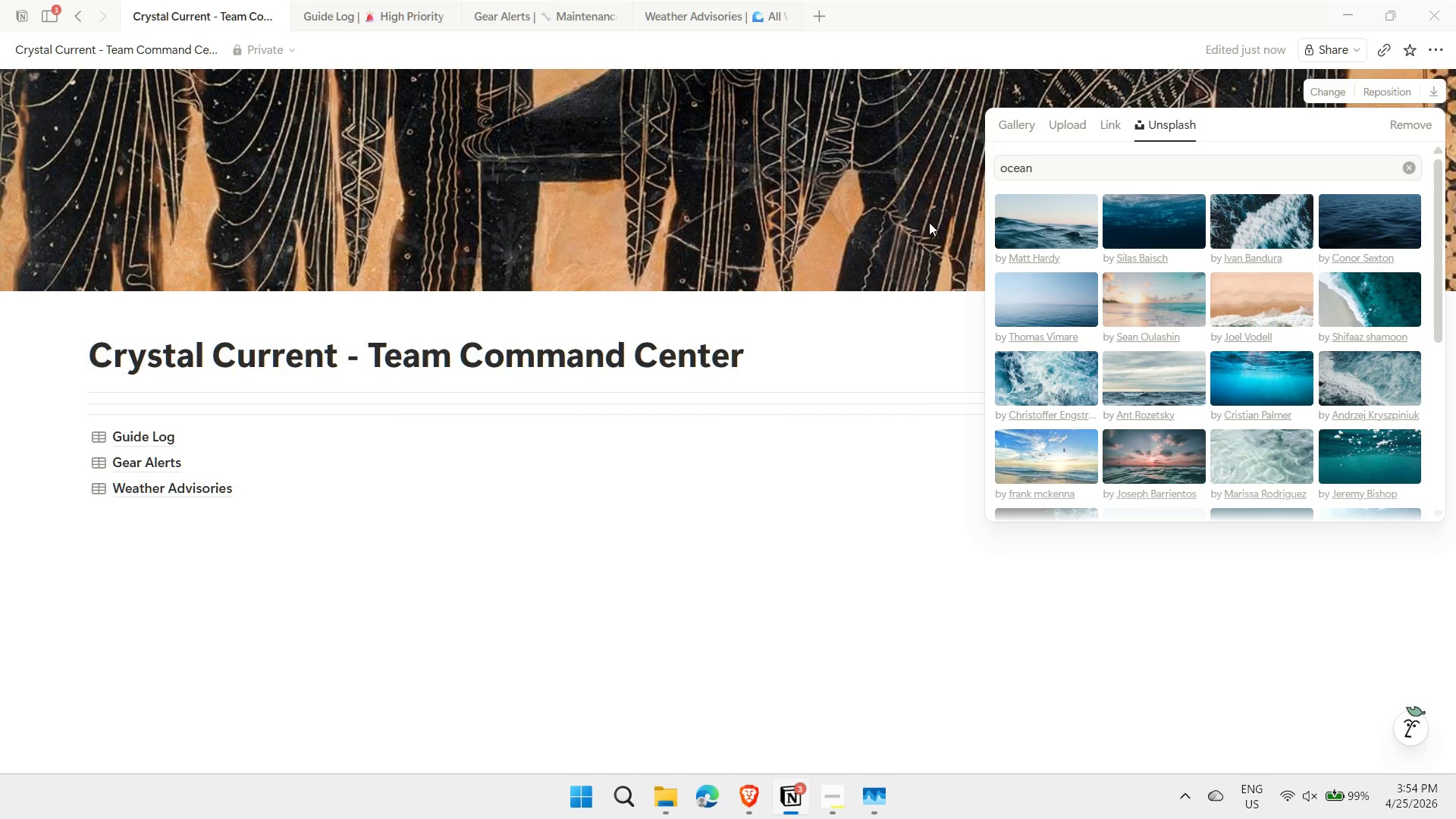 
left_click([1021, 220])
 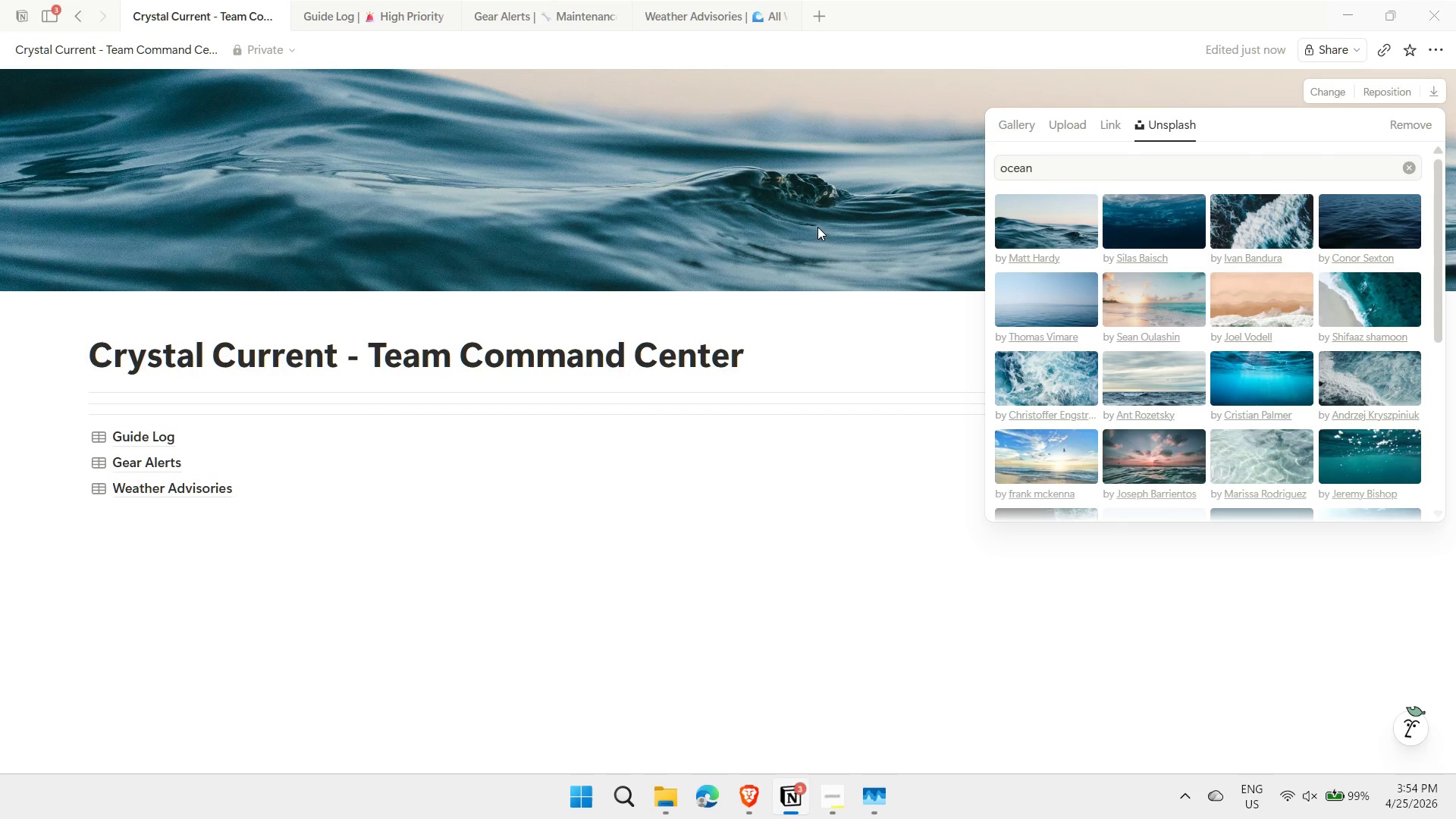 
left_click([708, 218])
 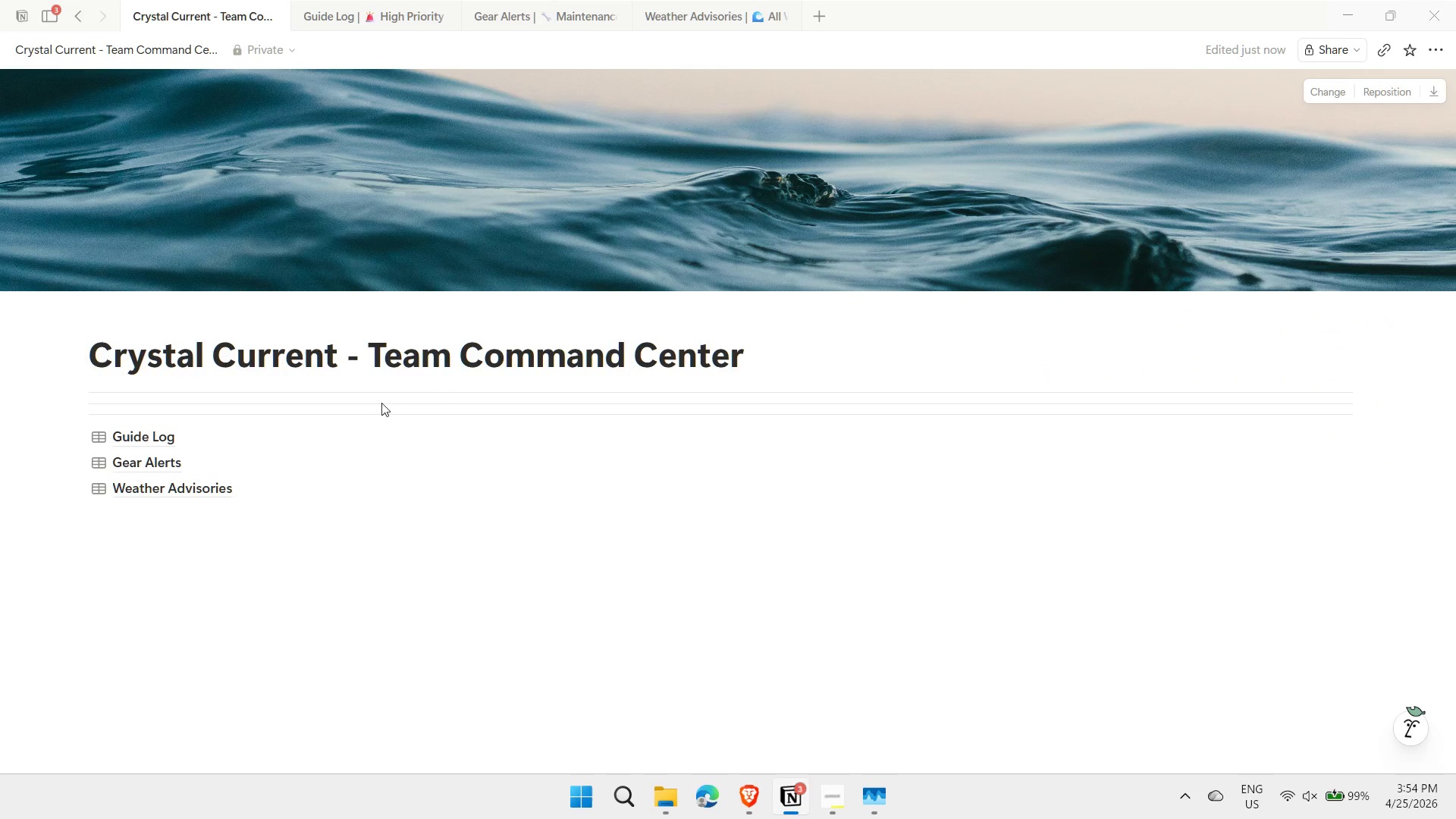 
mouse_move([168, 476])
 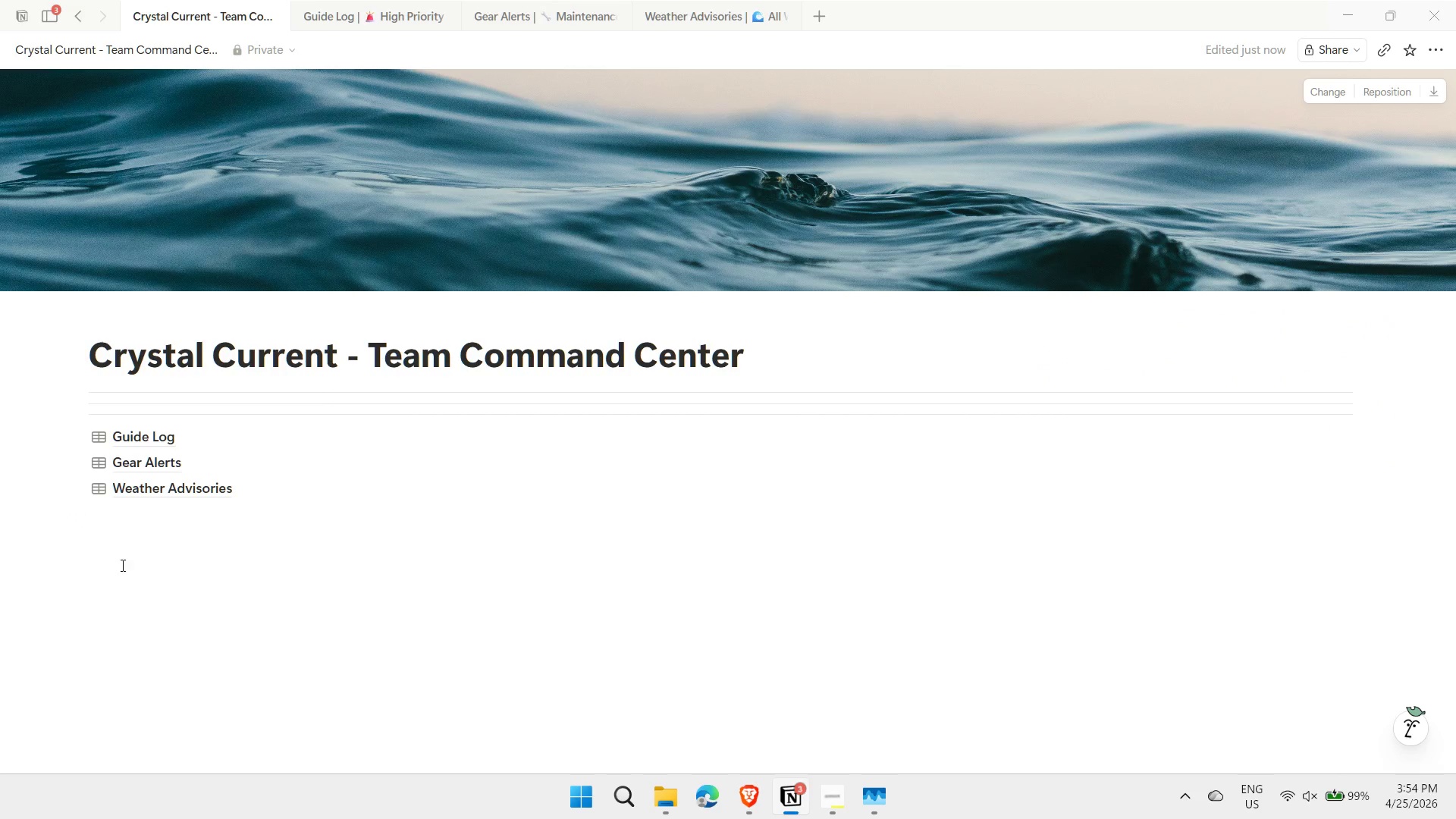 
left_click([124, 556])
 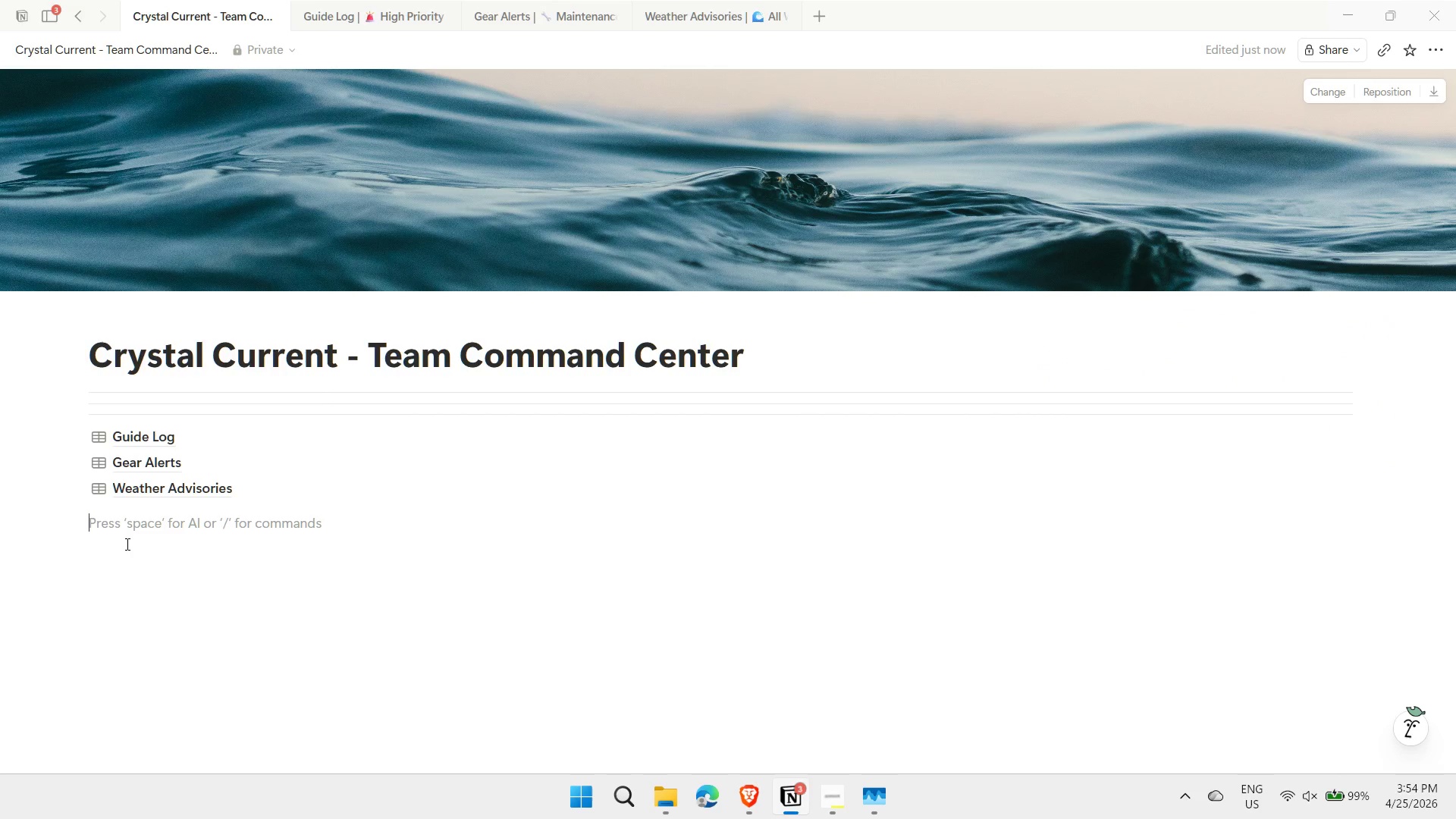 
type(/callout)
 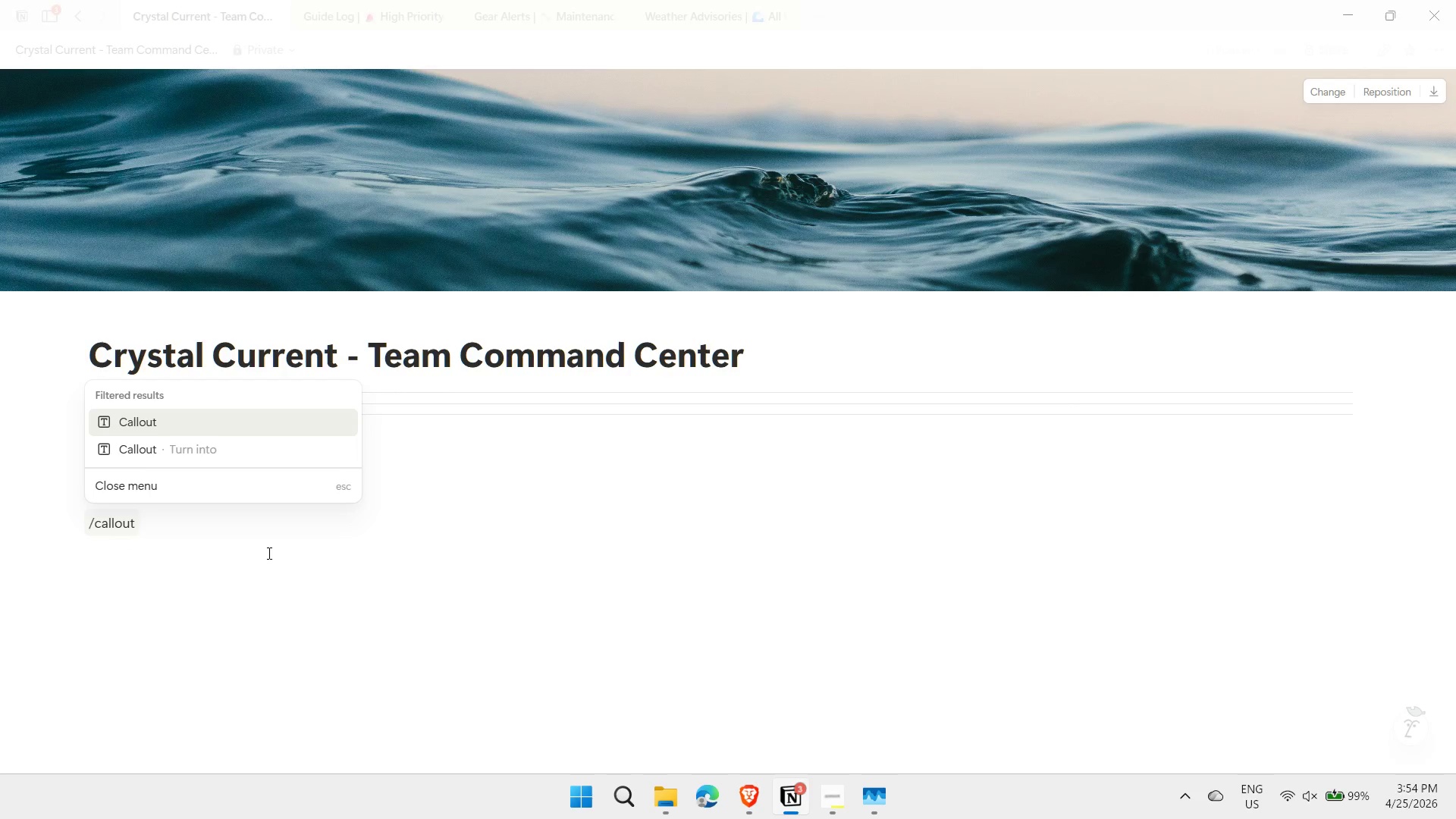 
left_click([214, 415])
 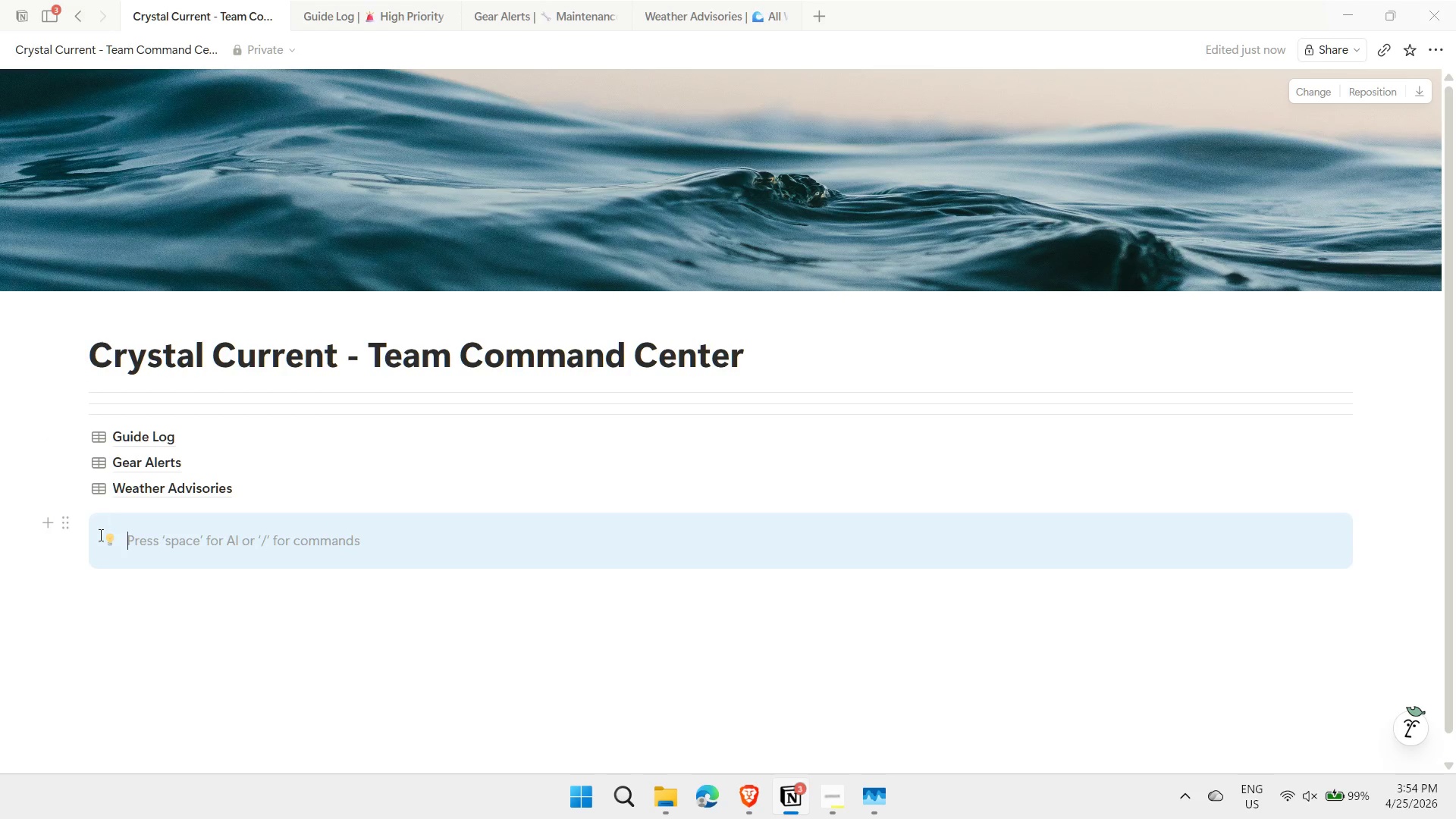 
left_click([63, 526])
 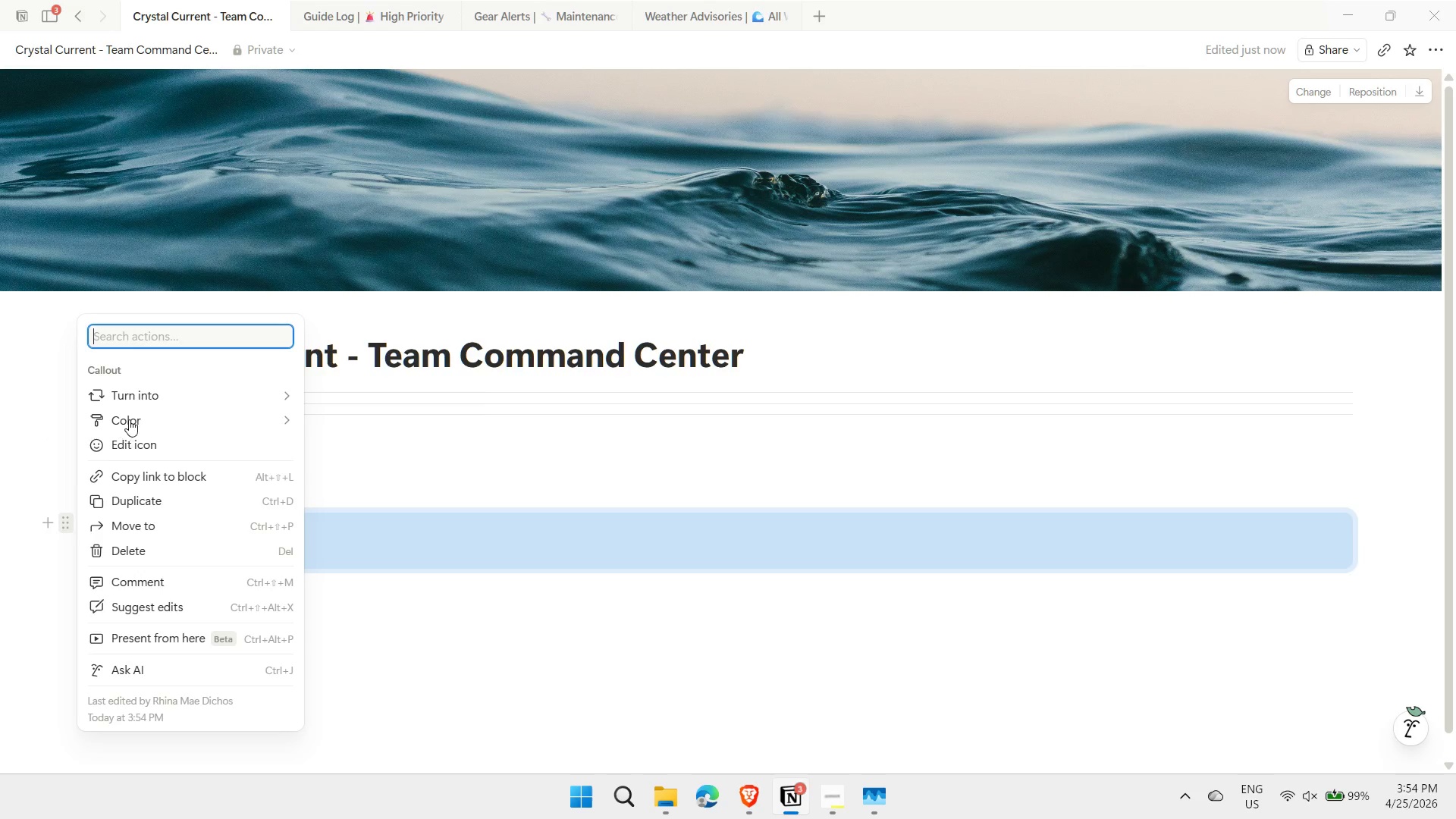 
left_click([159, 411])
 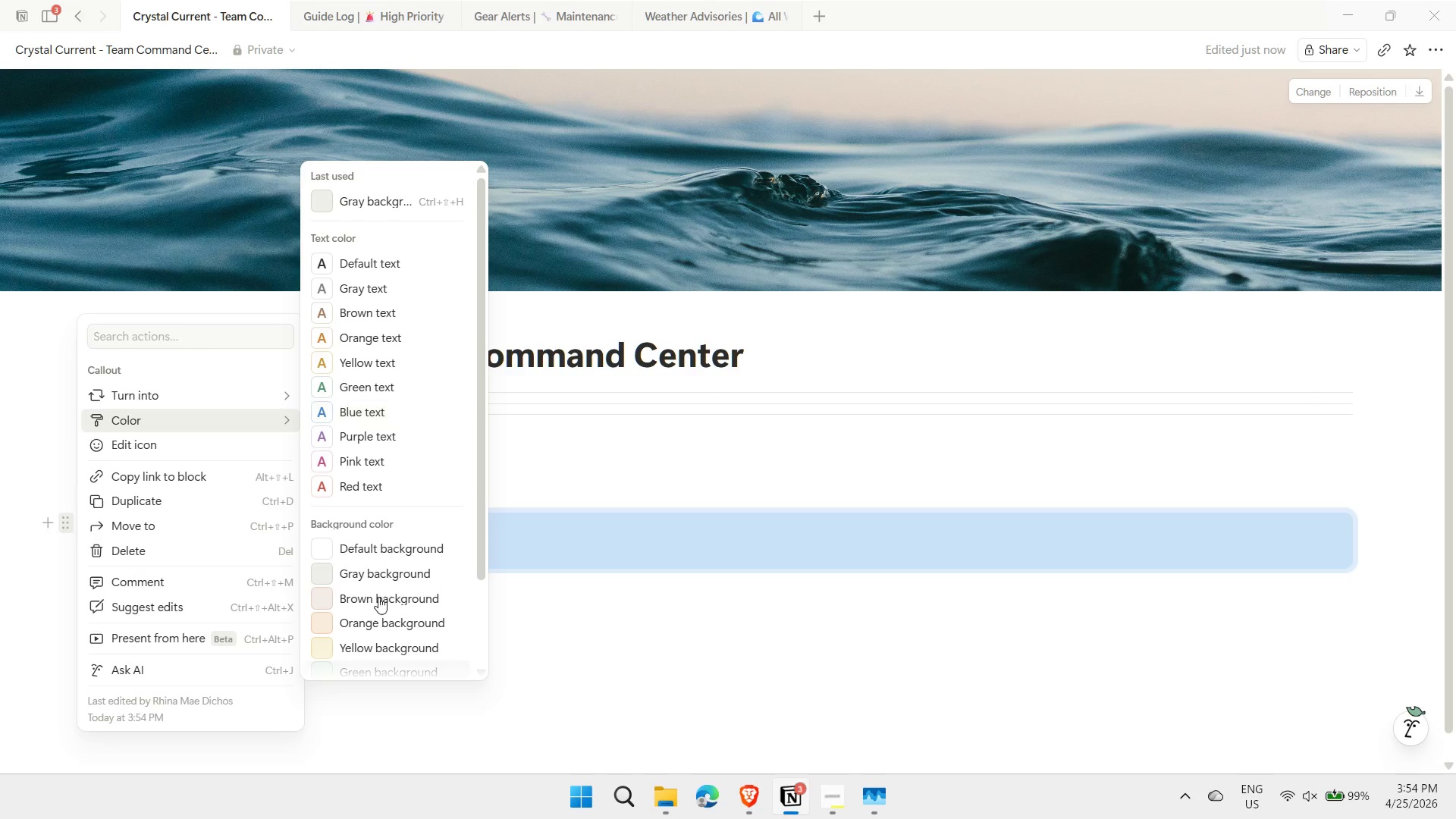 
scroll: coordinate [378, 618], scroll_direction: down, amount: 2.0
 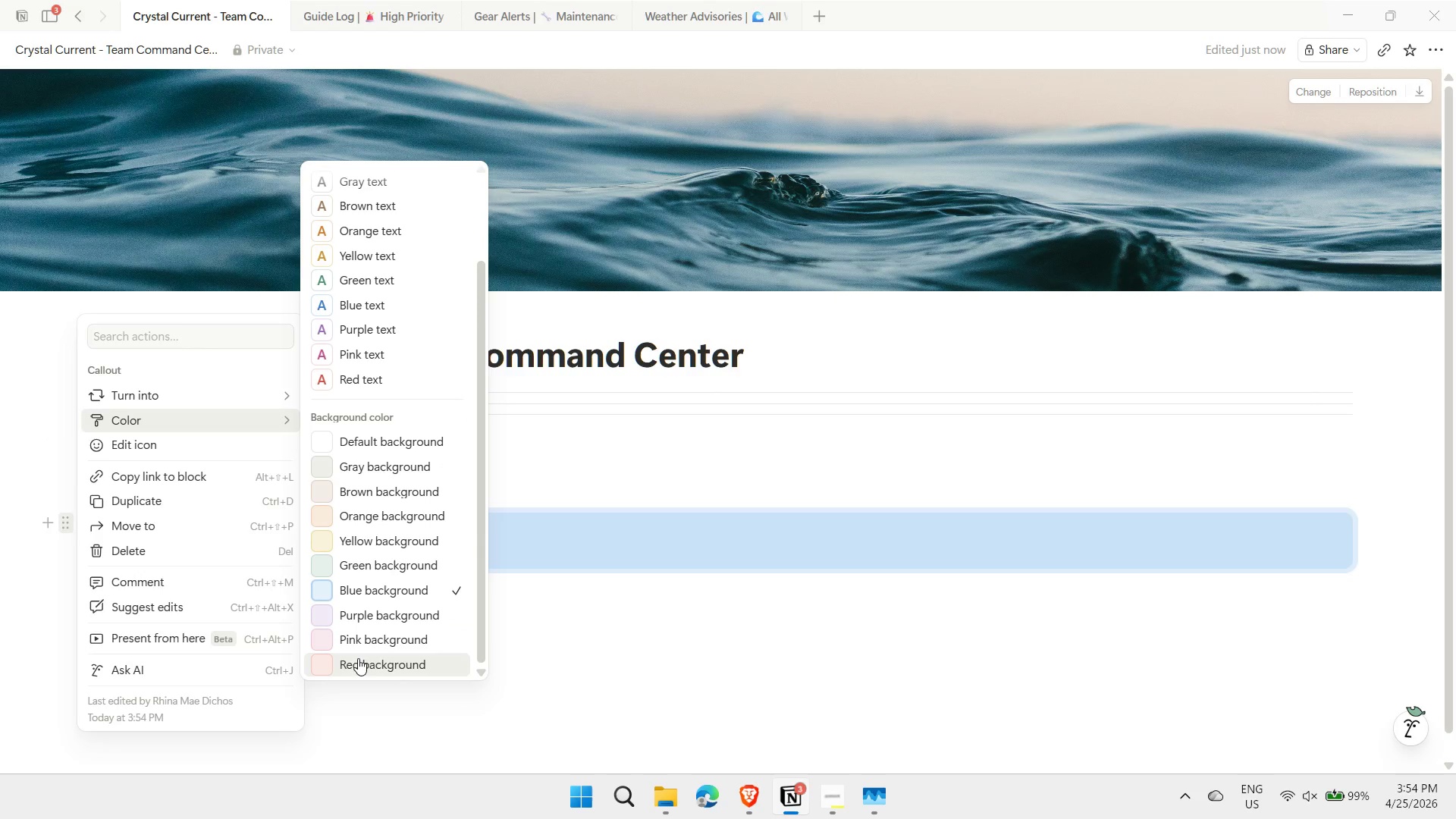 
left_click([356, 673])
 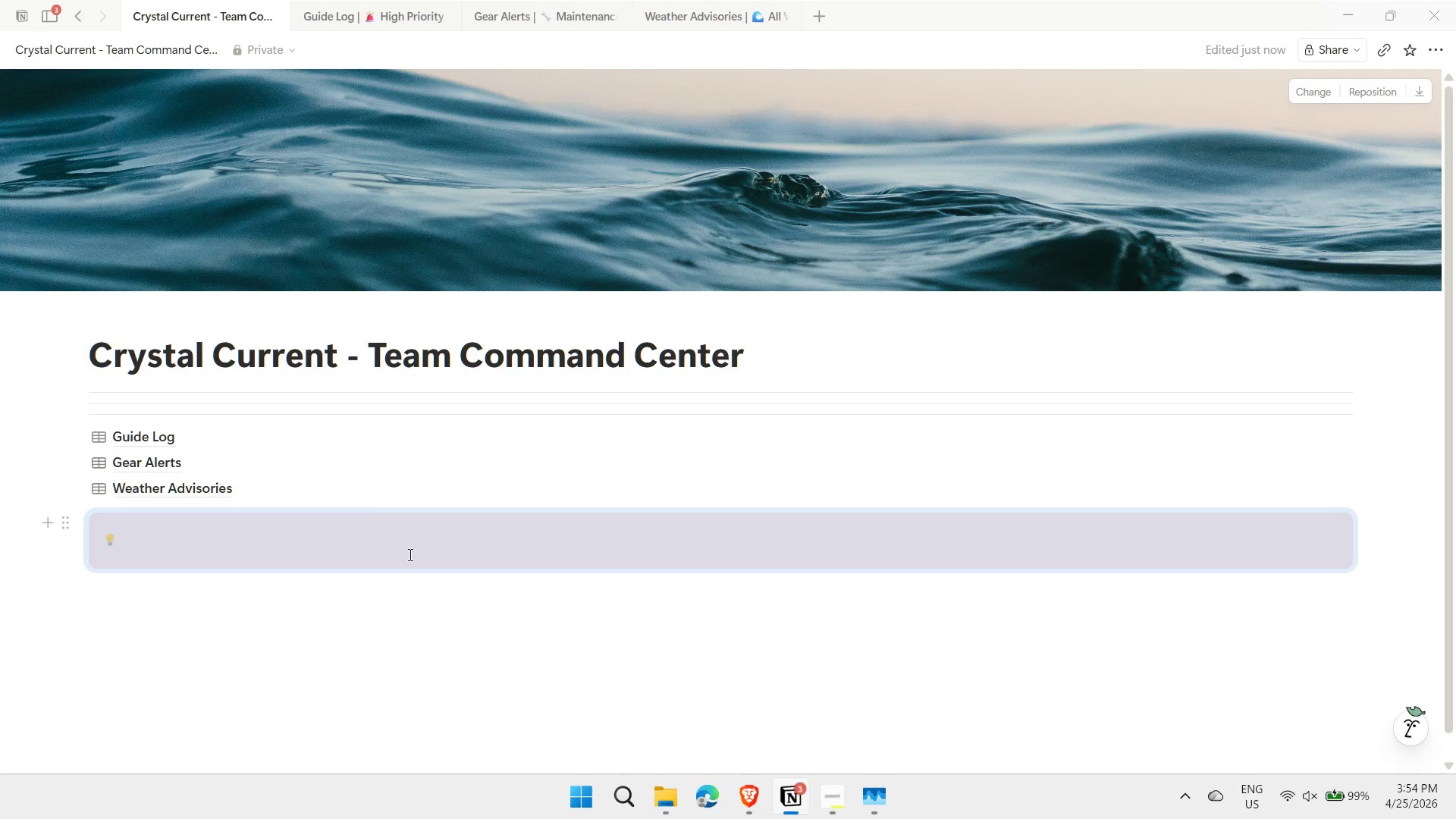 
left_click([409, 544])
 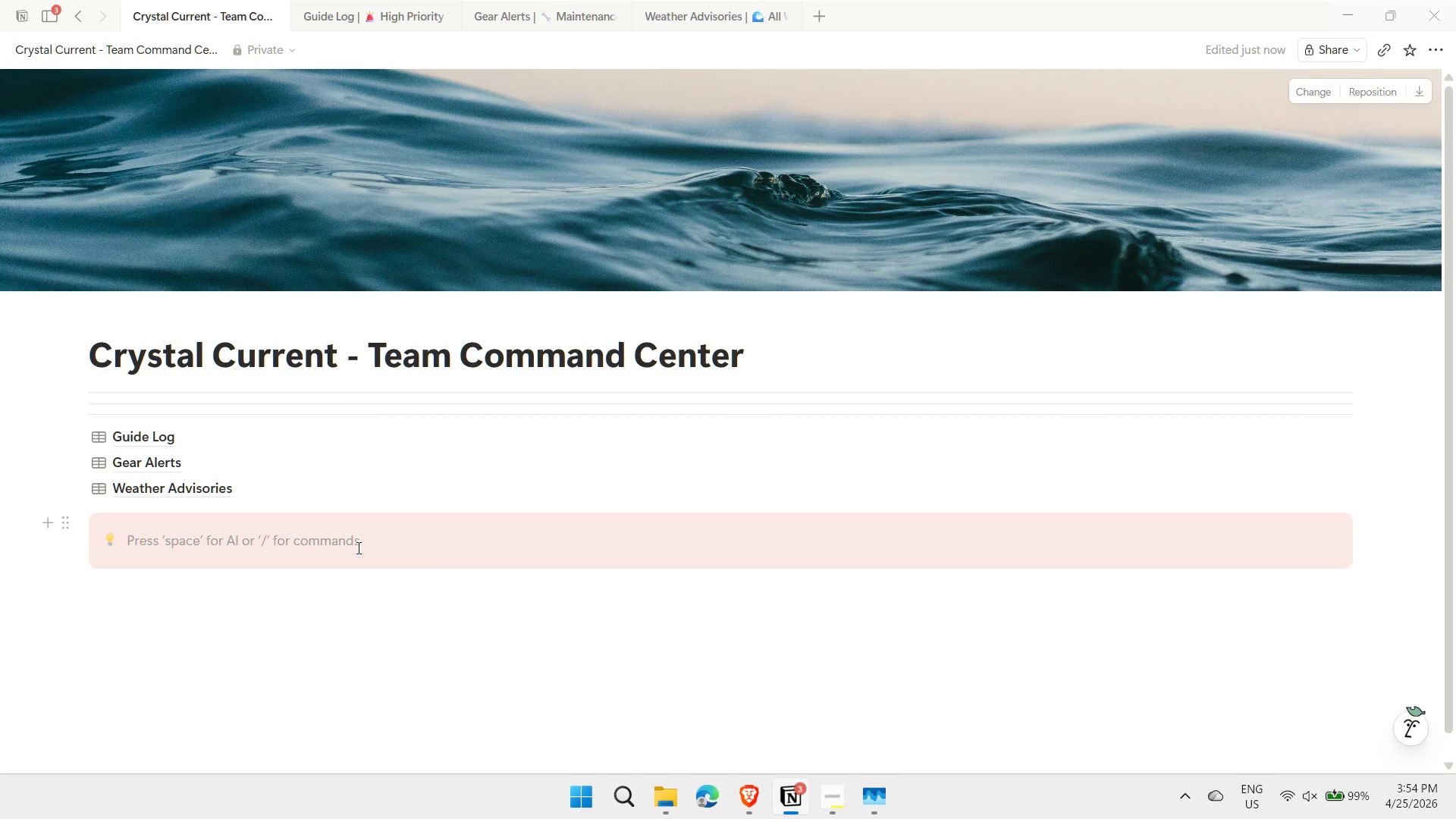 
key(Meta+MetaLeft)
 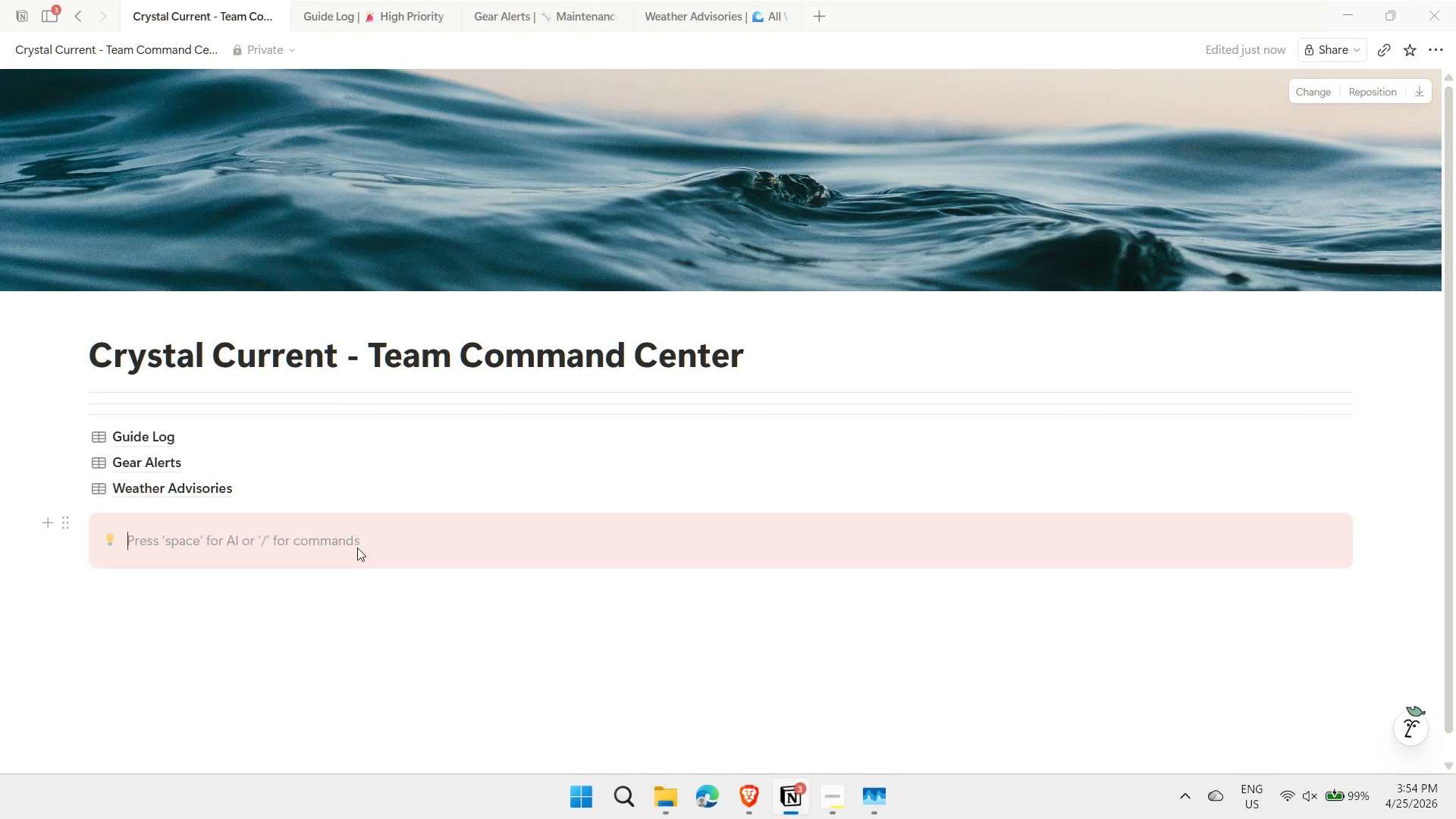 
key(Meta+Period)
 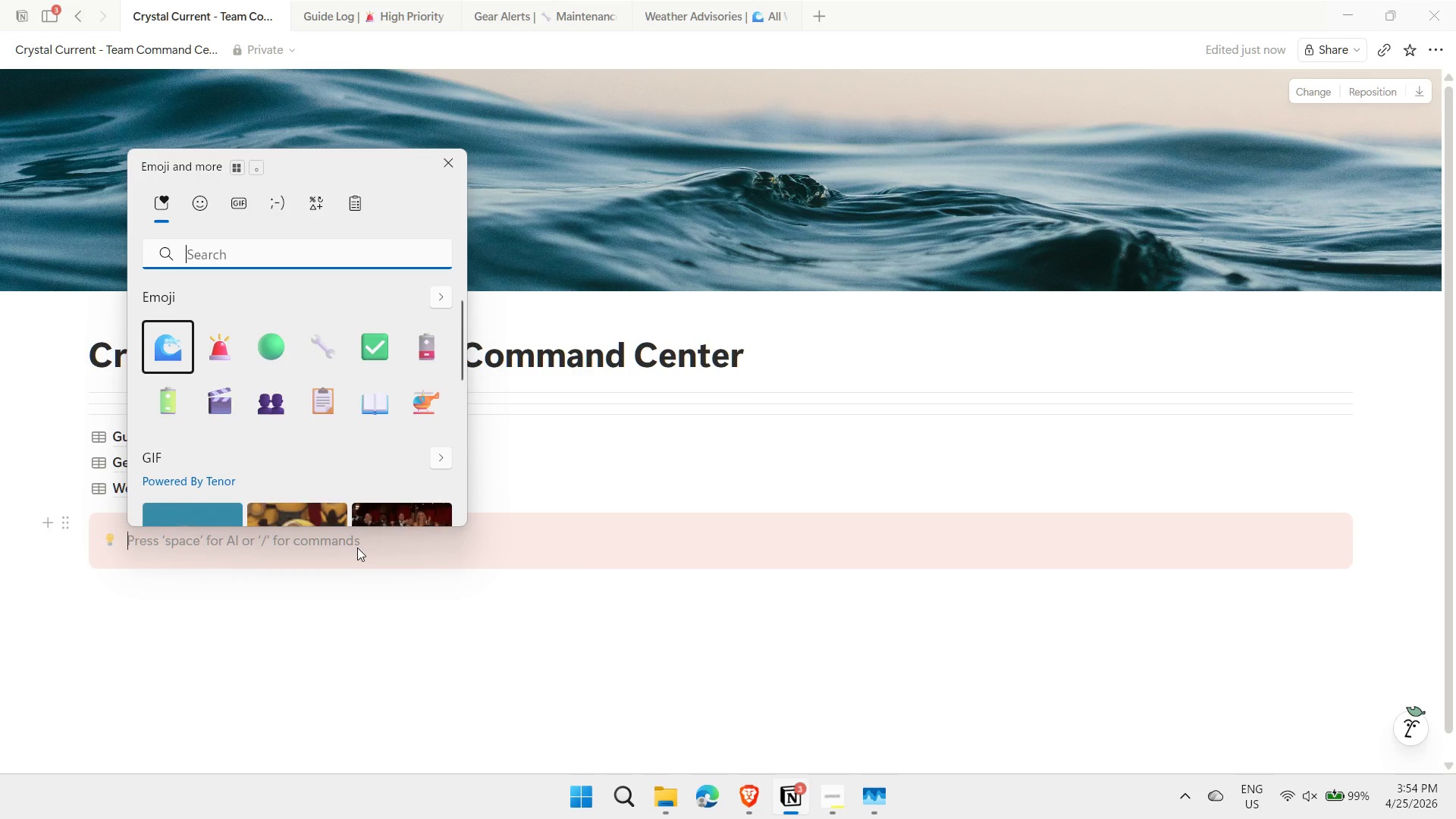 
type(warning)
 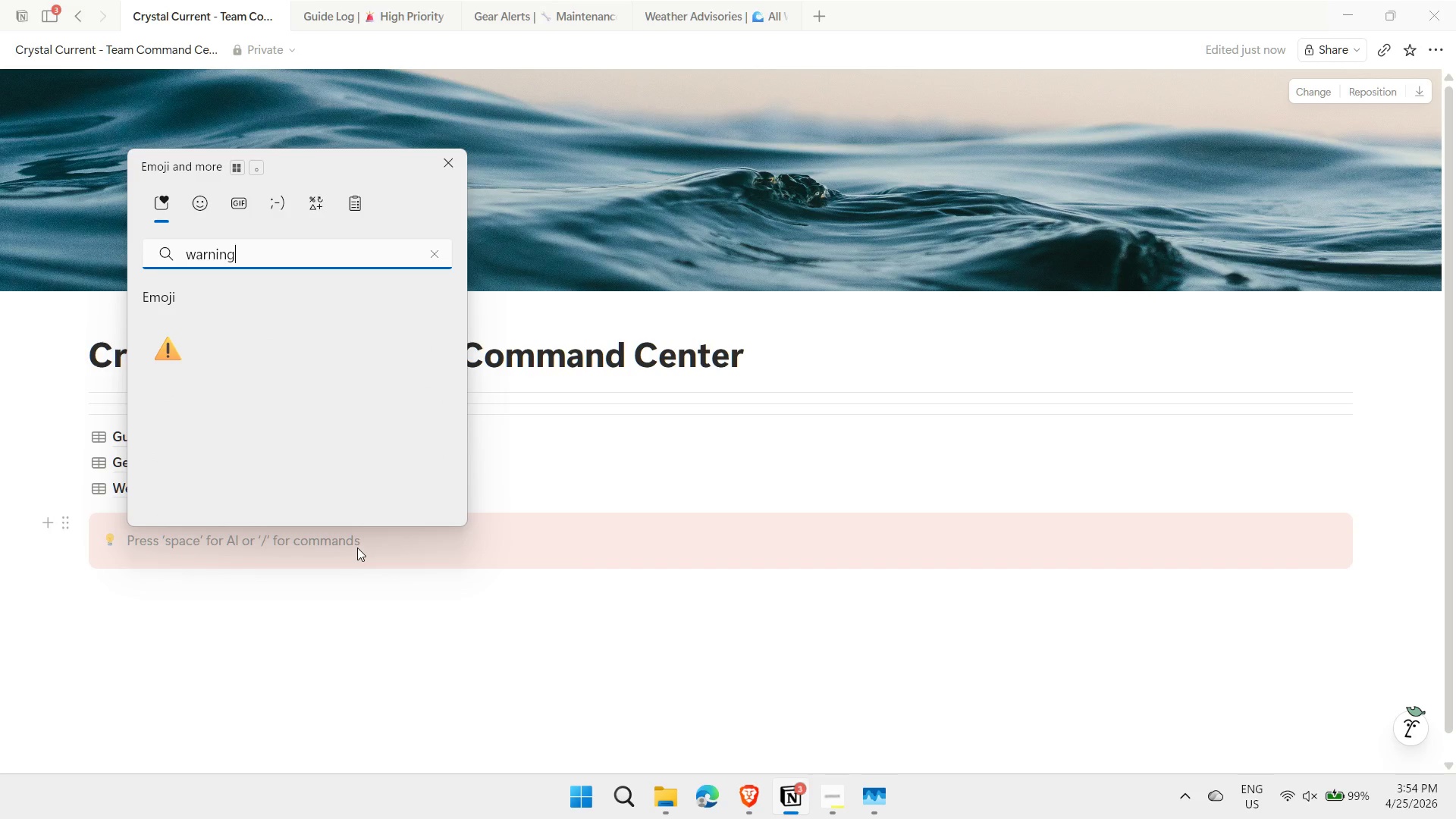 
key(ArrowDown)
 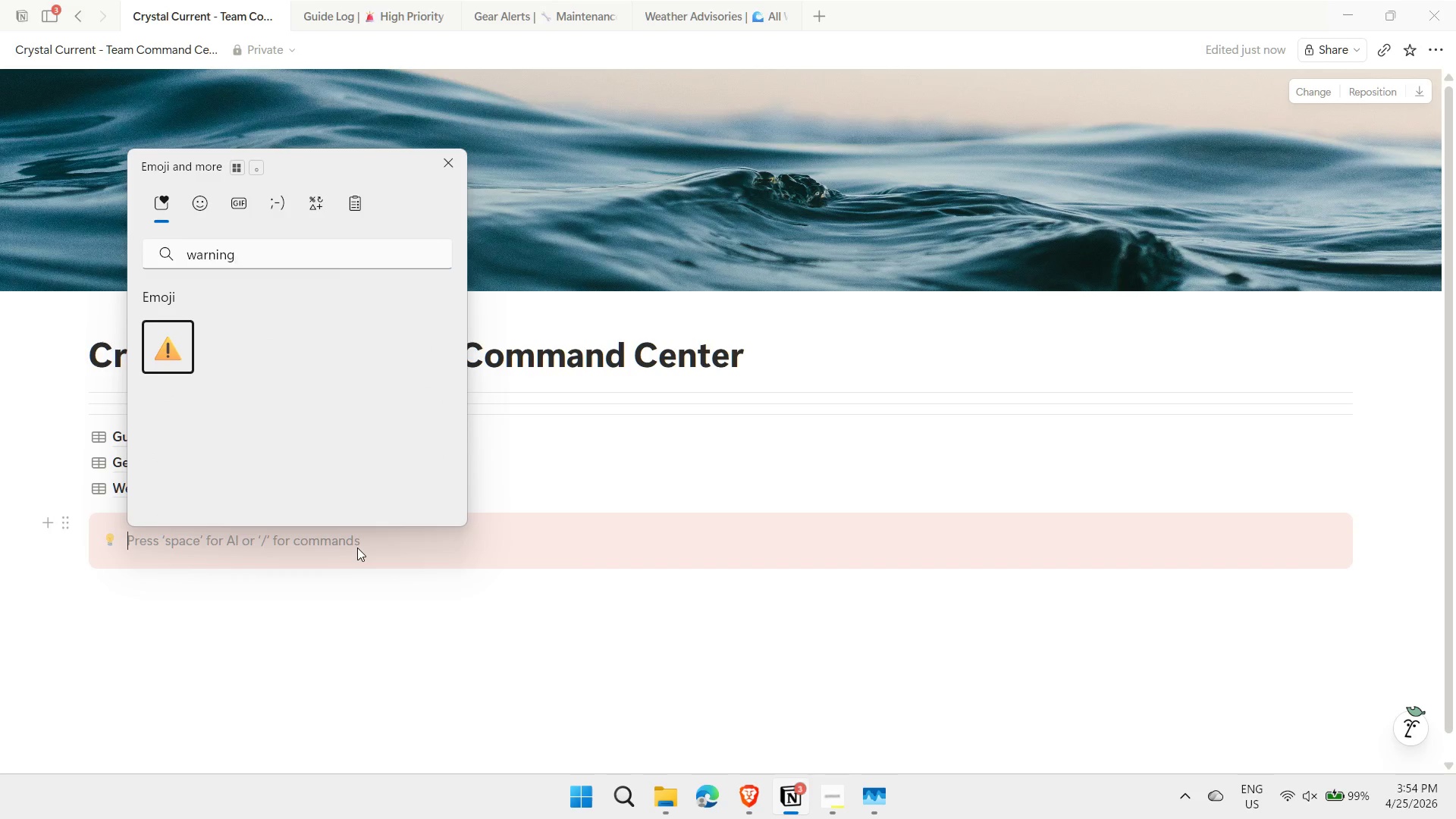 
key(Enter)
 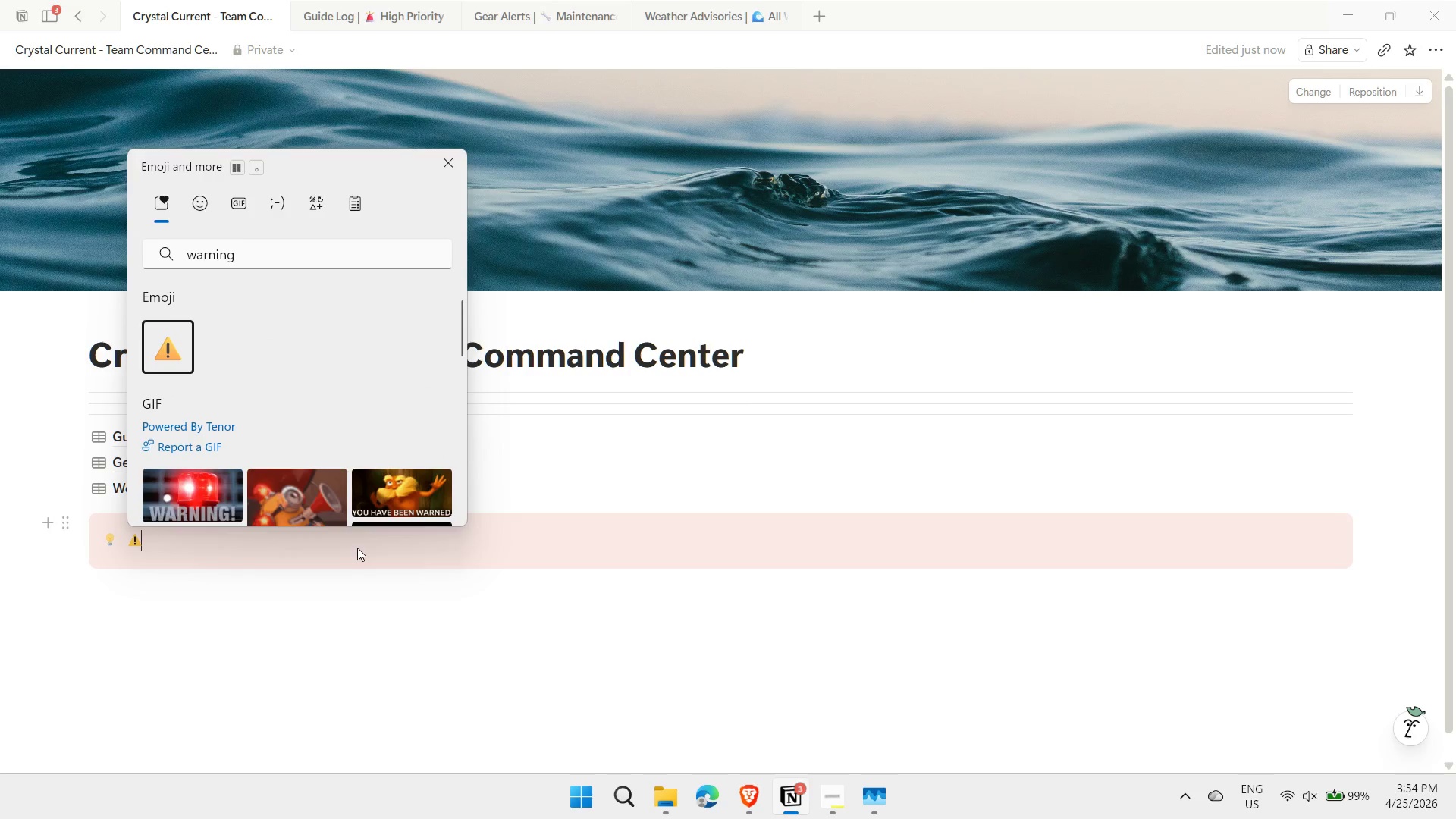 
type( **ACTIVE EA)
key(Backspace)
key(Backspace)
type(WARNING ADVISORIES**)
 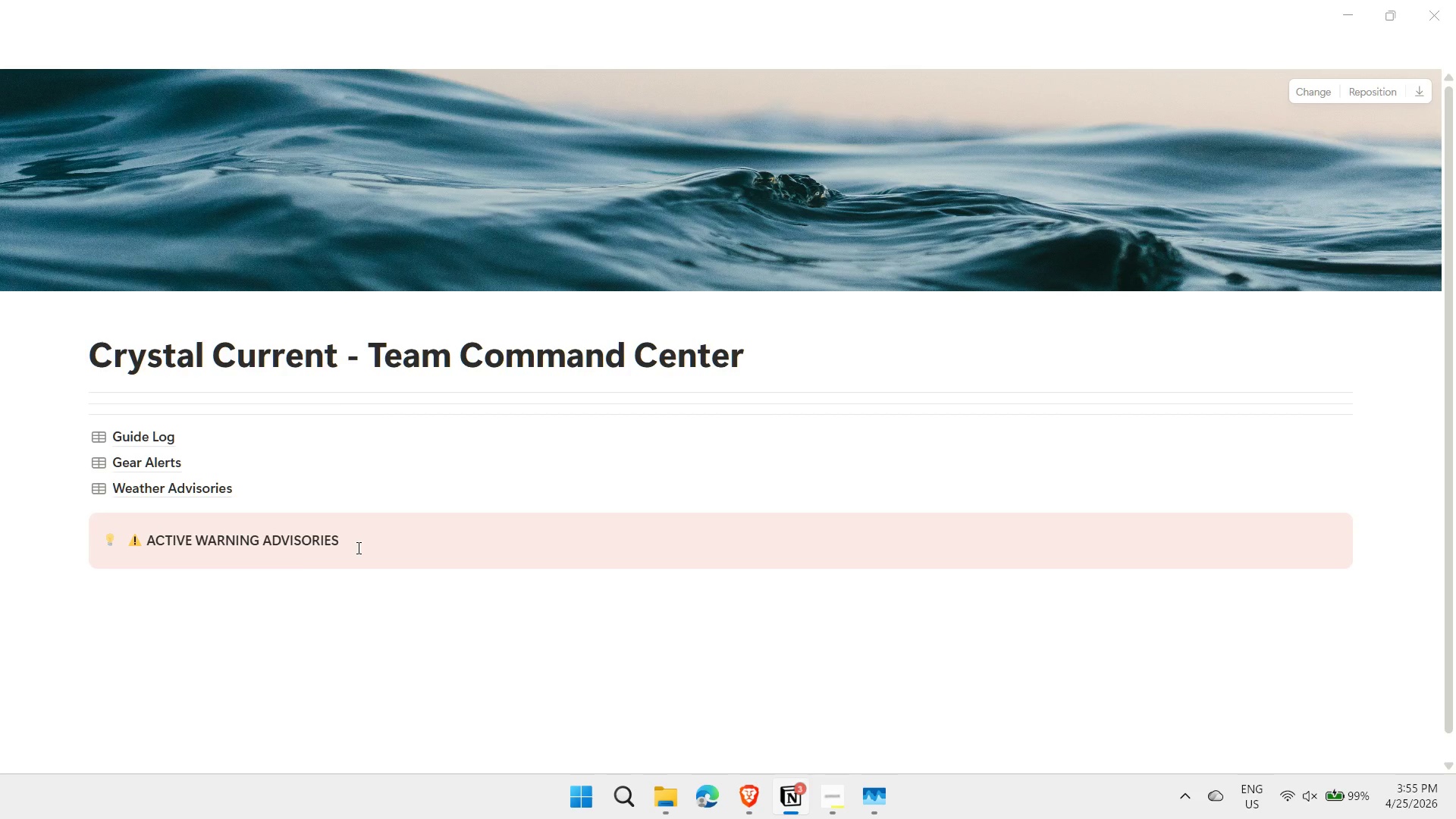 
type( - c)
key(Backspace)
type(Check before dispatching any tours. If advico)
key(Backspace)
key(Backspace)
type(sory is active, contact lead g)
key(Backspace)
type(uide ime)
key(Backspace)
type(mediately.)
 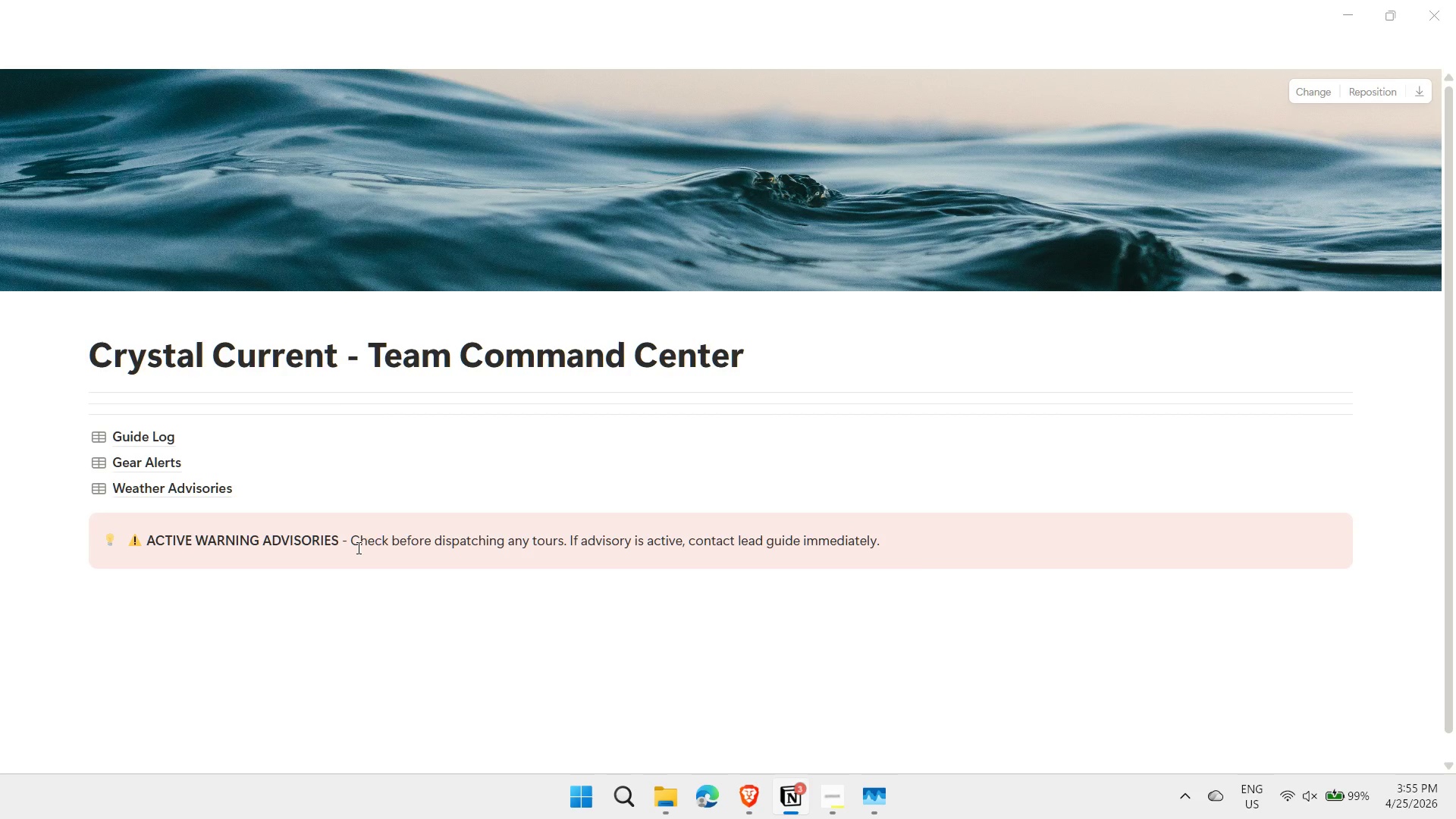 
hold_key(key=ArrowLeft, duration=1.51)
 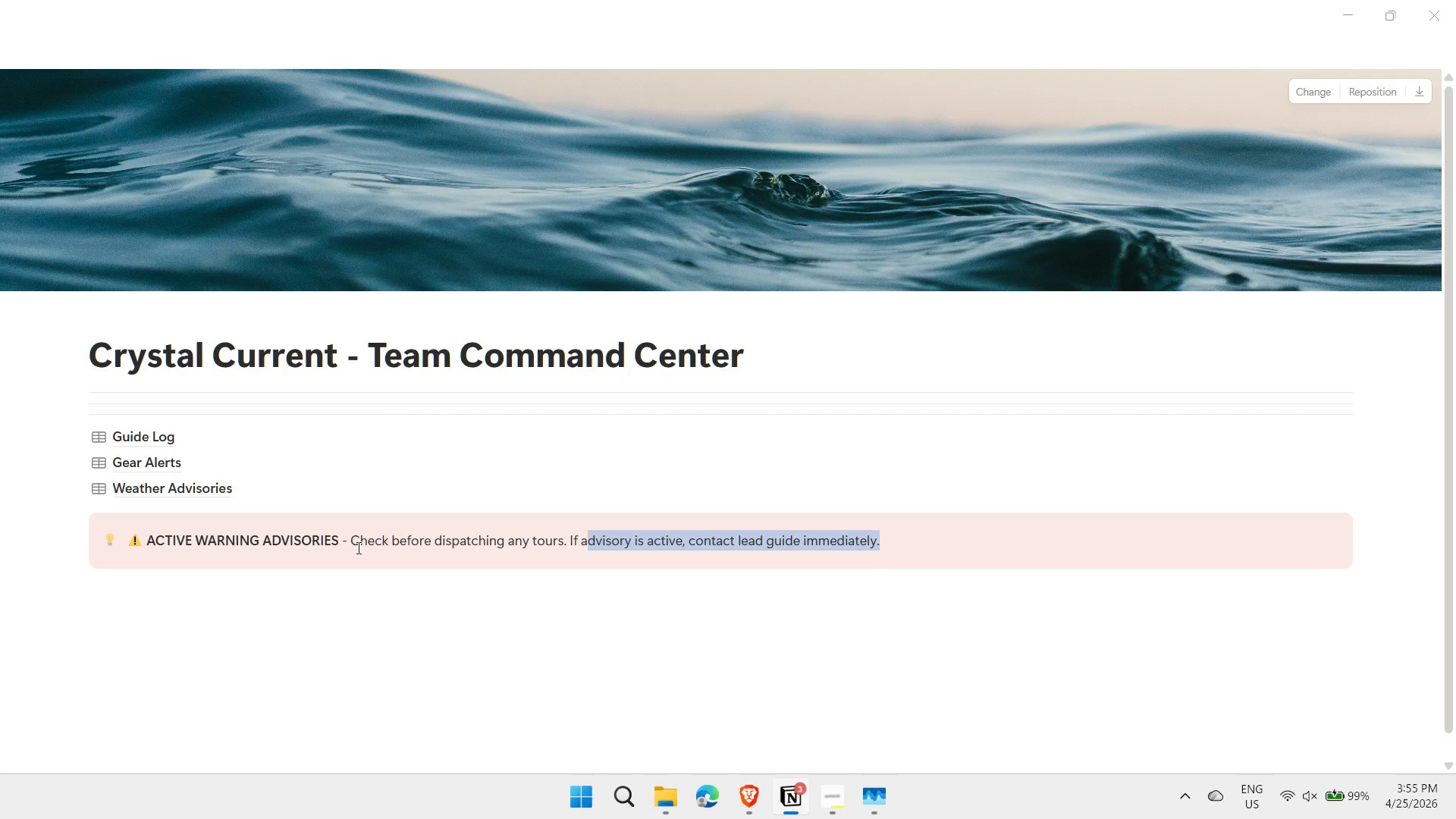 
hold_key(key=ArrowLeft, duration=1.5)
 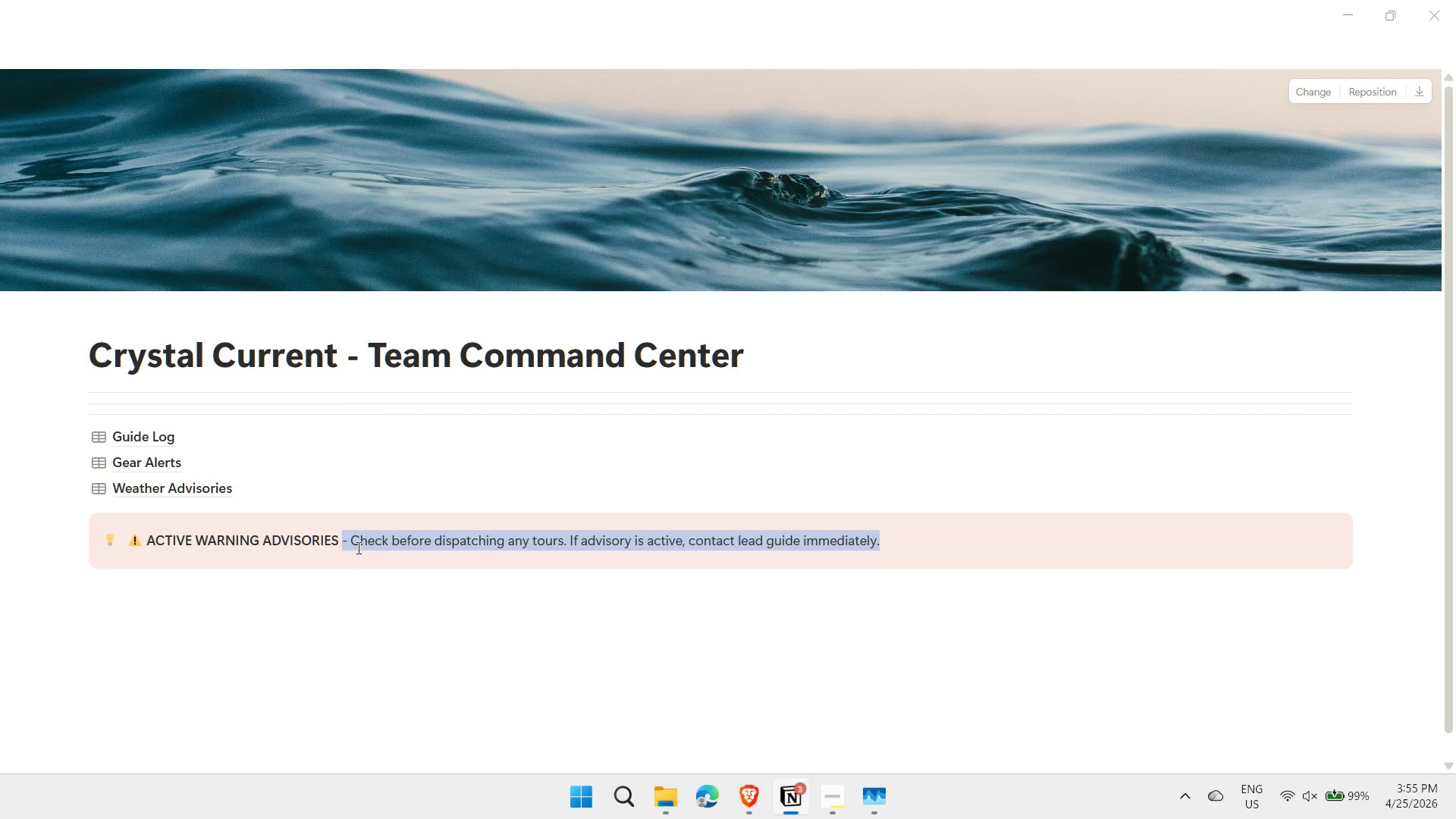 
key(Shift+ArrowLeft)
 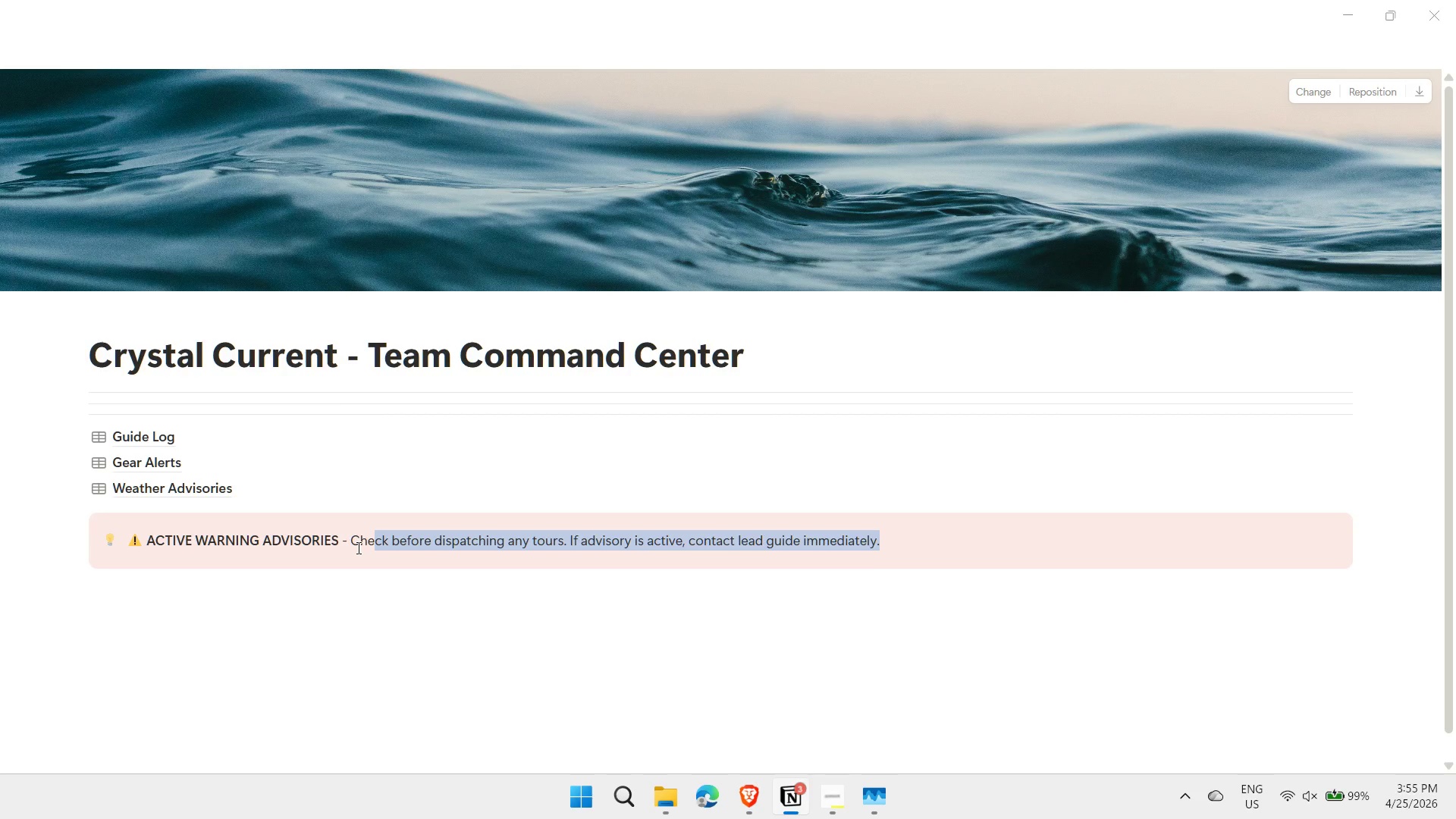 
key(Shift+ArrowLeft)
 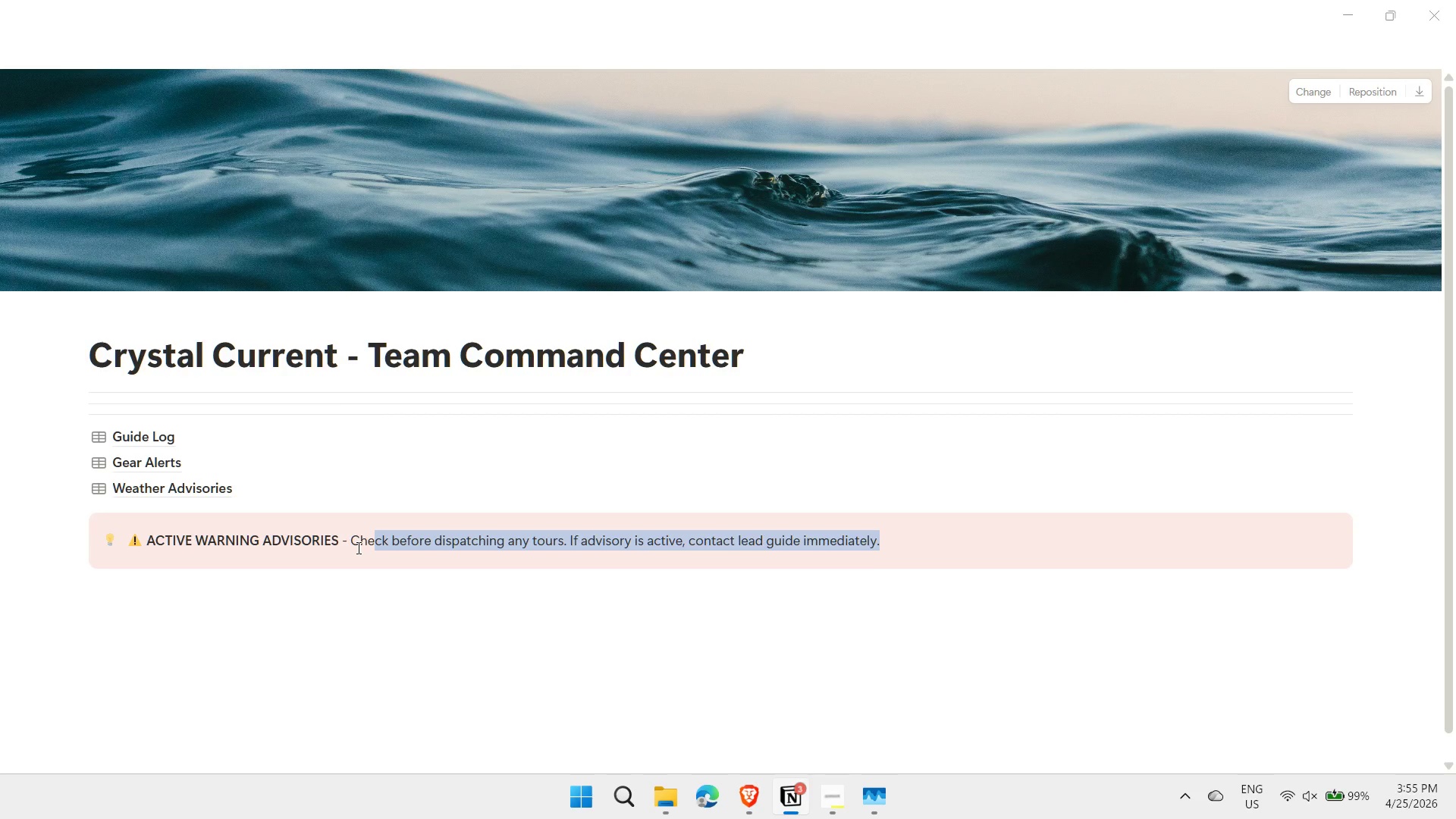 
key(Shift+ArrowLeft)
 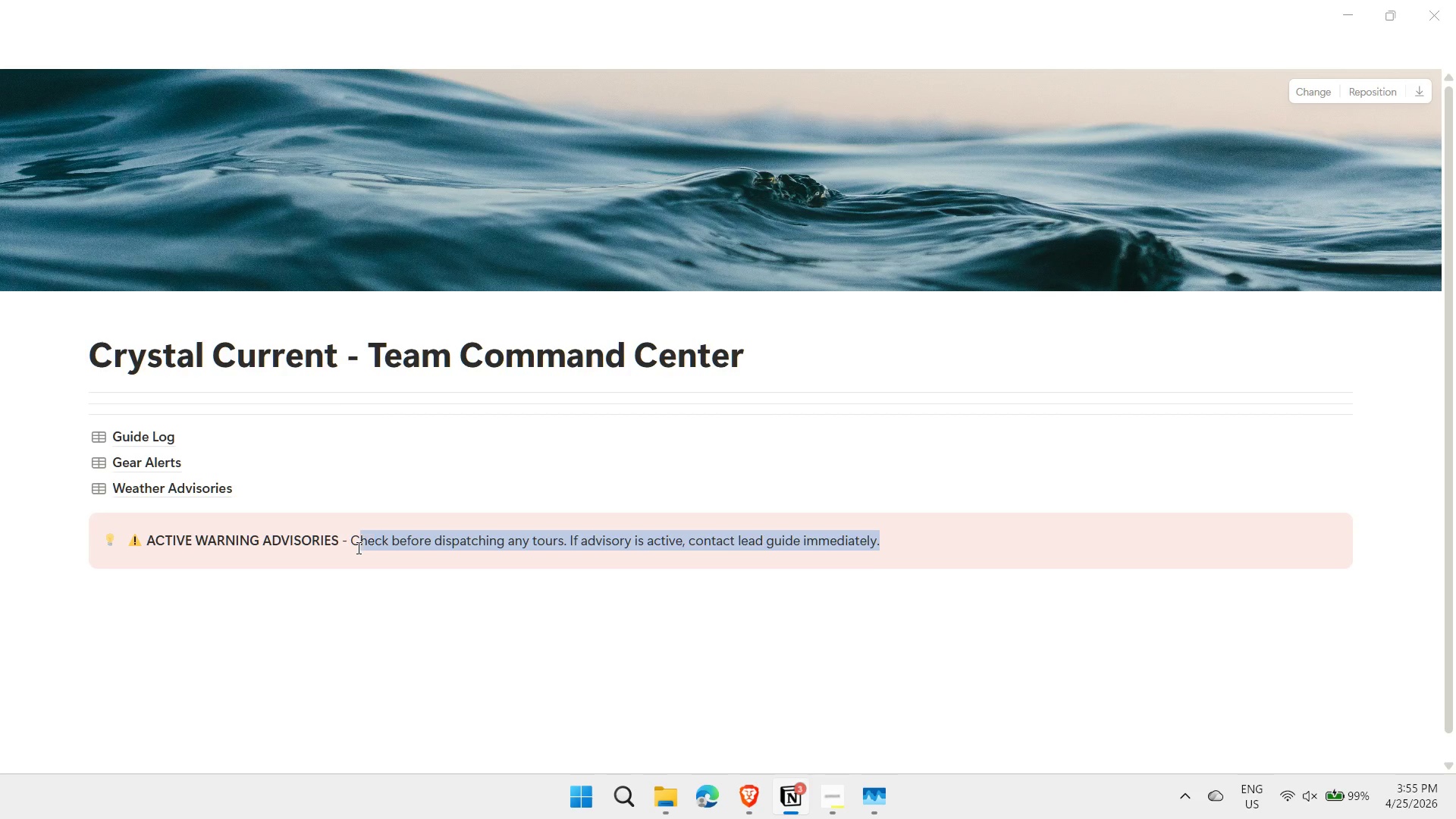 
key(Shift+ArrowLeft)
 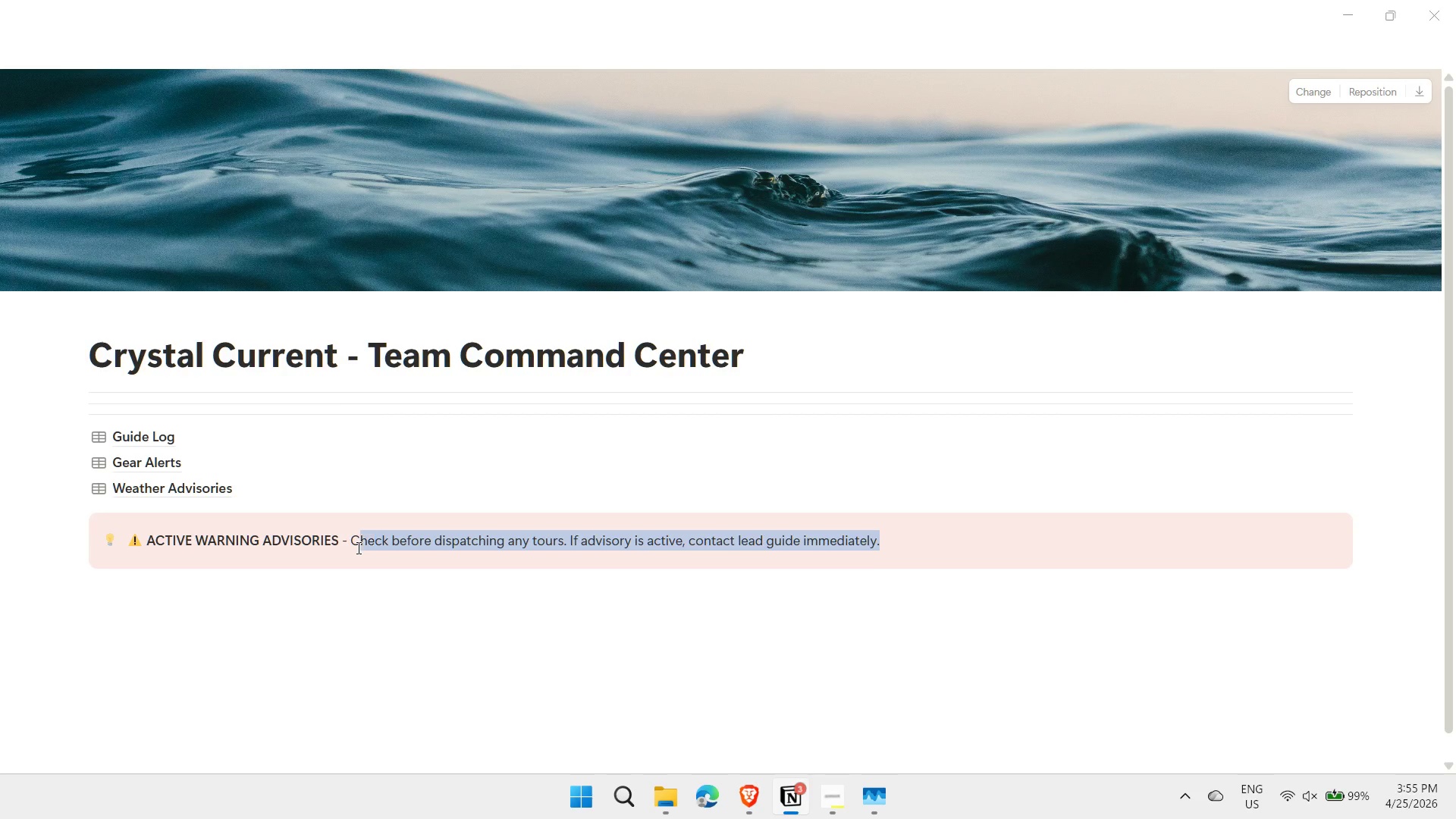 
key(Shift+ArrowLeft)
 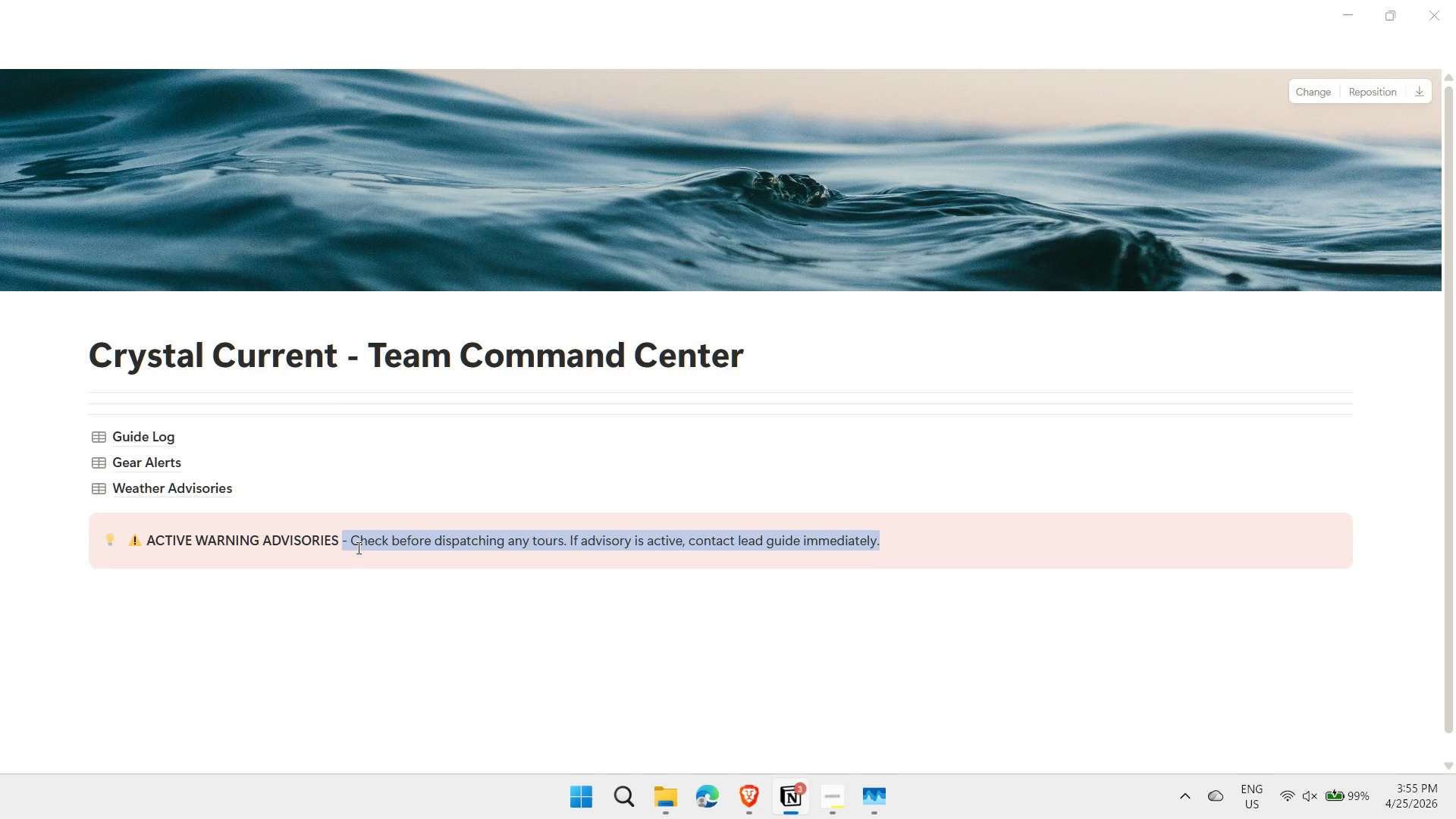 
key(Shift+ArrowLeft)
 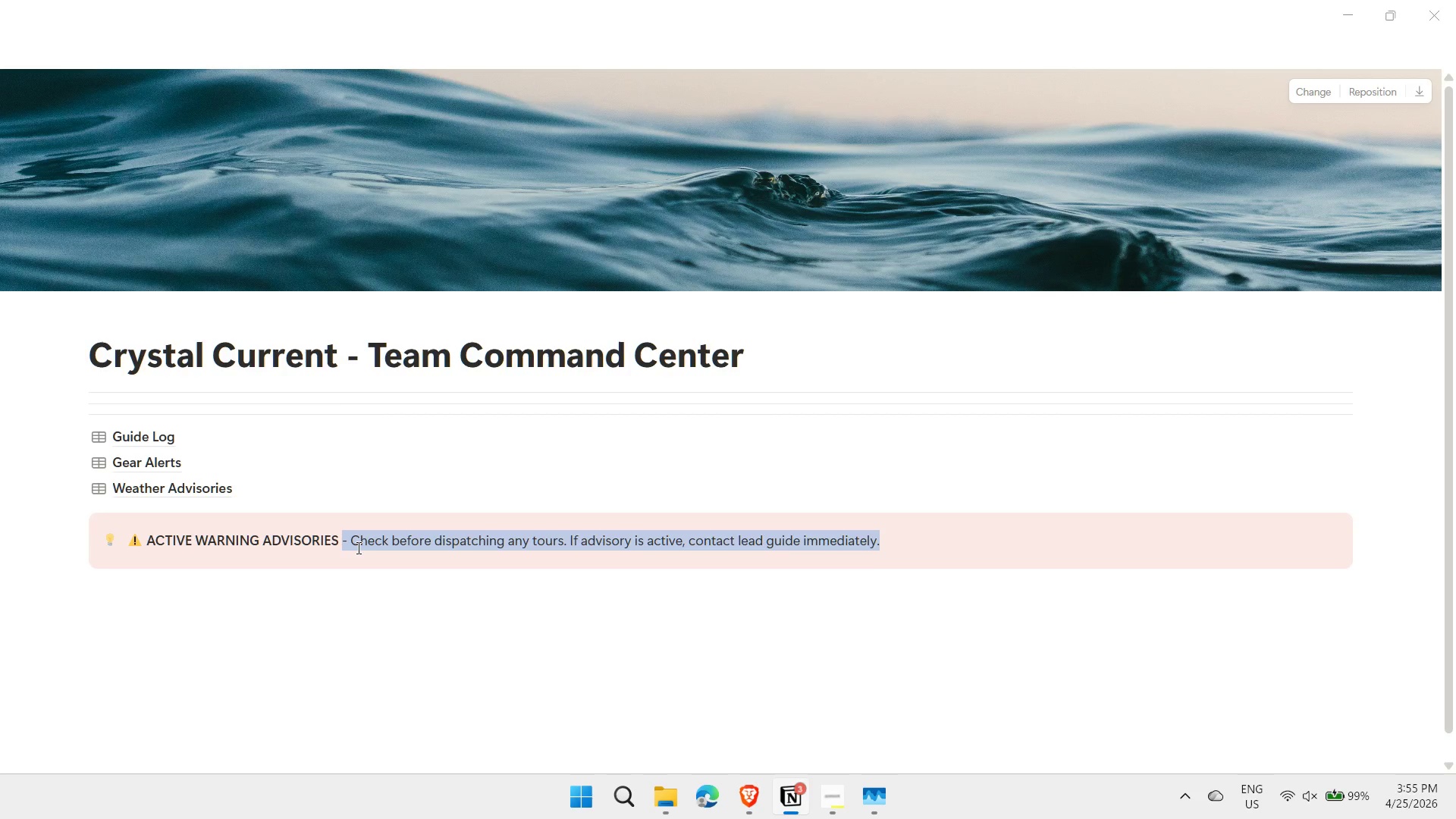 
key(Shift+ArrowRight)
 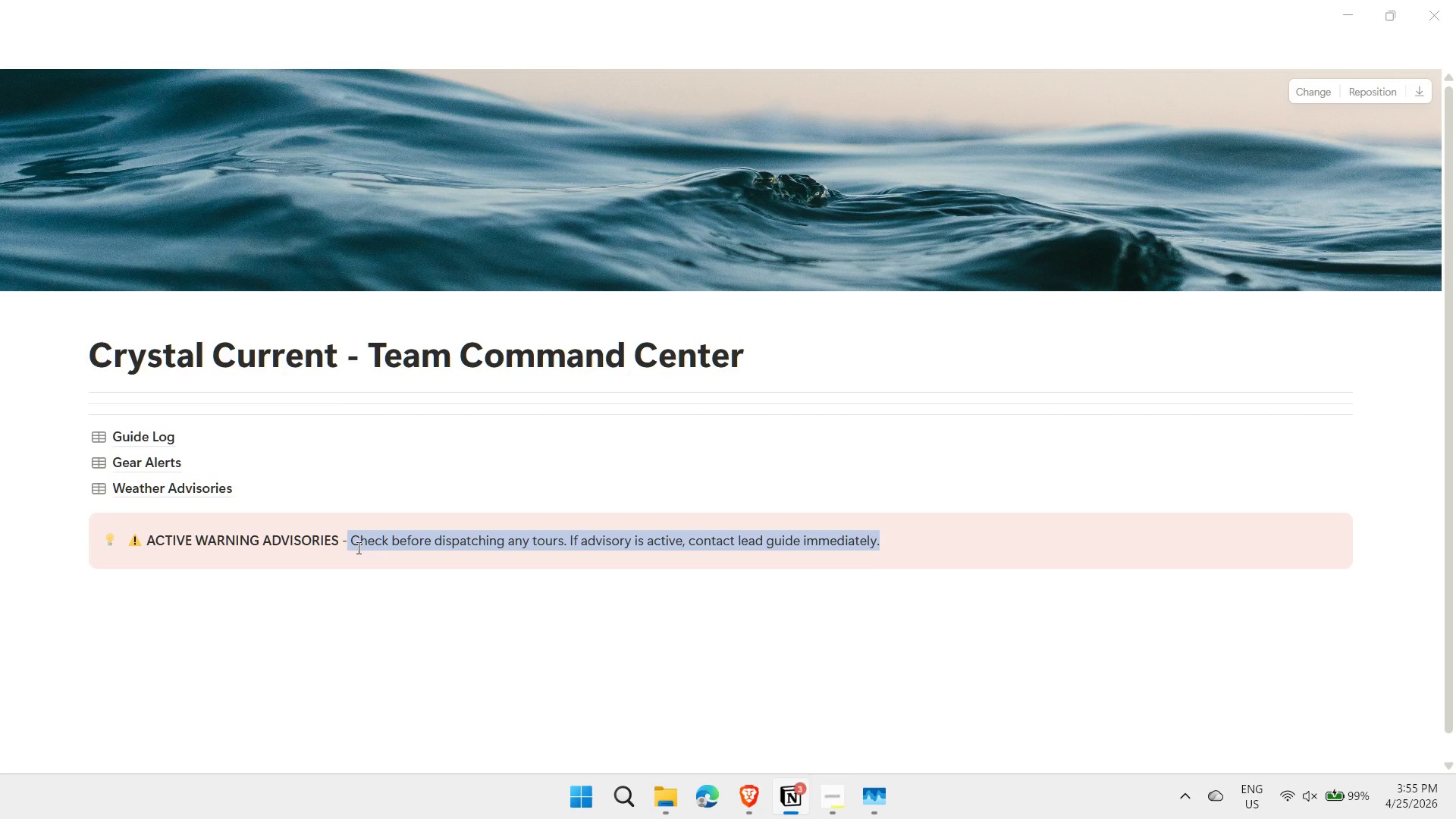 
key(Control+I)
 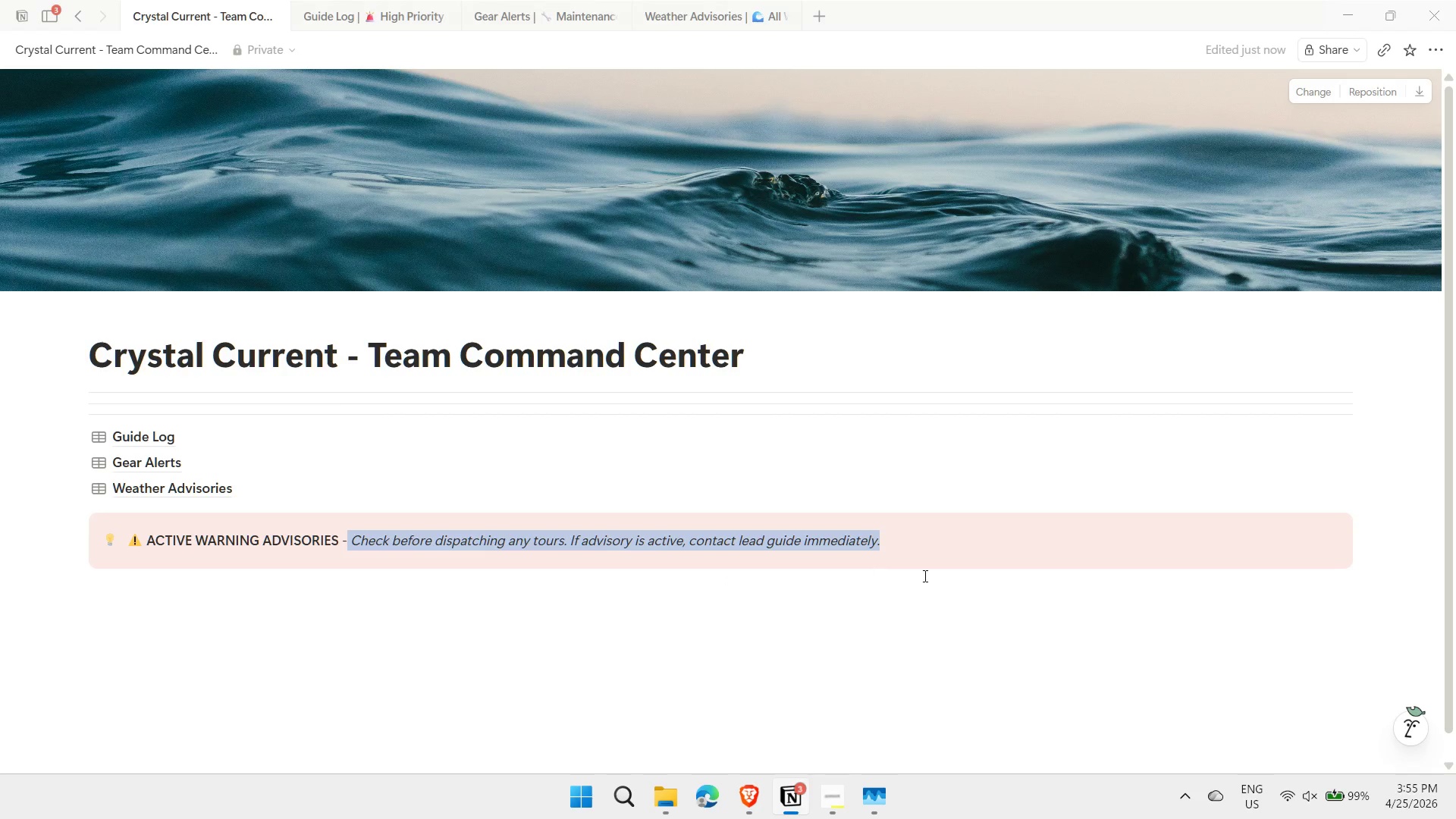 
double_click([902, 546])
 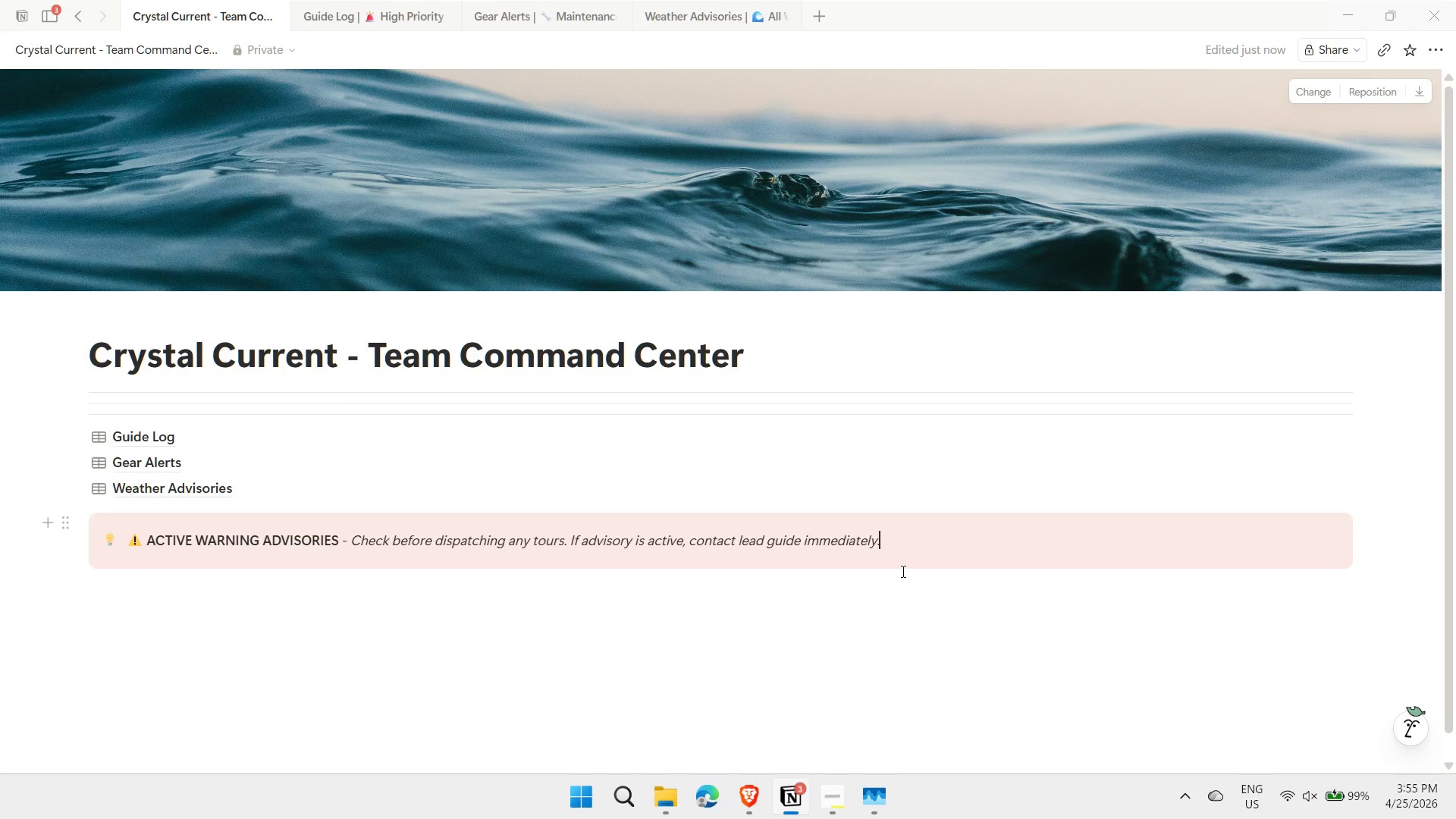 
key(Enter)
 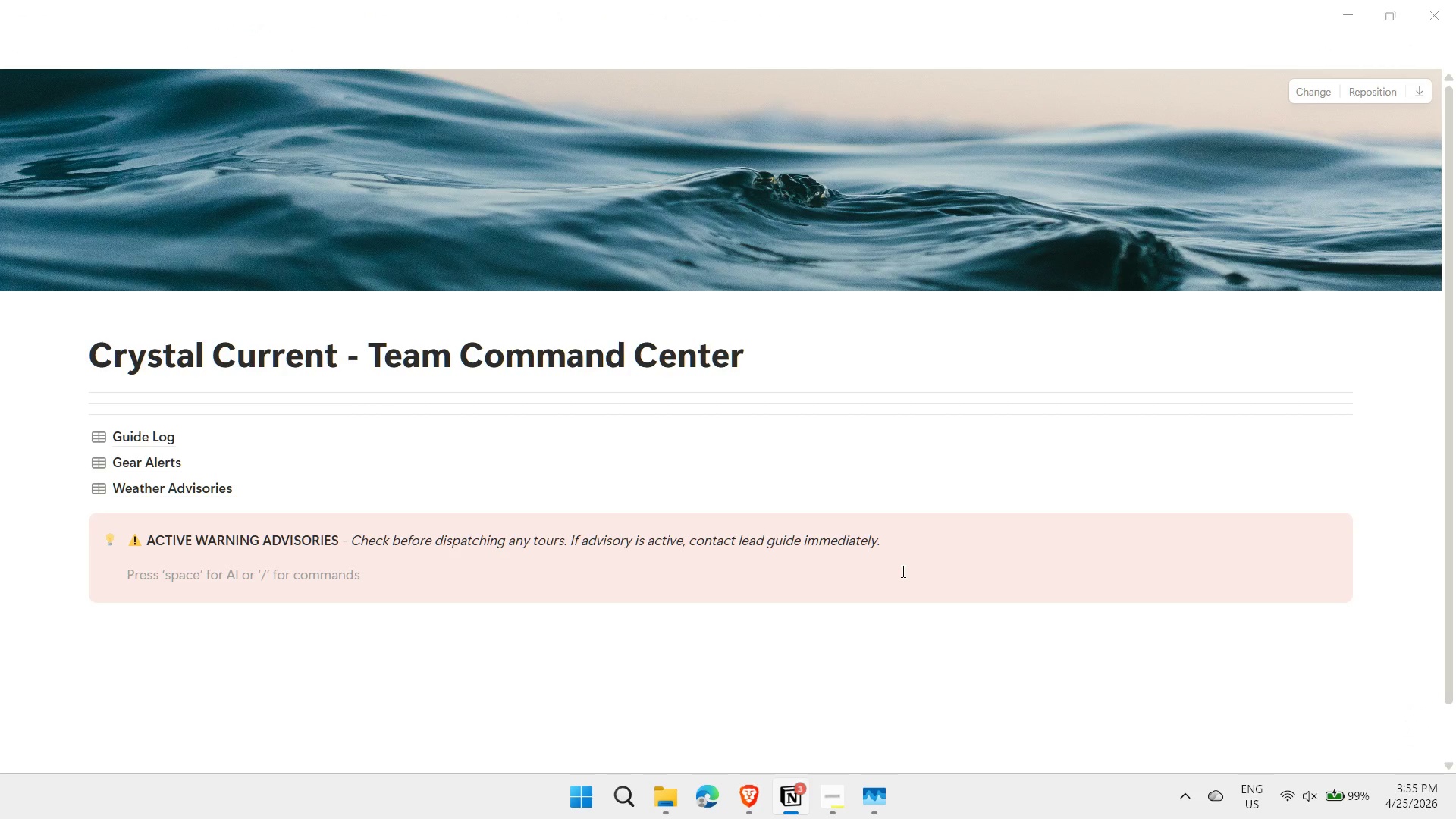 
type(/linked)
 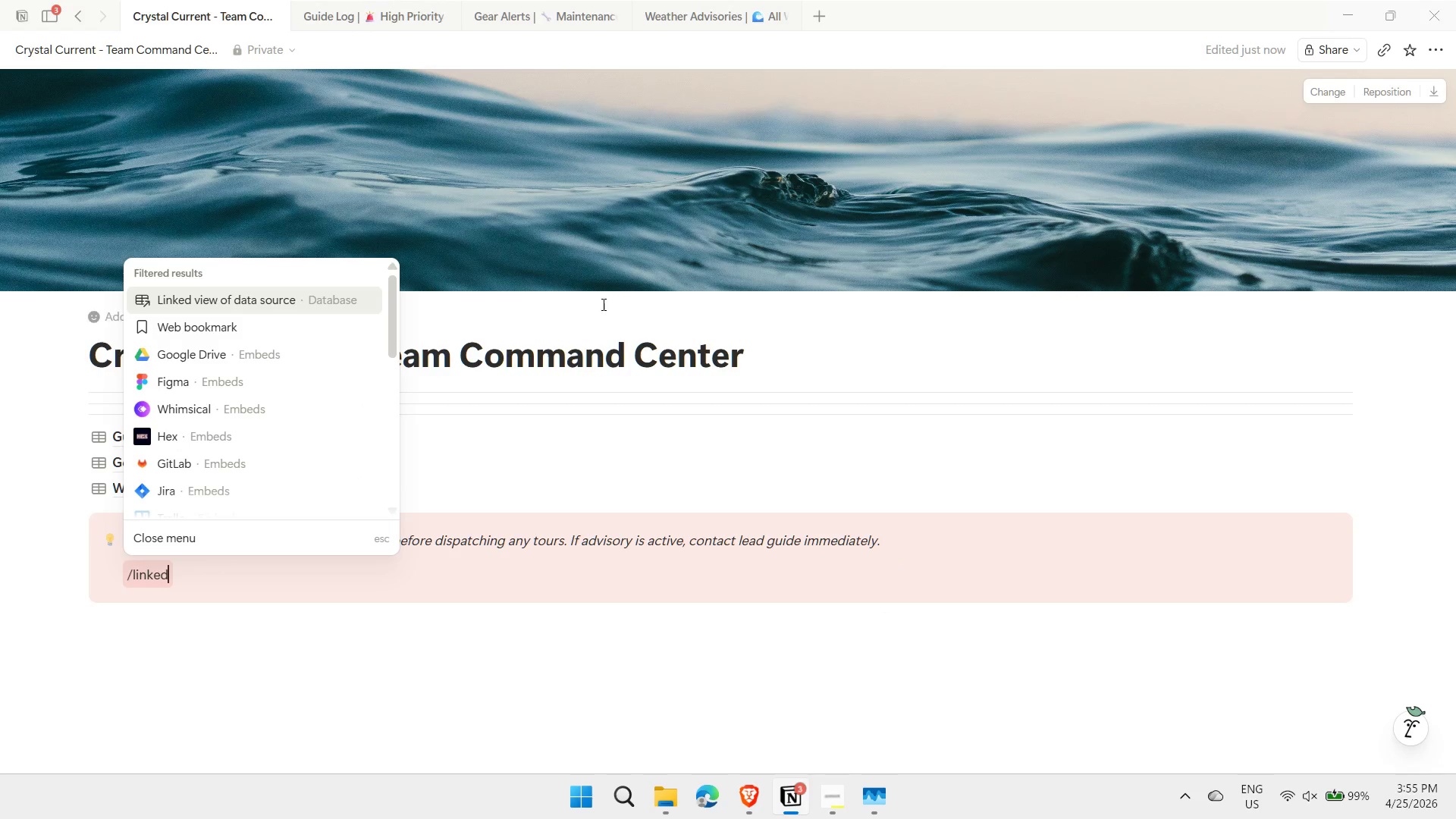 
left_click([253, 302])
 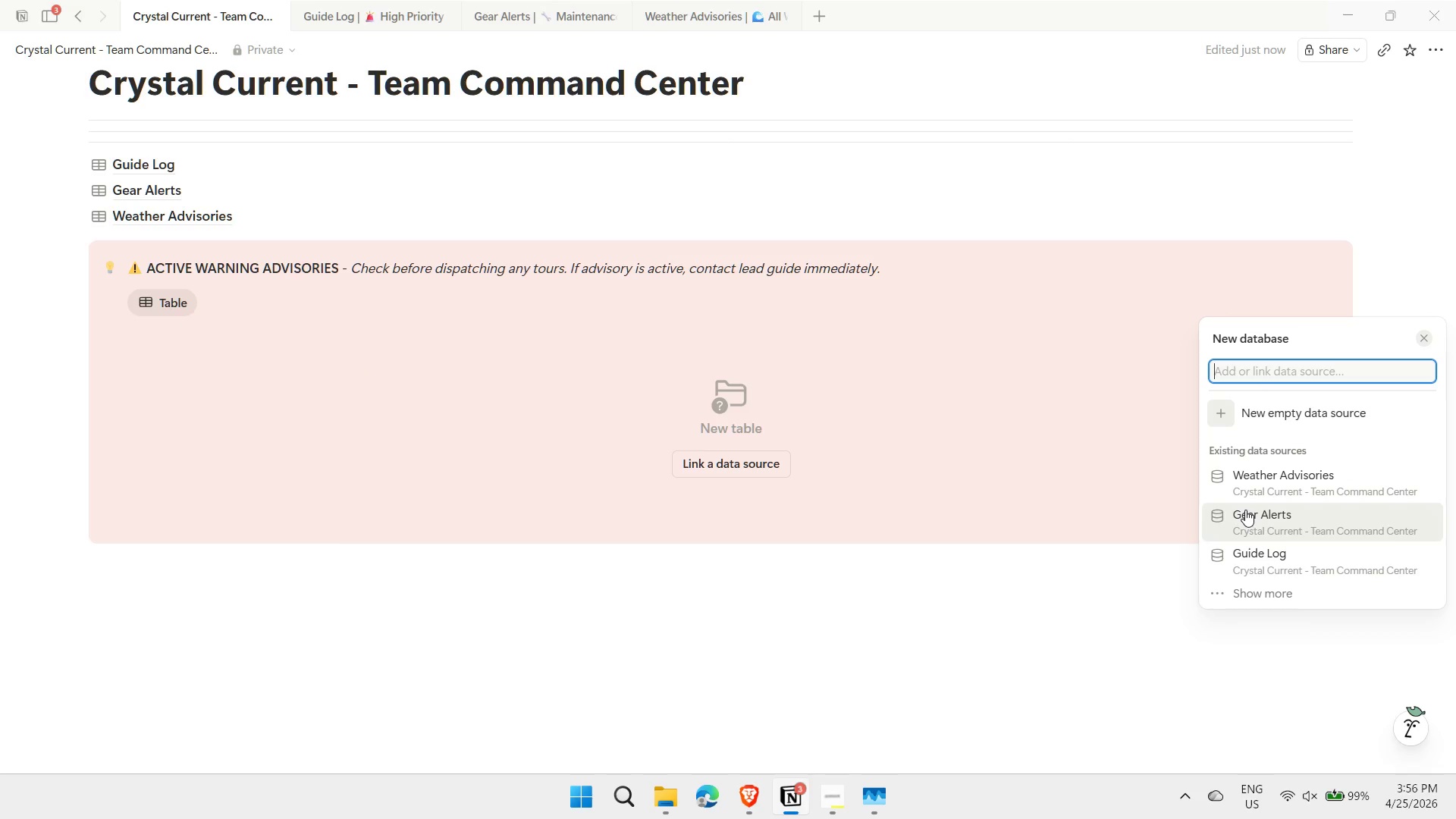 
left_click([1307, 487])
 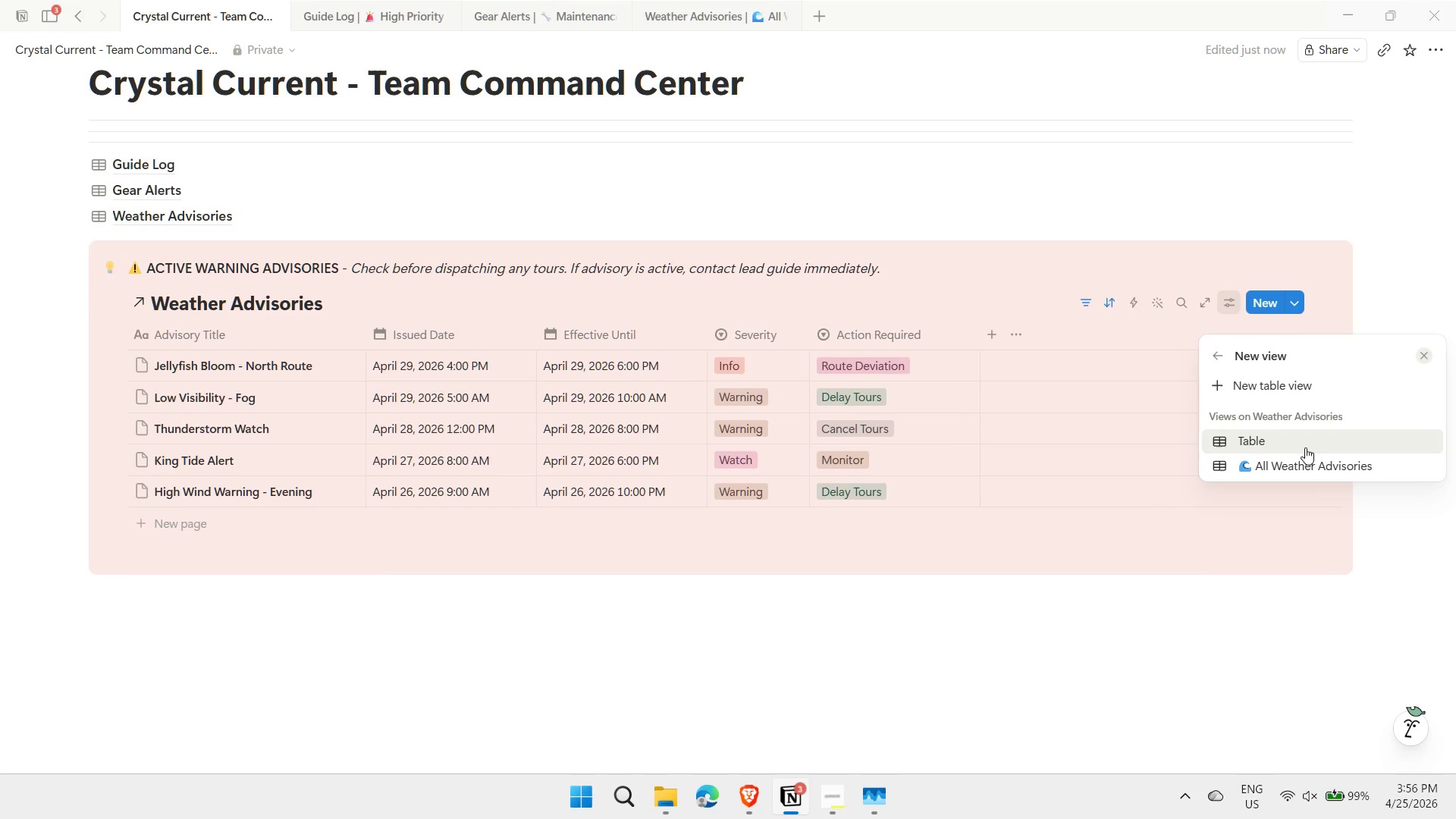 
wait(6.02)
 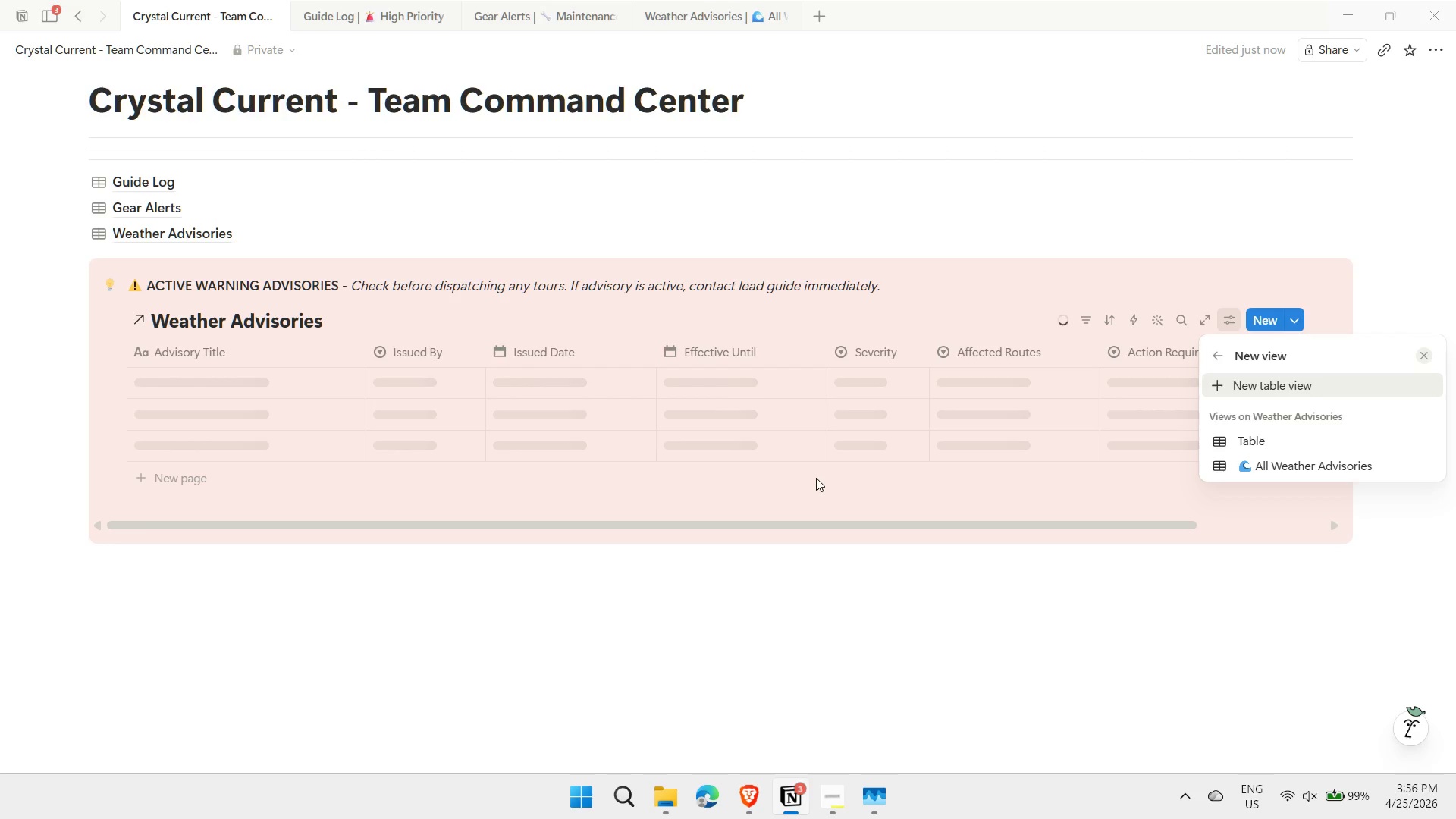 
left_click([1293, 467])
 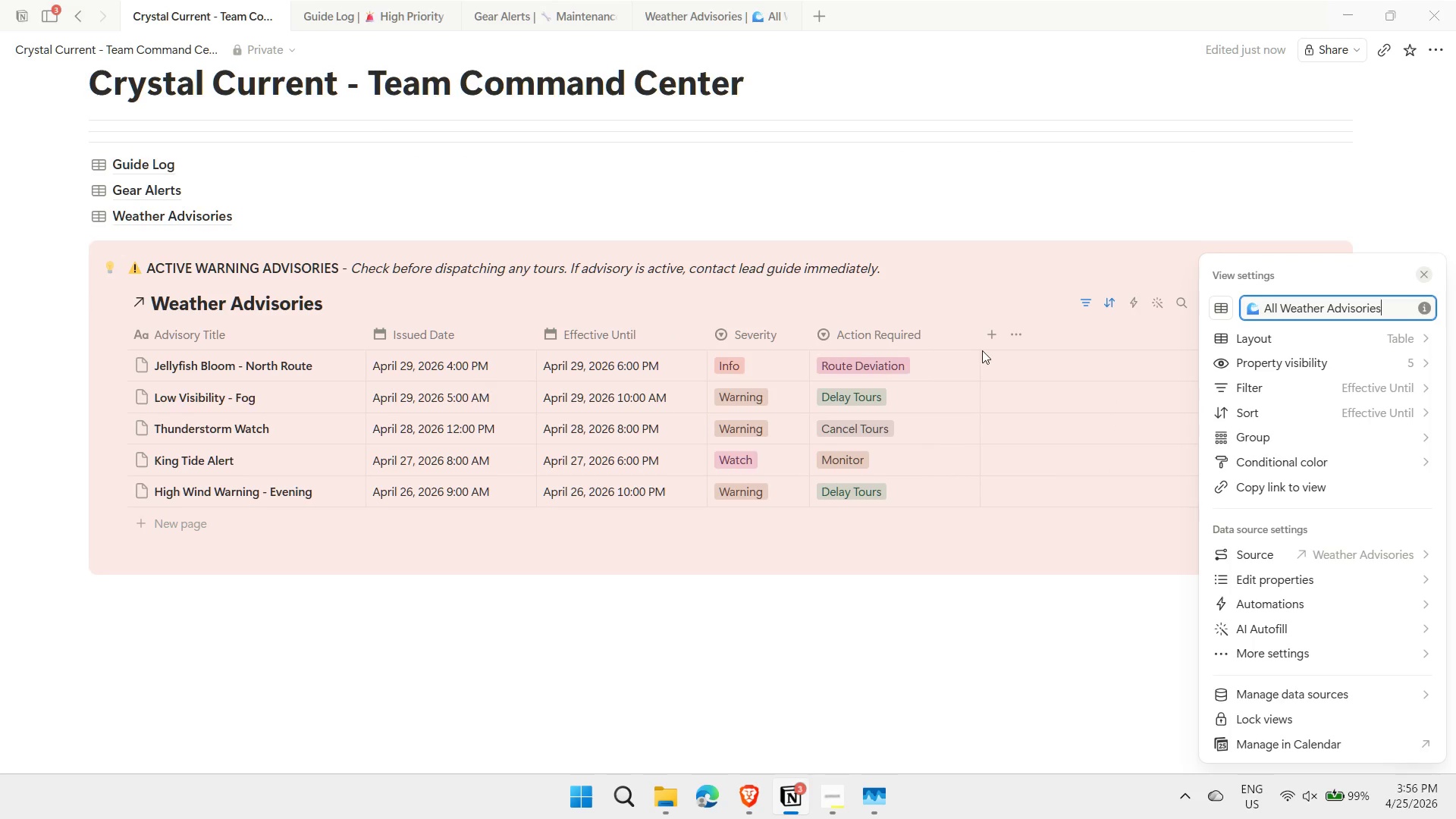 
left_click([825, 618])
 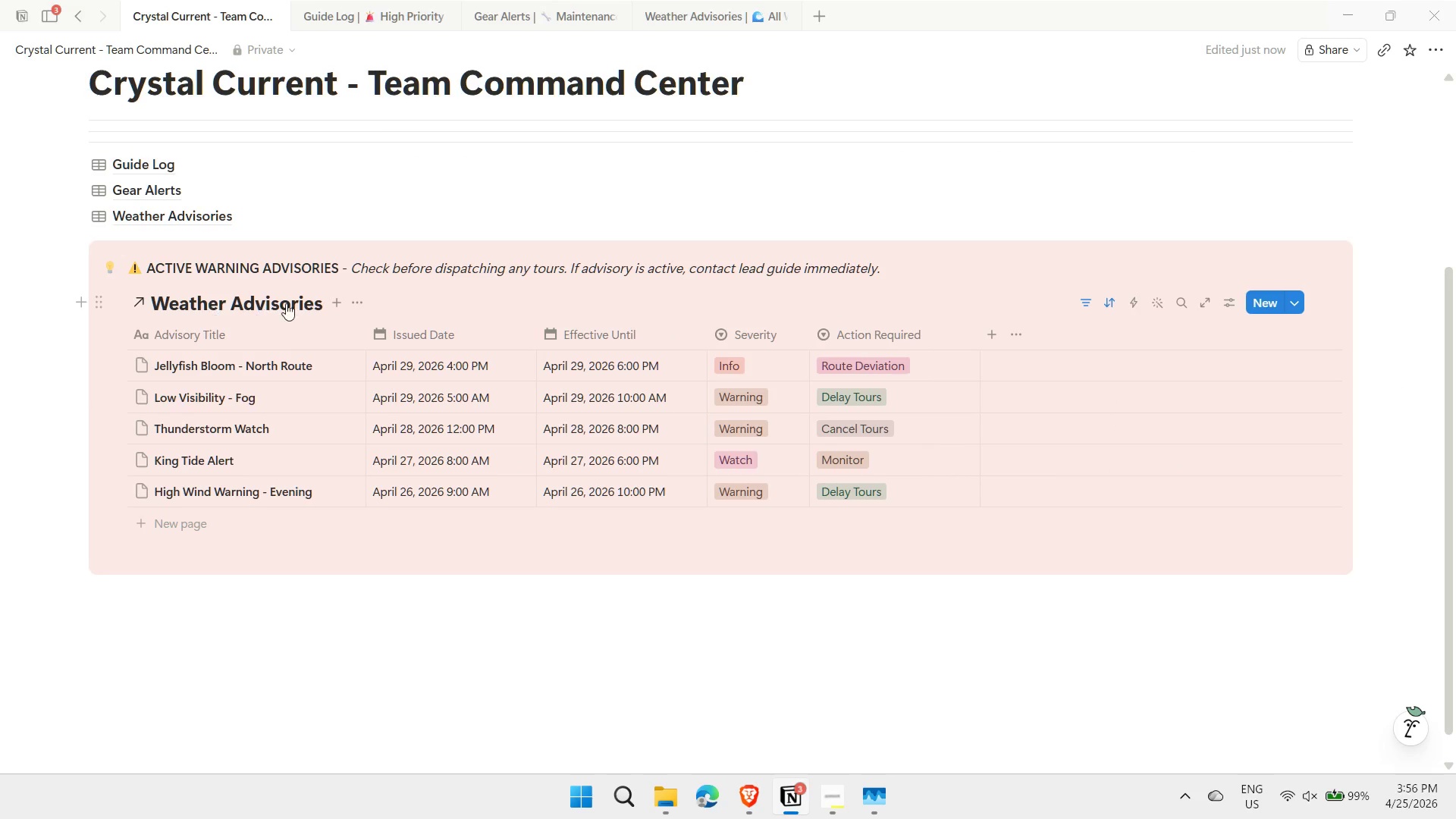 
left_click([356, 302])
 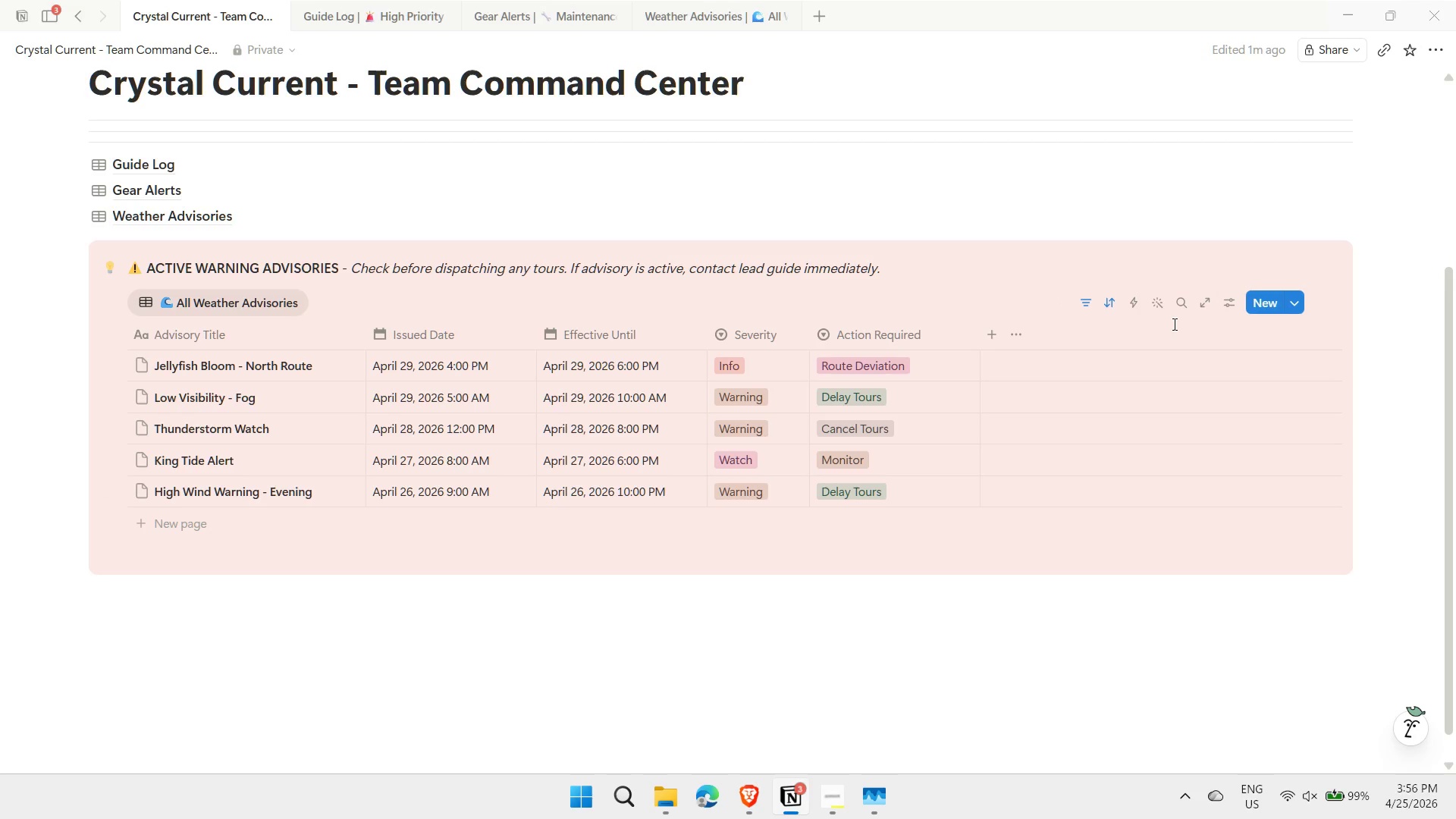 
wait(6.81)
 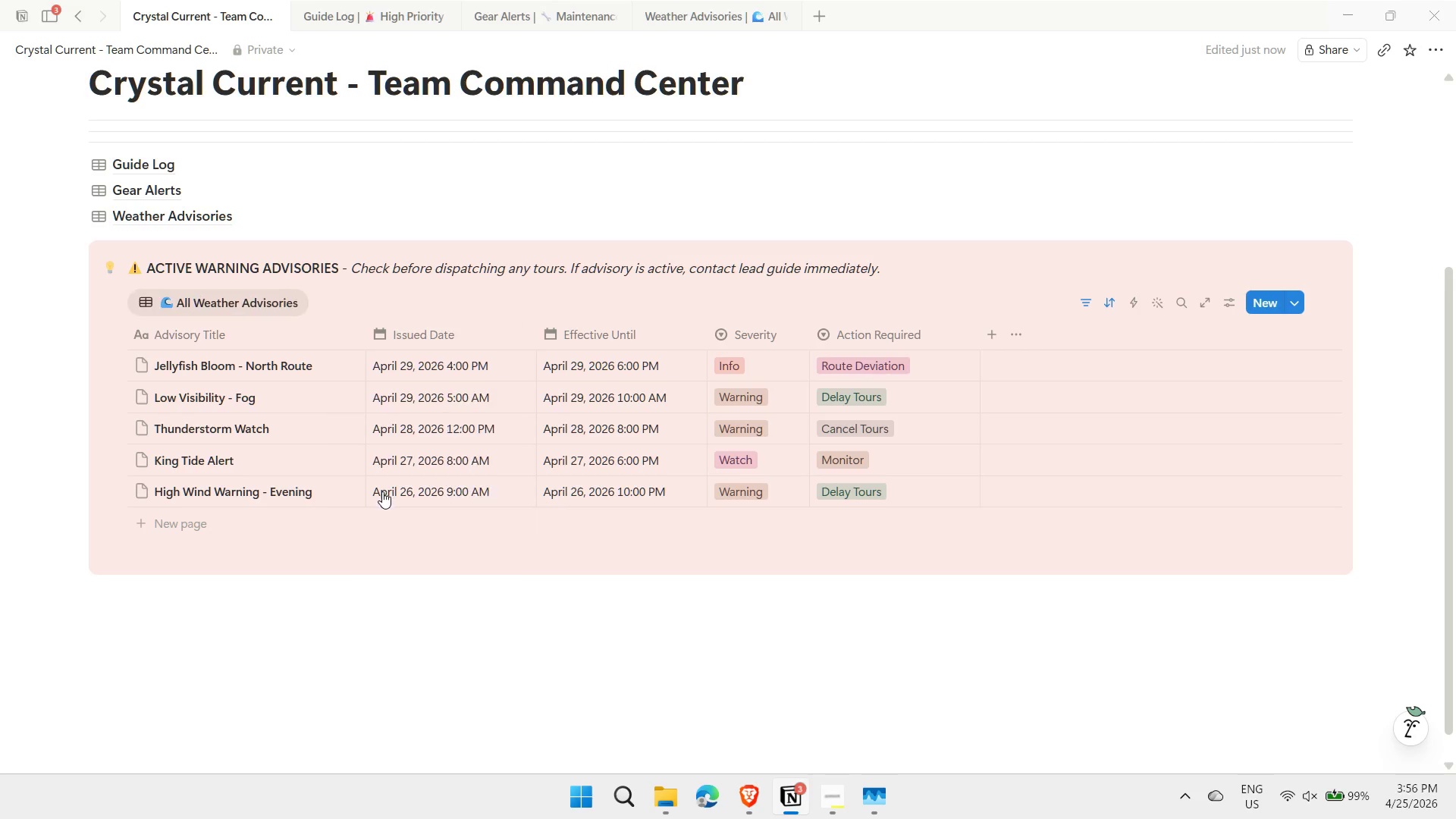 
left_click([1090, 300])
 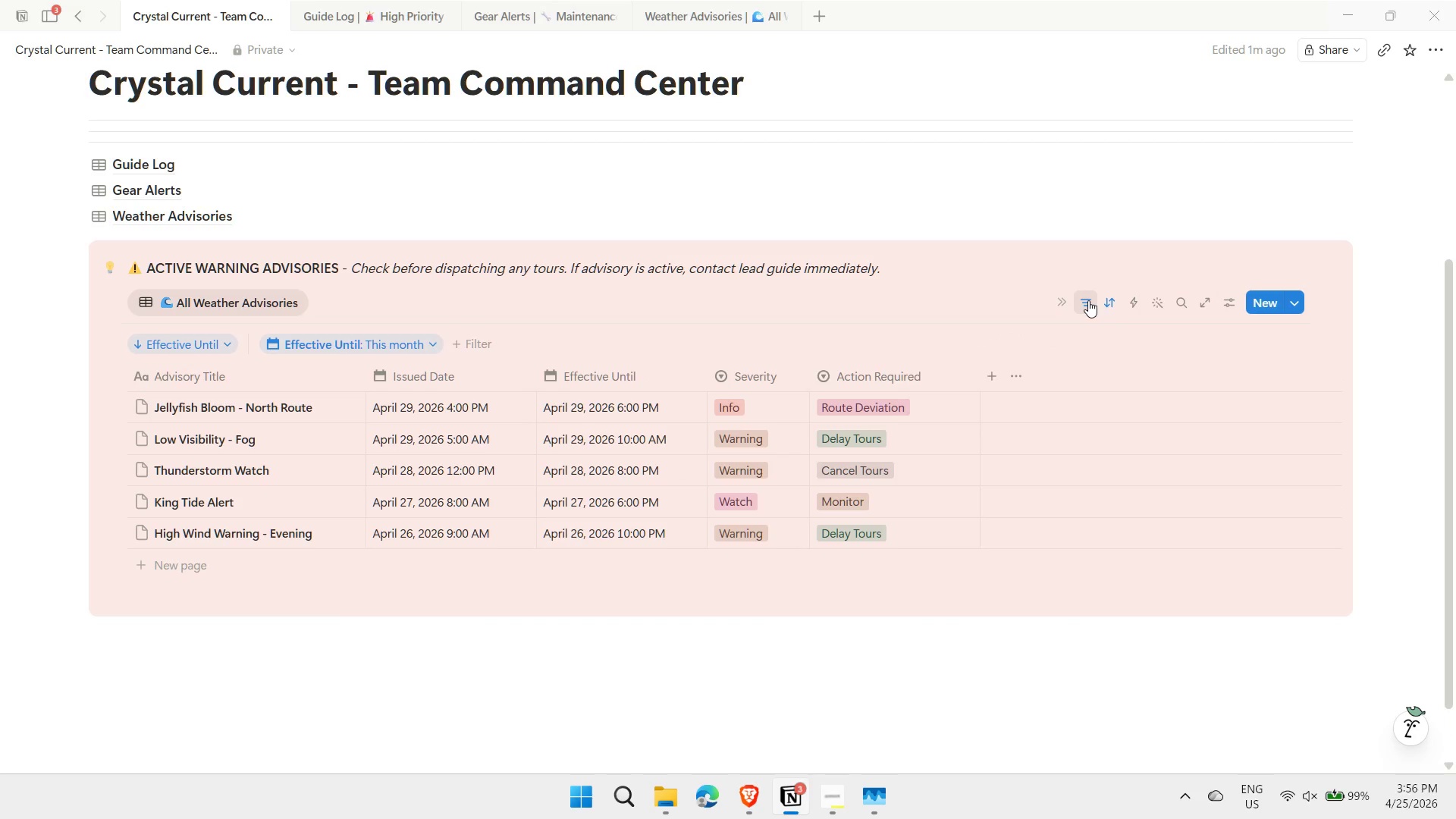 
wait(6.07)
 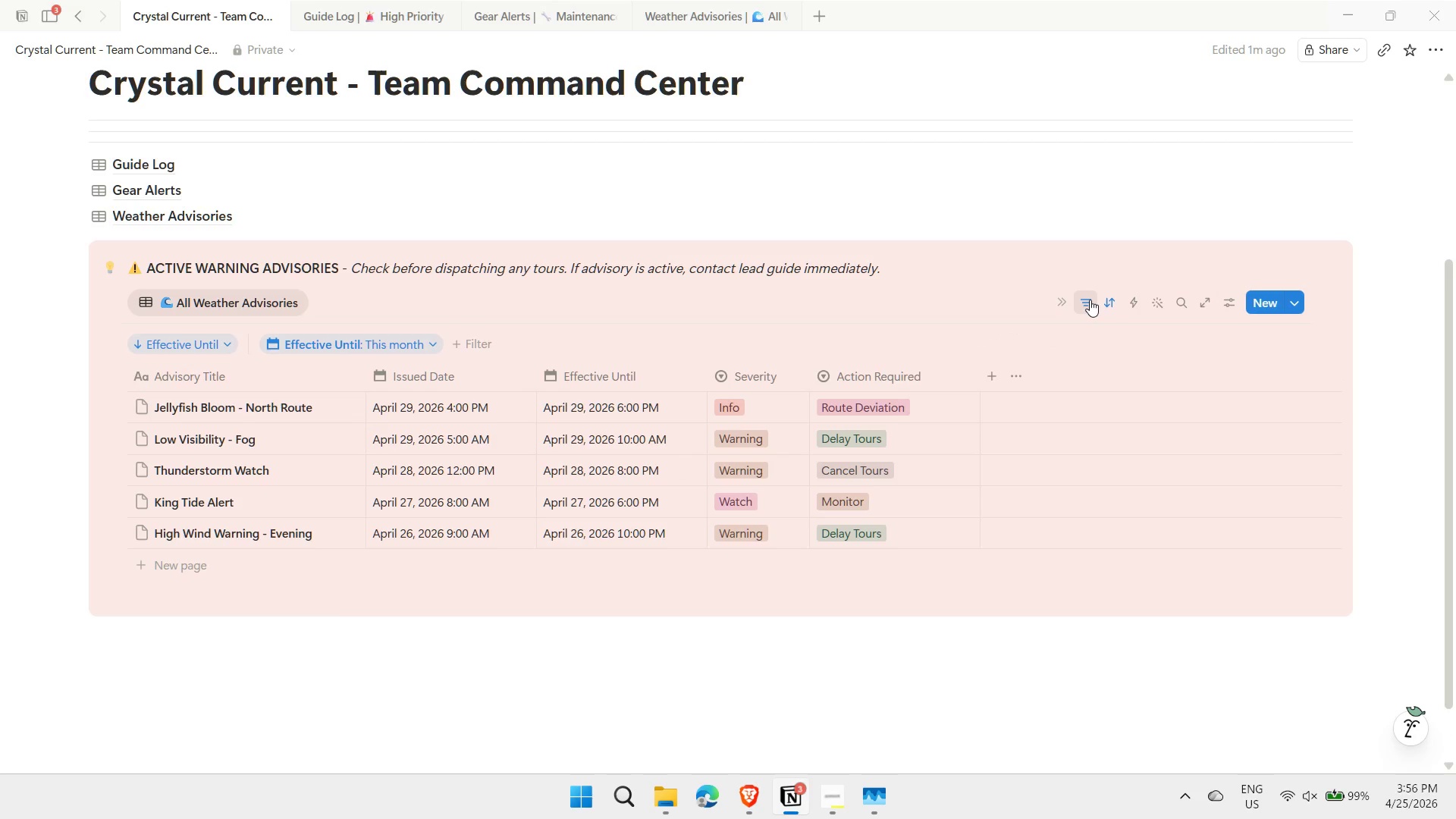 
mouse_move([460, 370])
 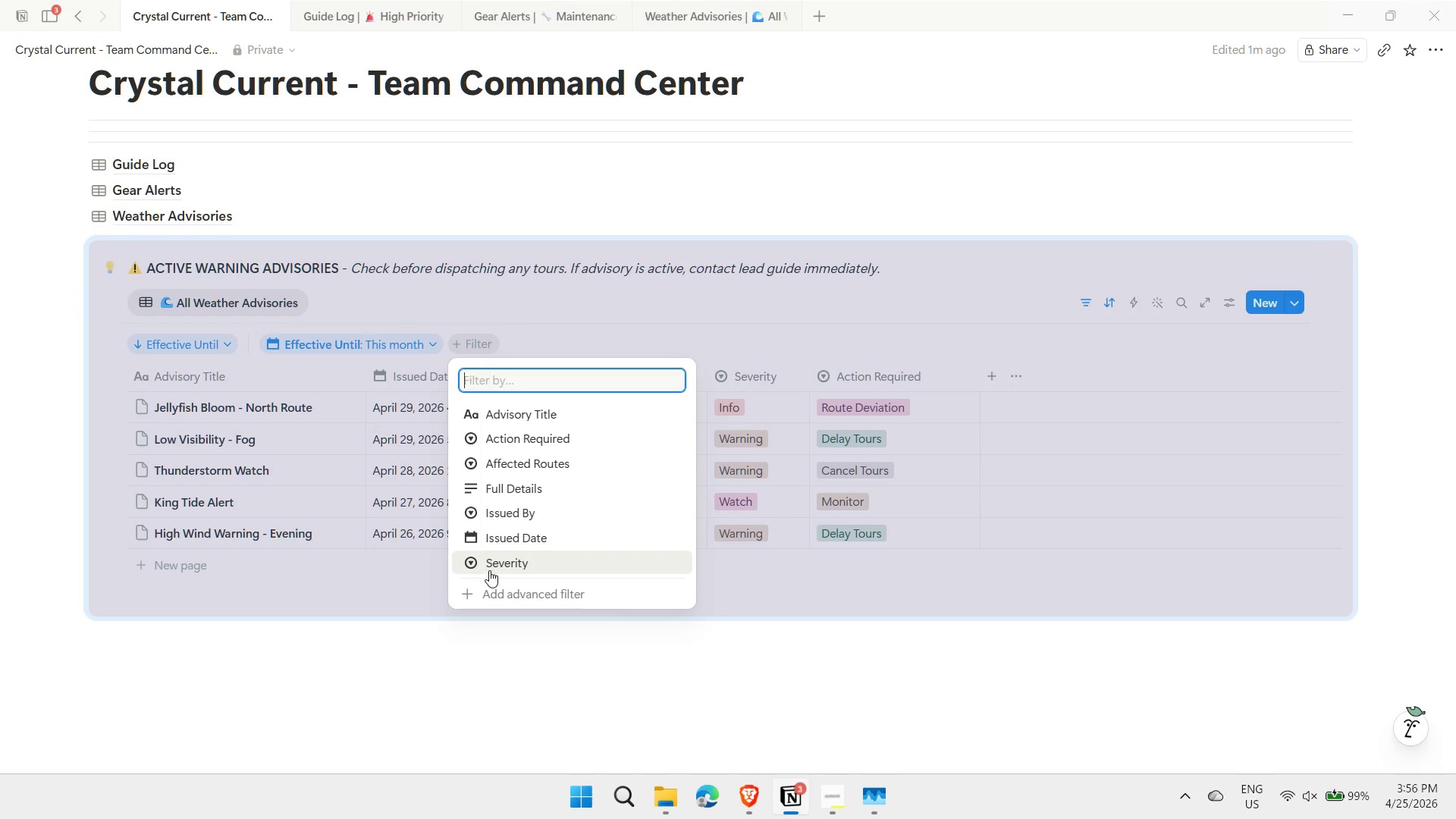 
left_click([489, 565])
 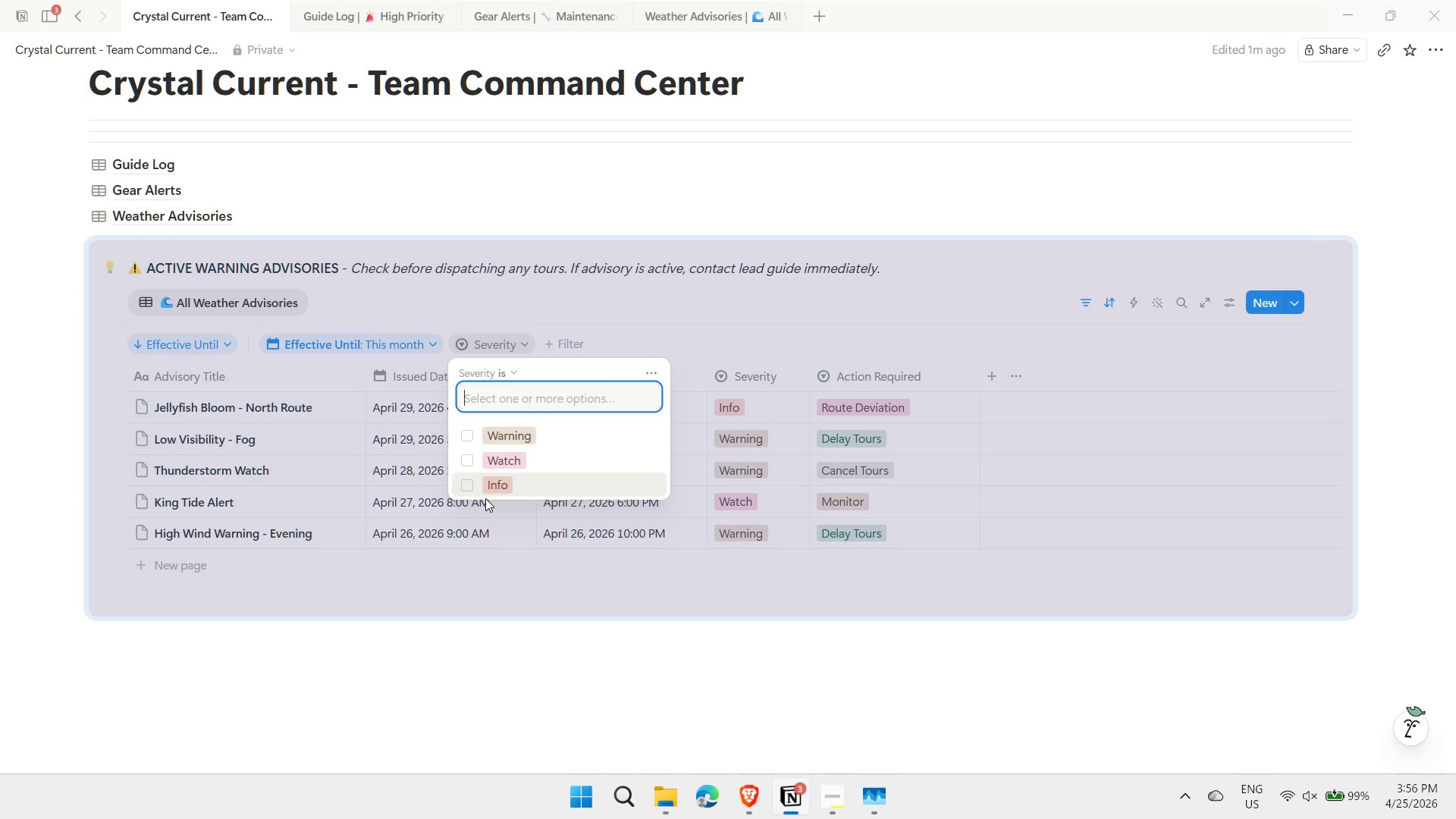 
left_click([469, 436])
 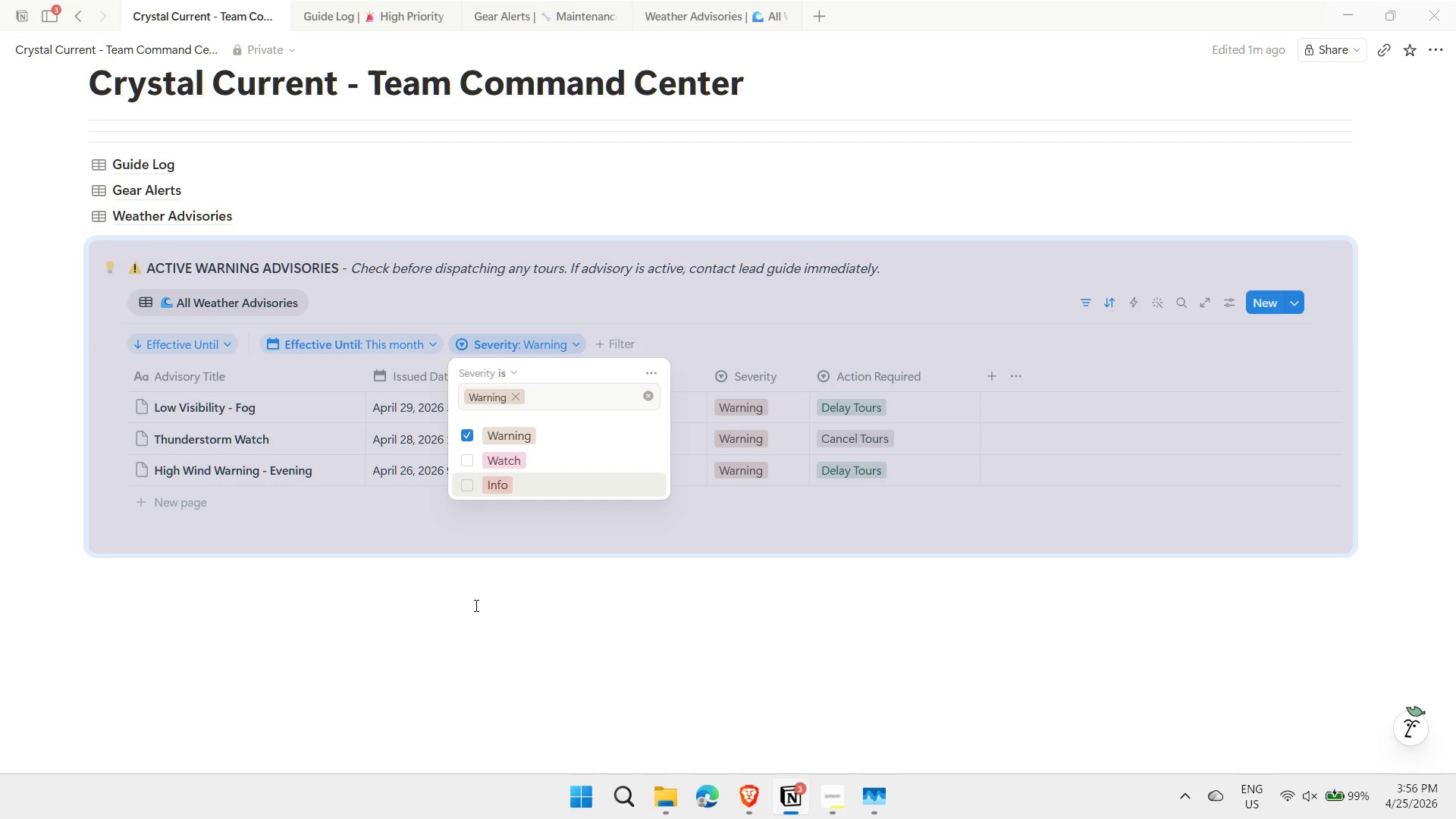 
wait(5.22)
 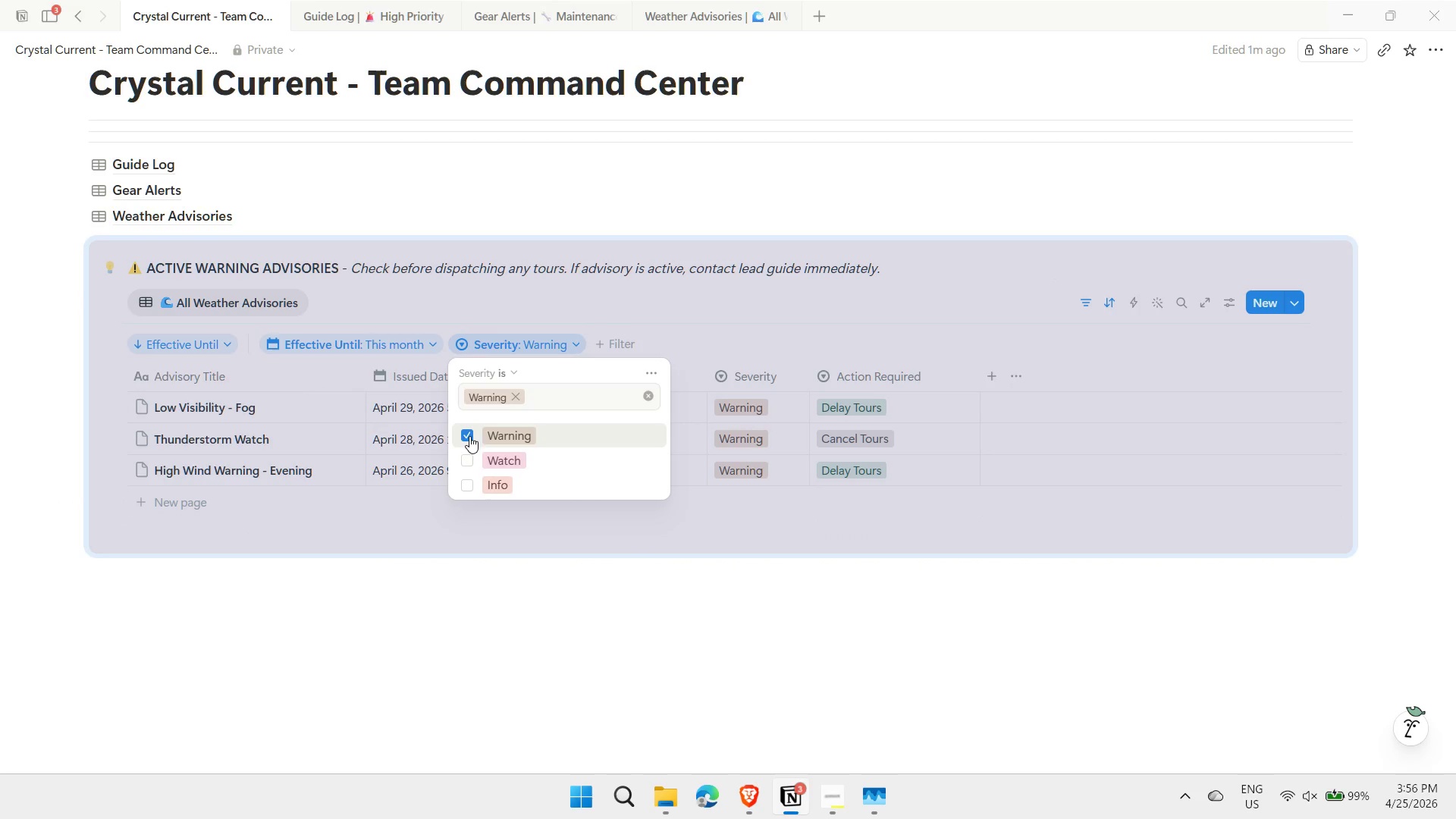 
left_click([475, 604])
 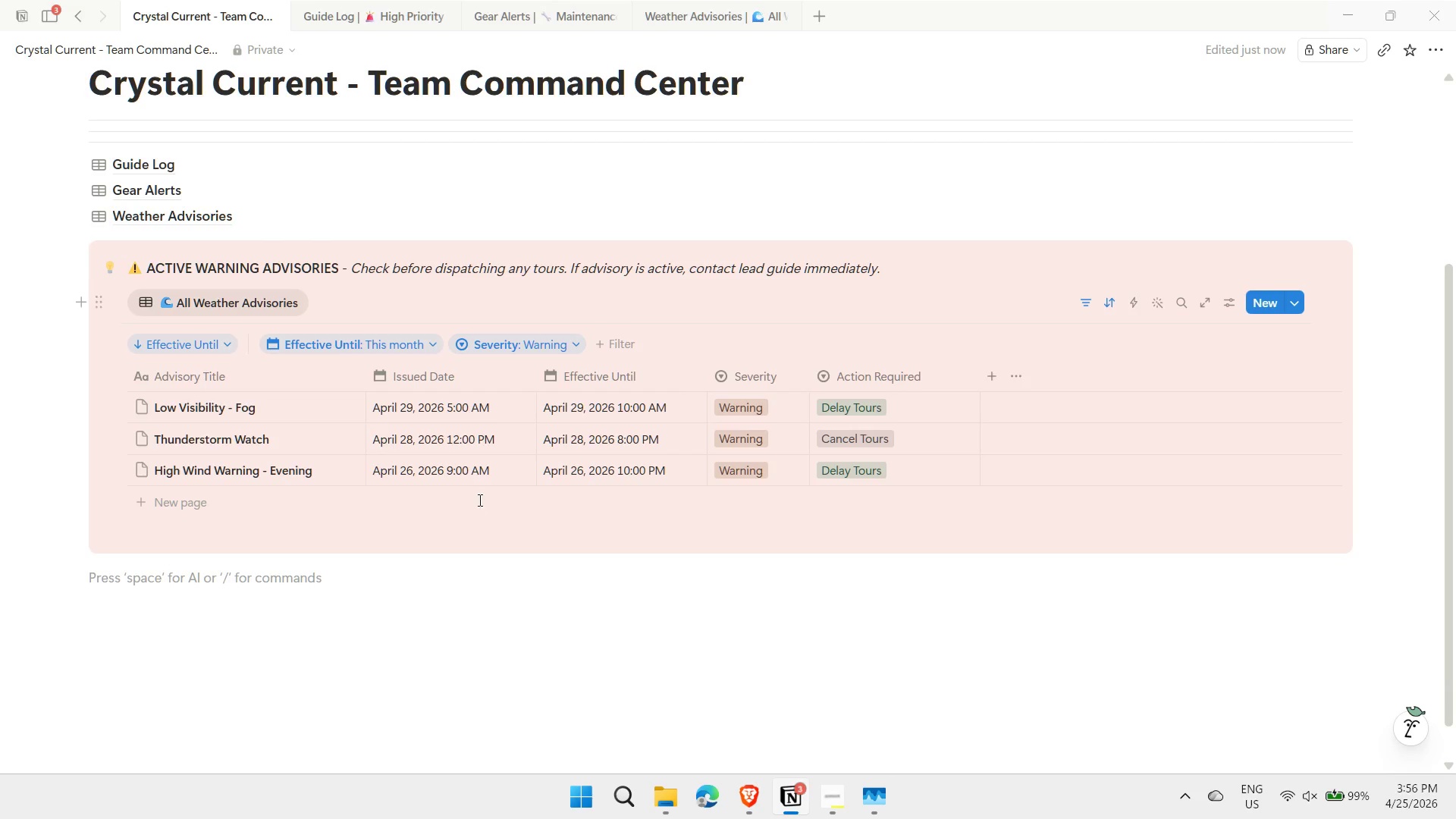 
left_click([410, 349])
 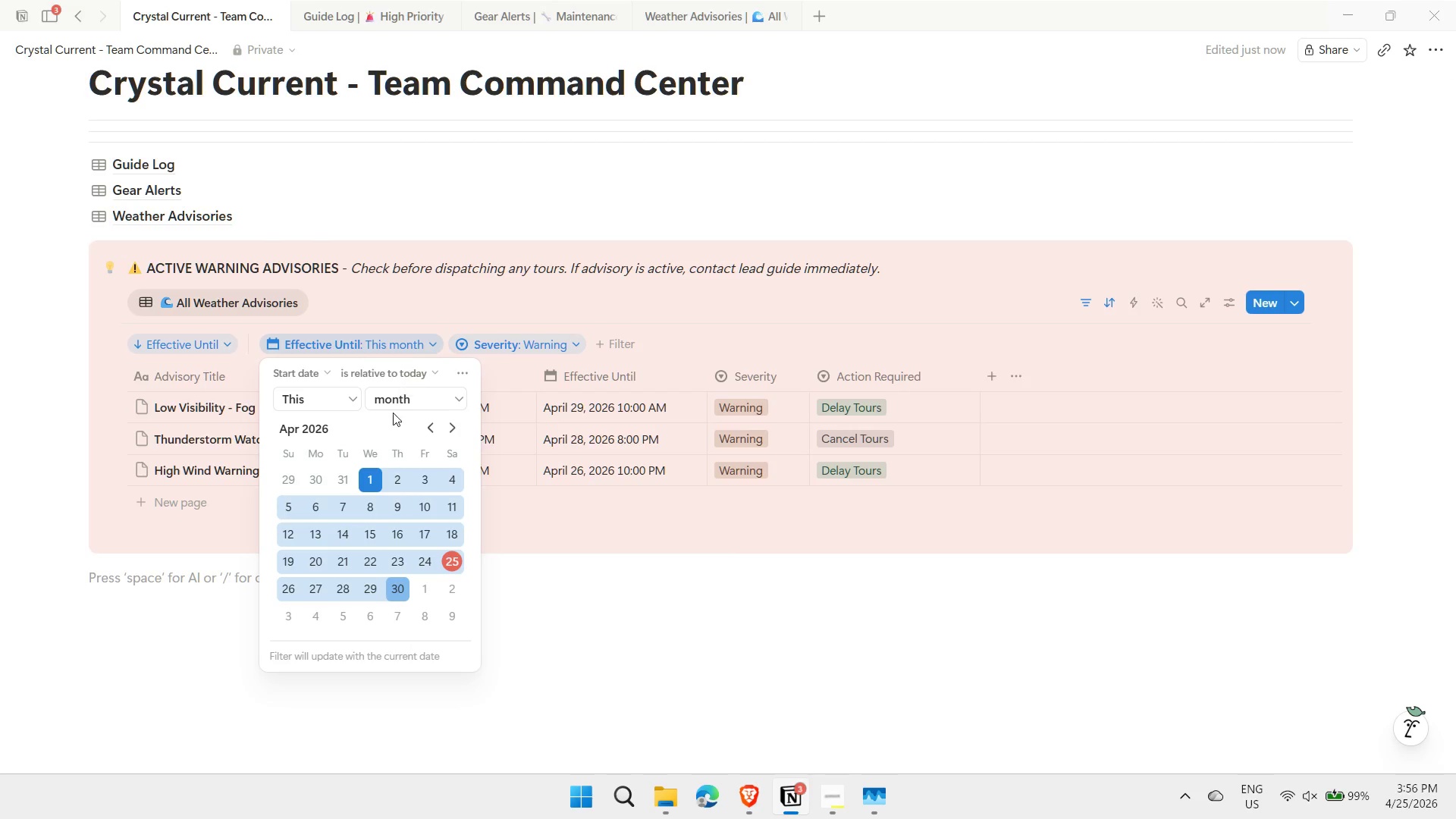 
left_click([402, 397])
 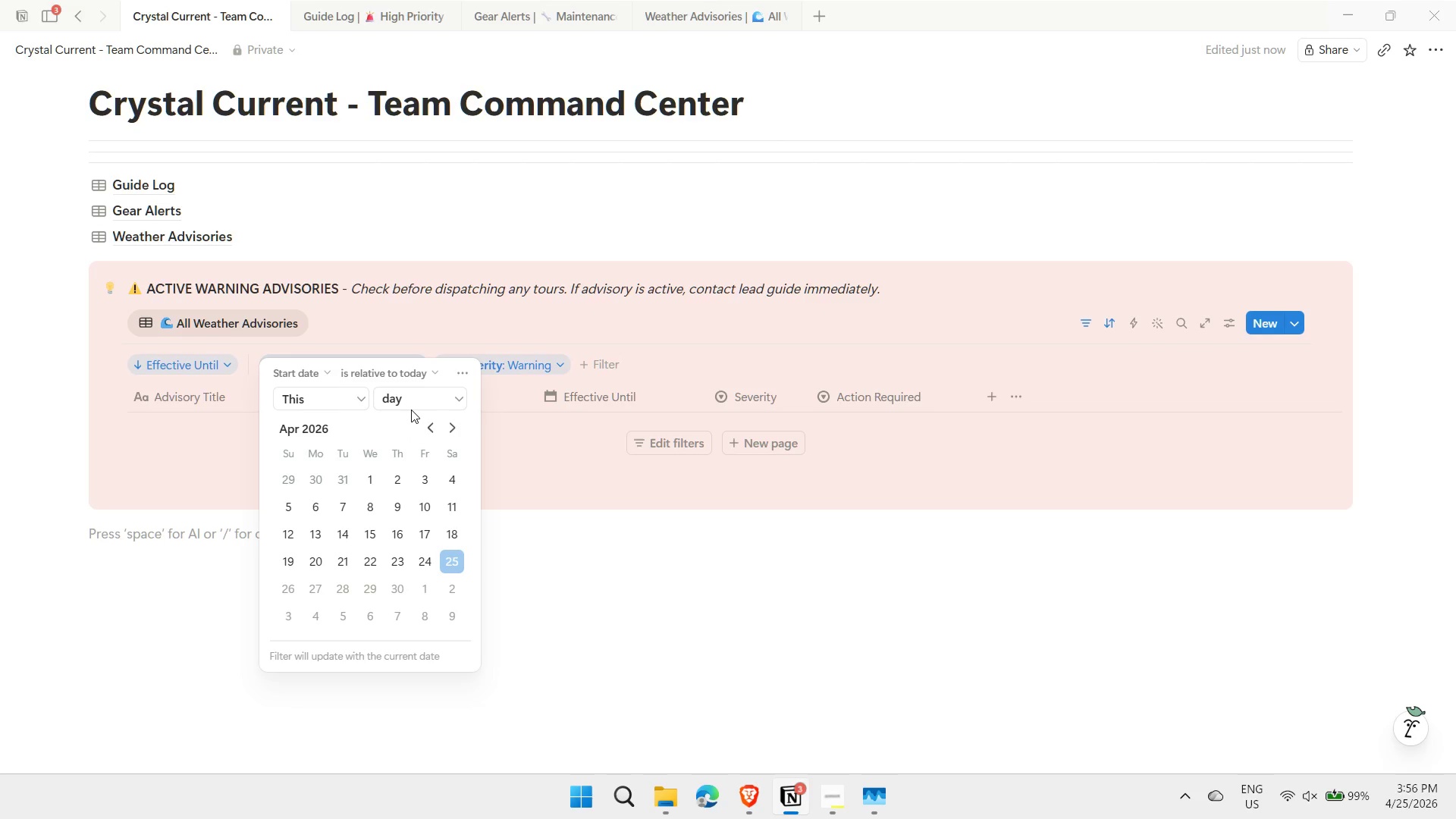 
left_click([411, 405])
 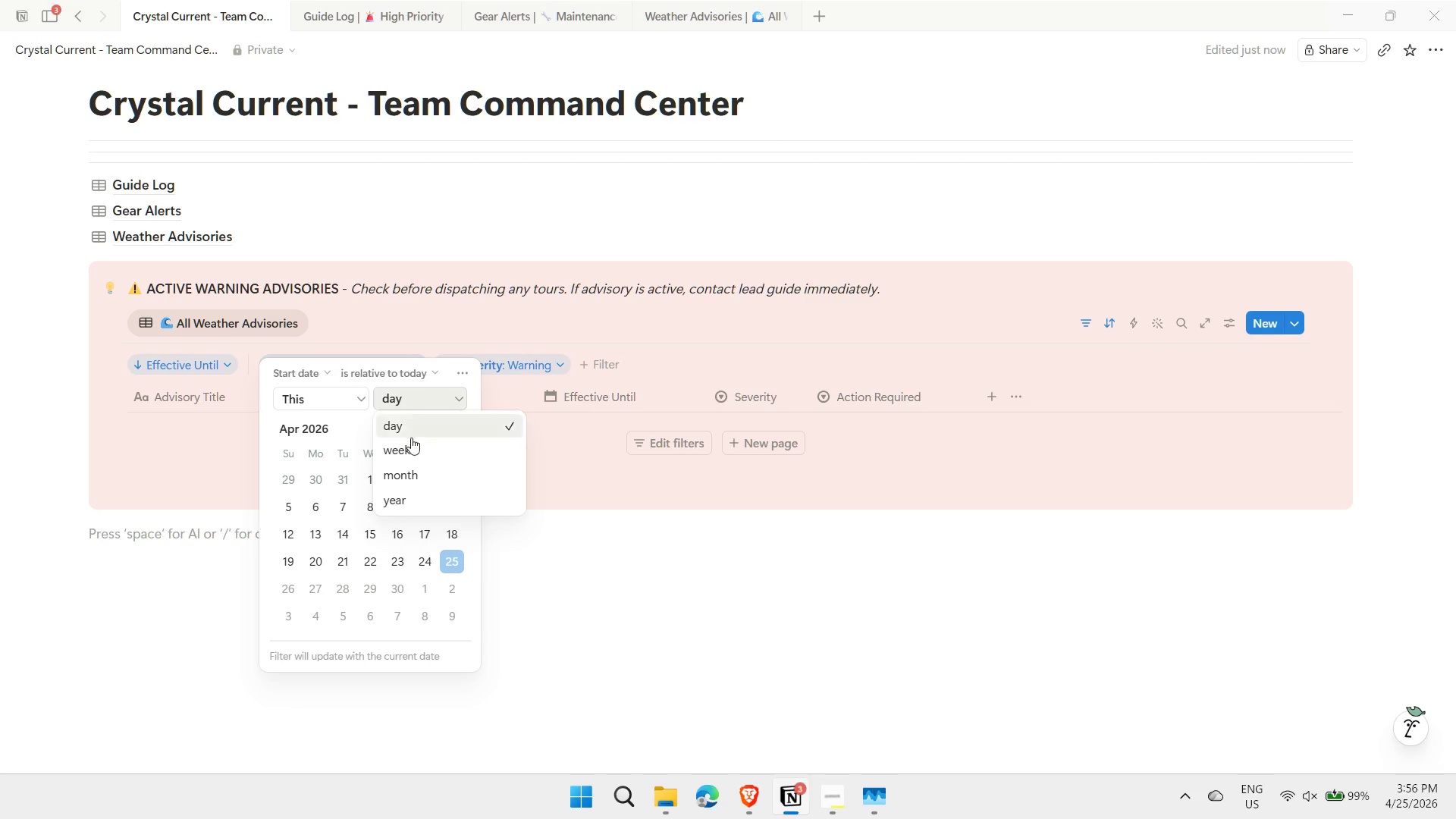 
left_click([409, 453])
 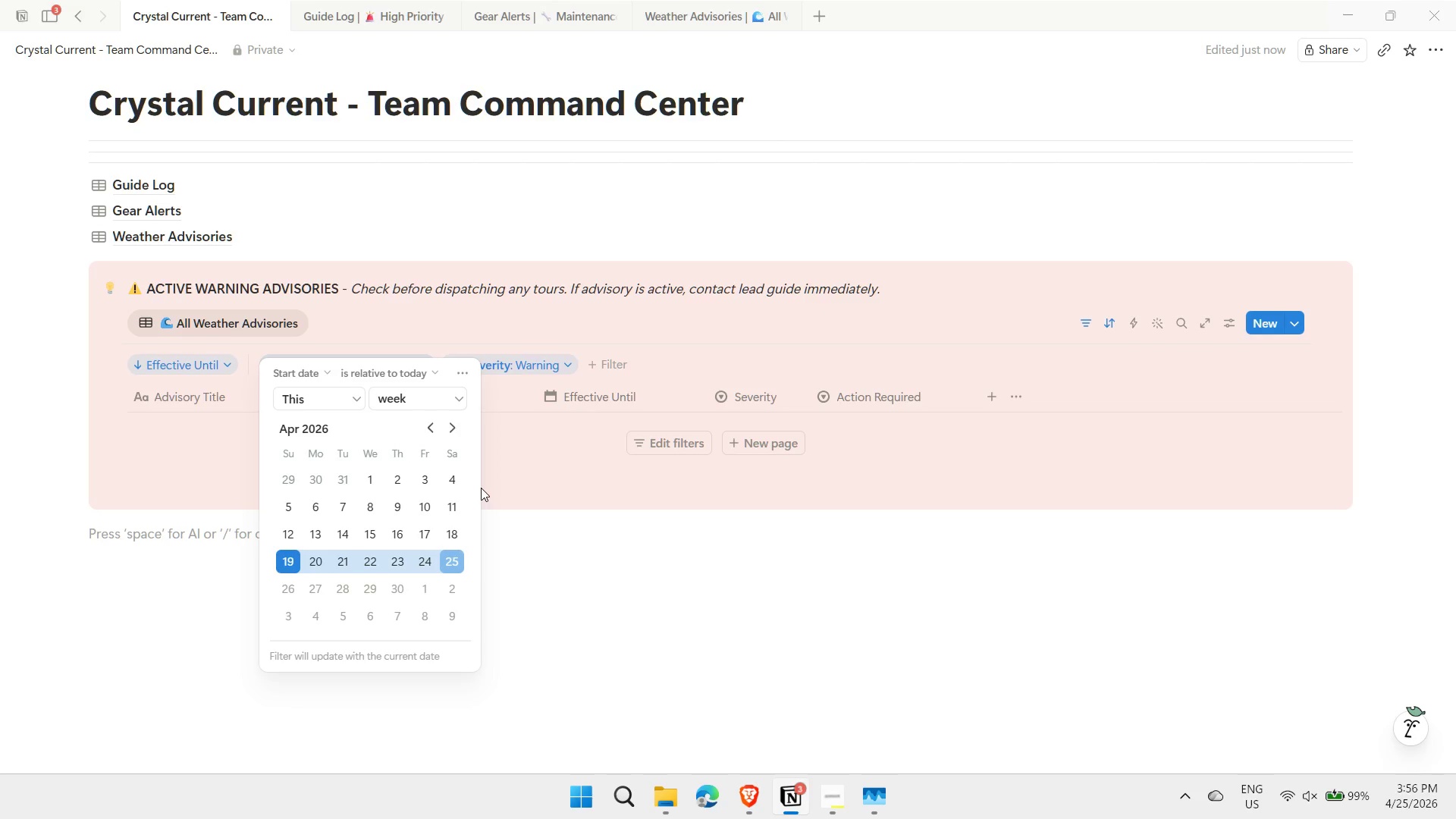 
left_click([522, 556])
 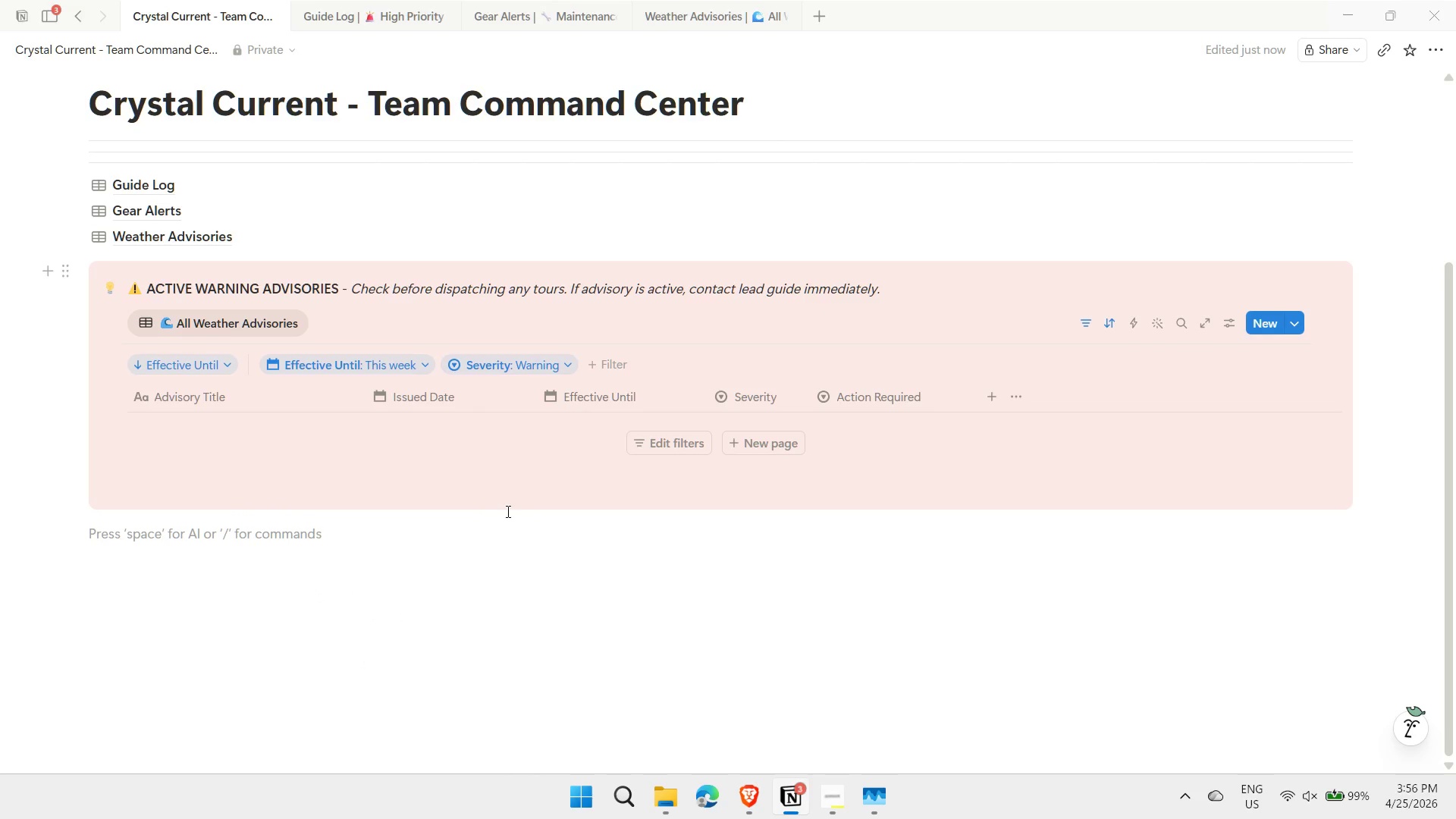 
left_click([472, 539])
 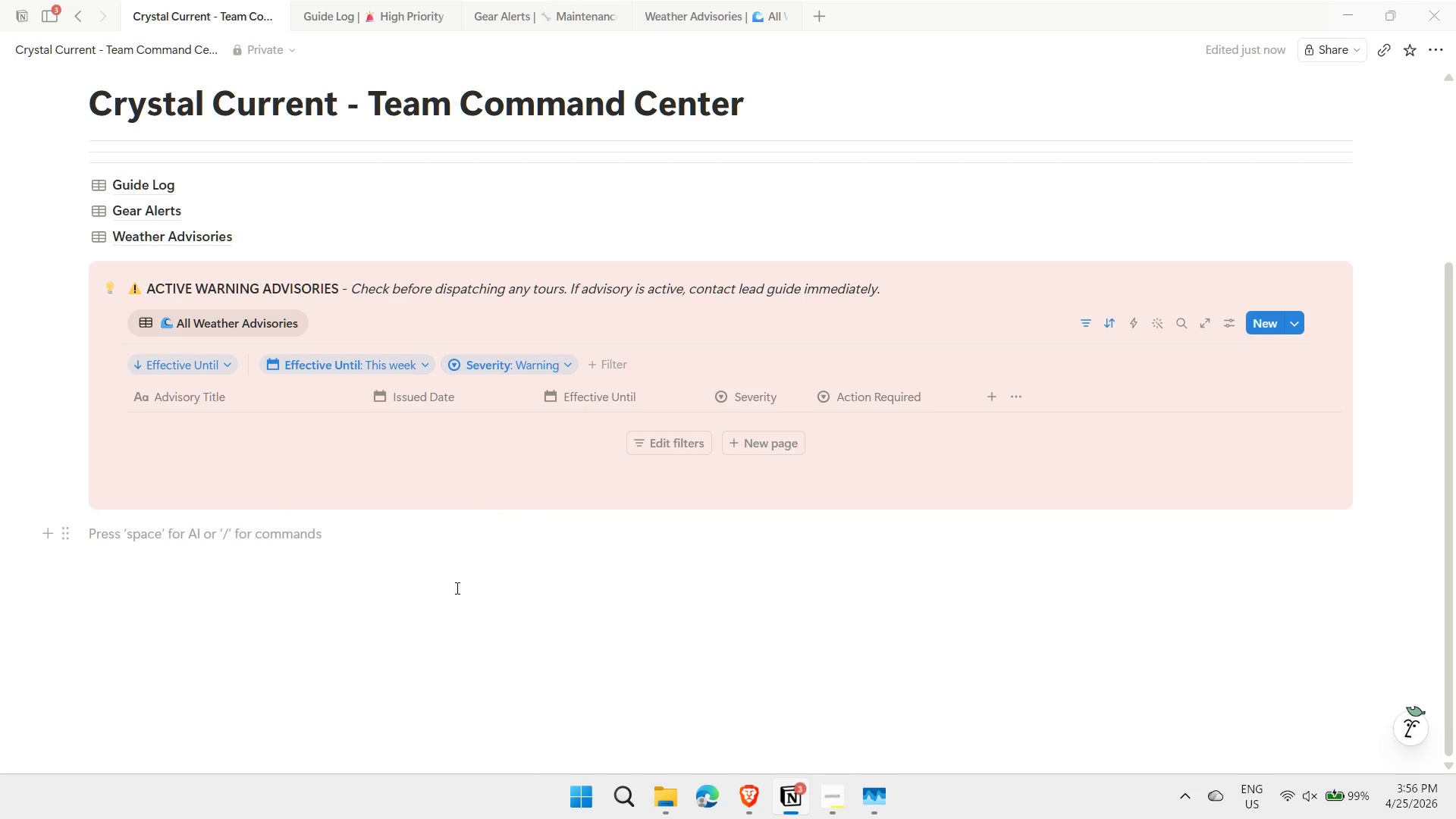 
left_click([425, 628])
 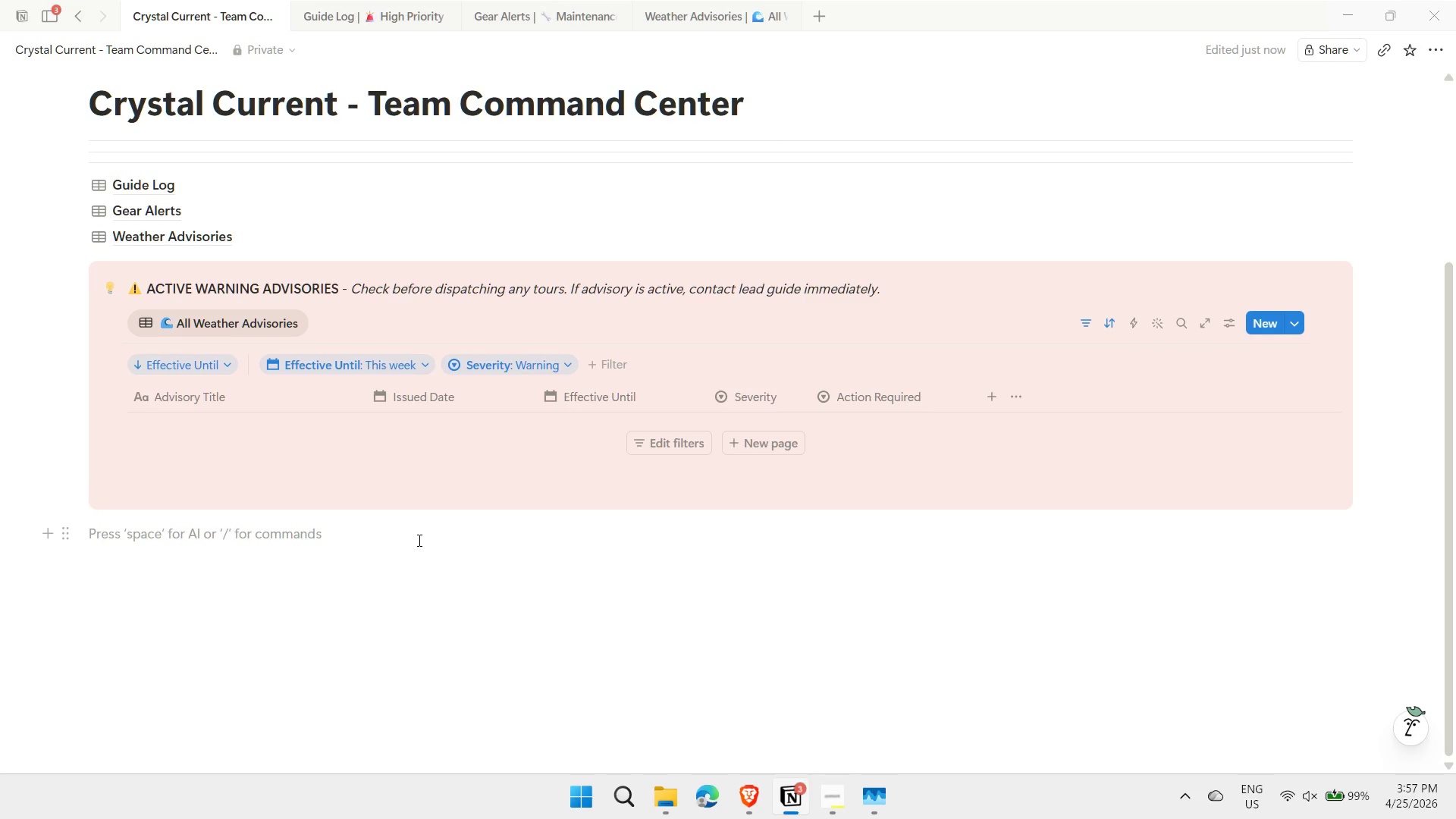 
wait(11.22)
 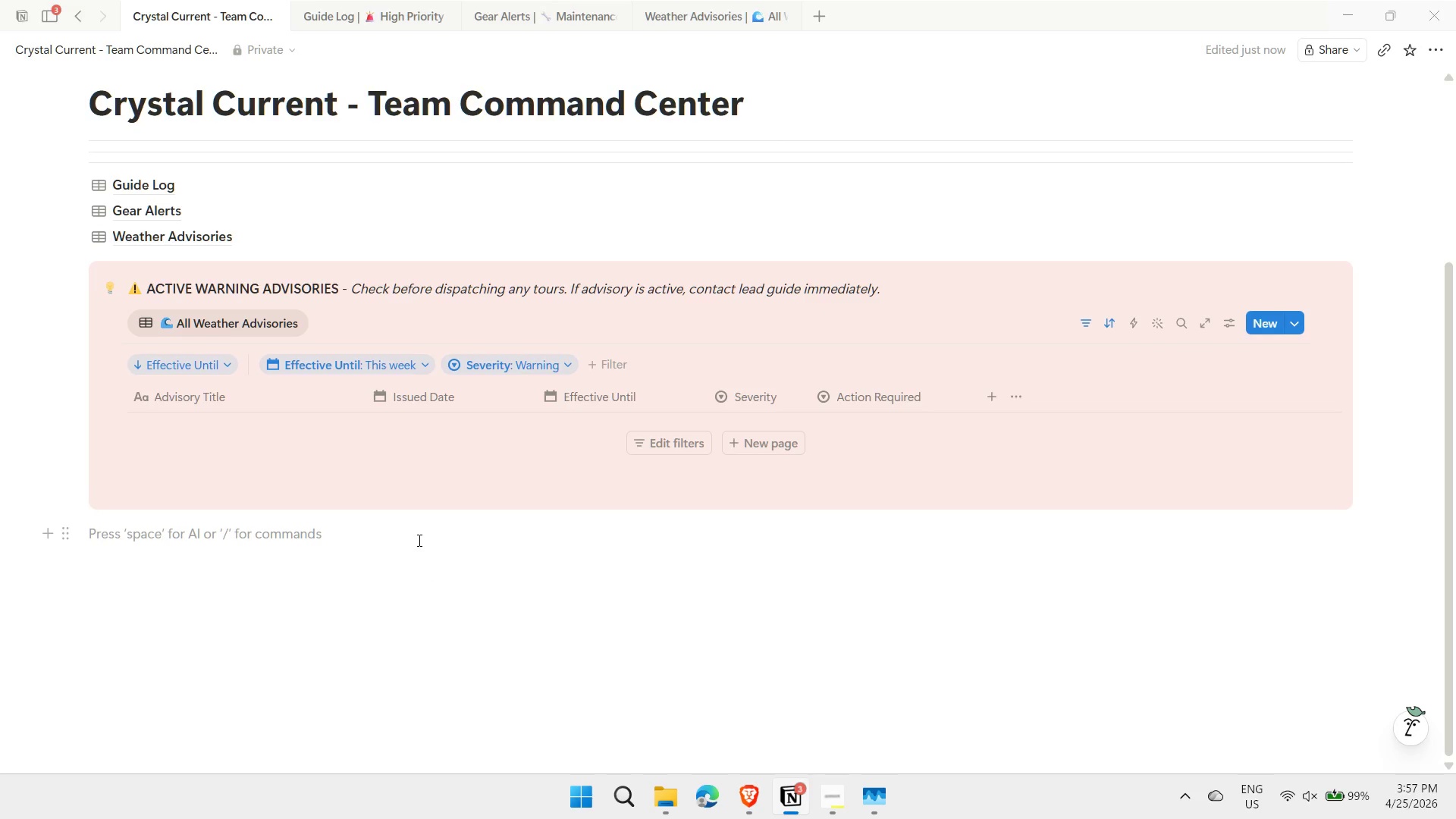 
left_click([1062, 326])
 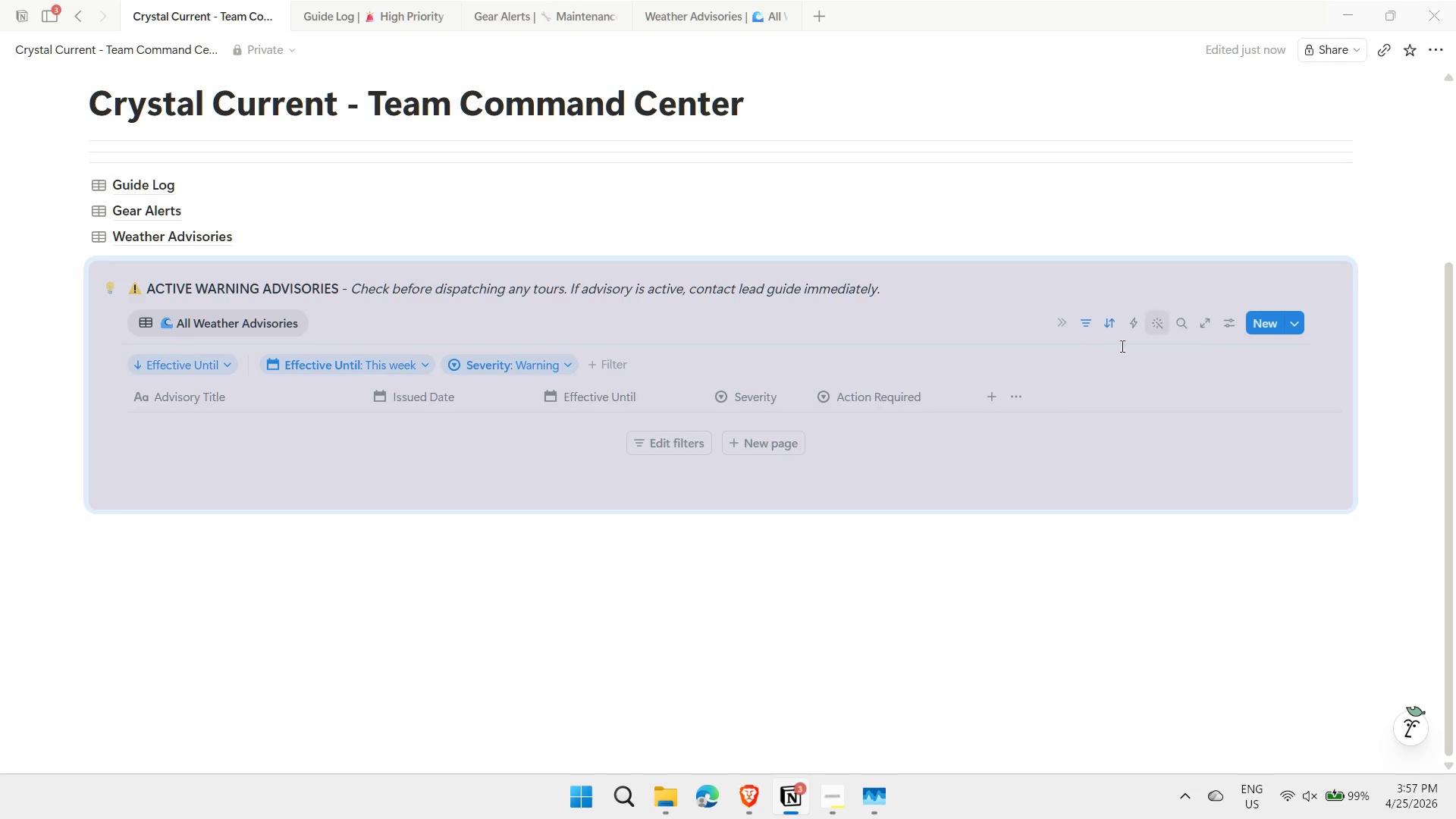 
left_click([1085, 325])
 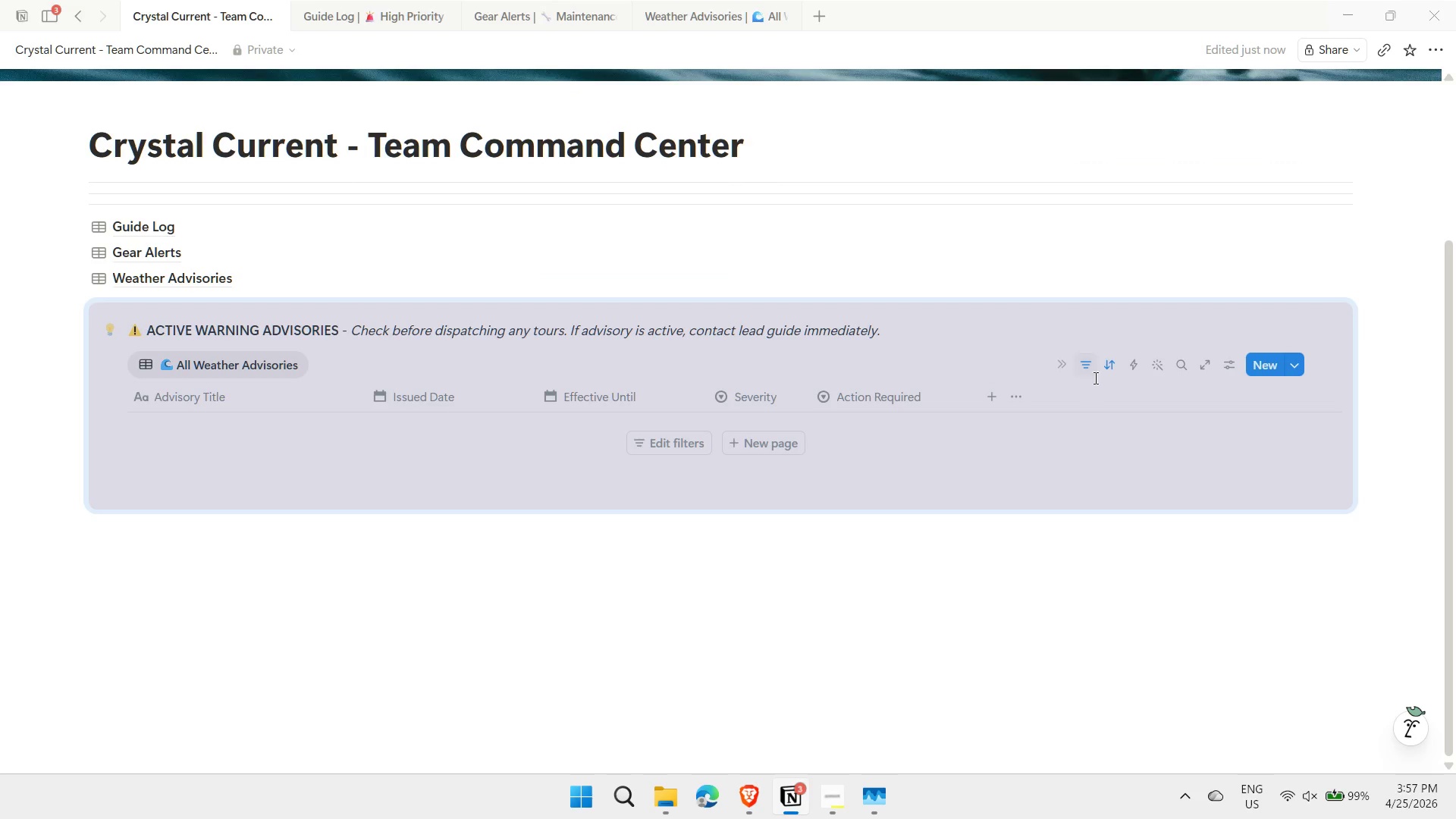 
left_click([1058, 362])
 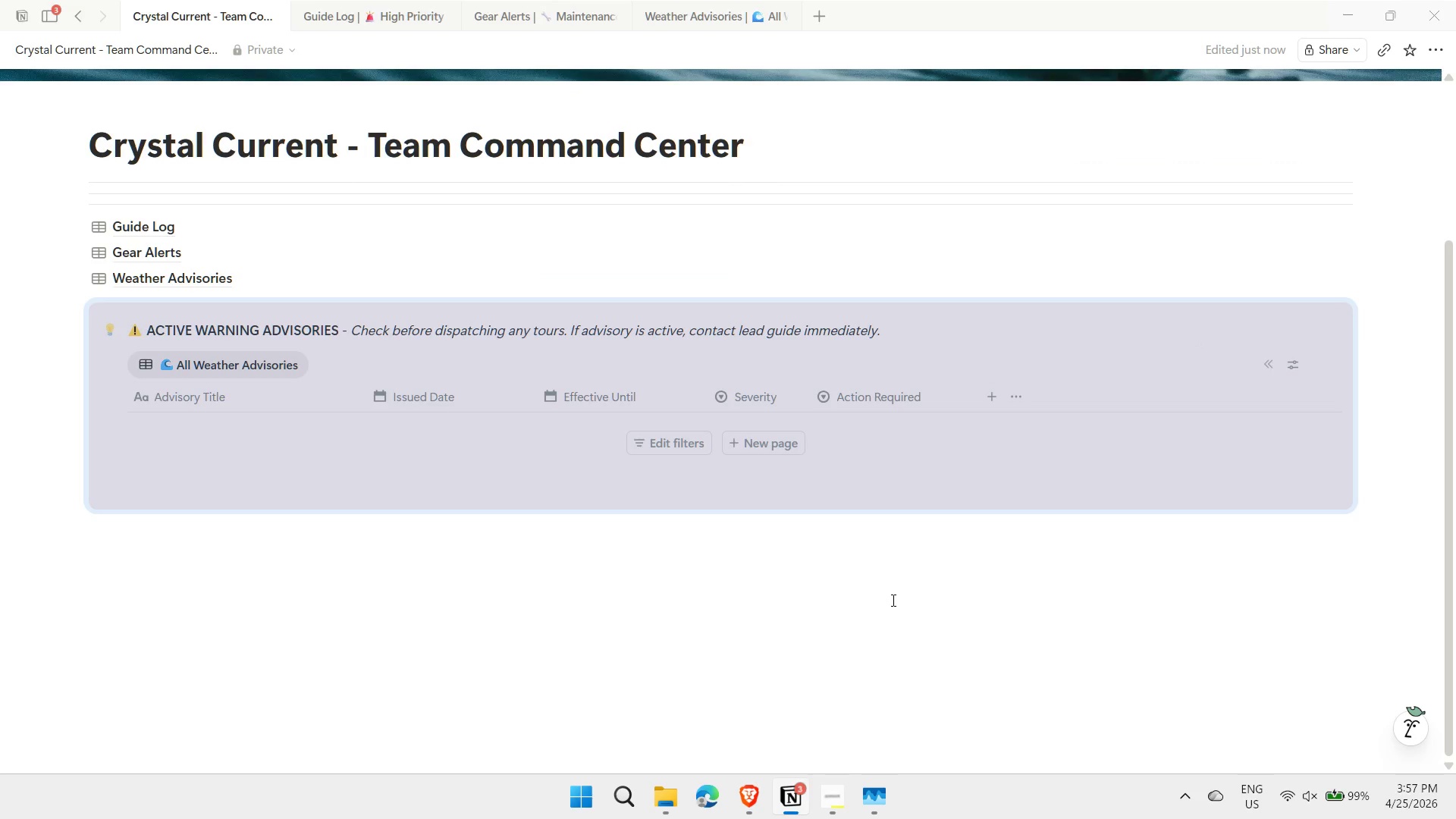 
left_click([892, 600])
 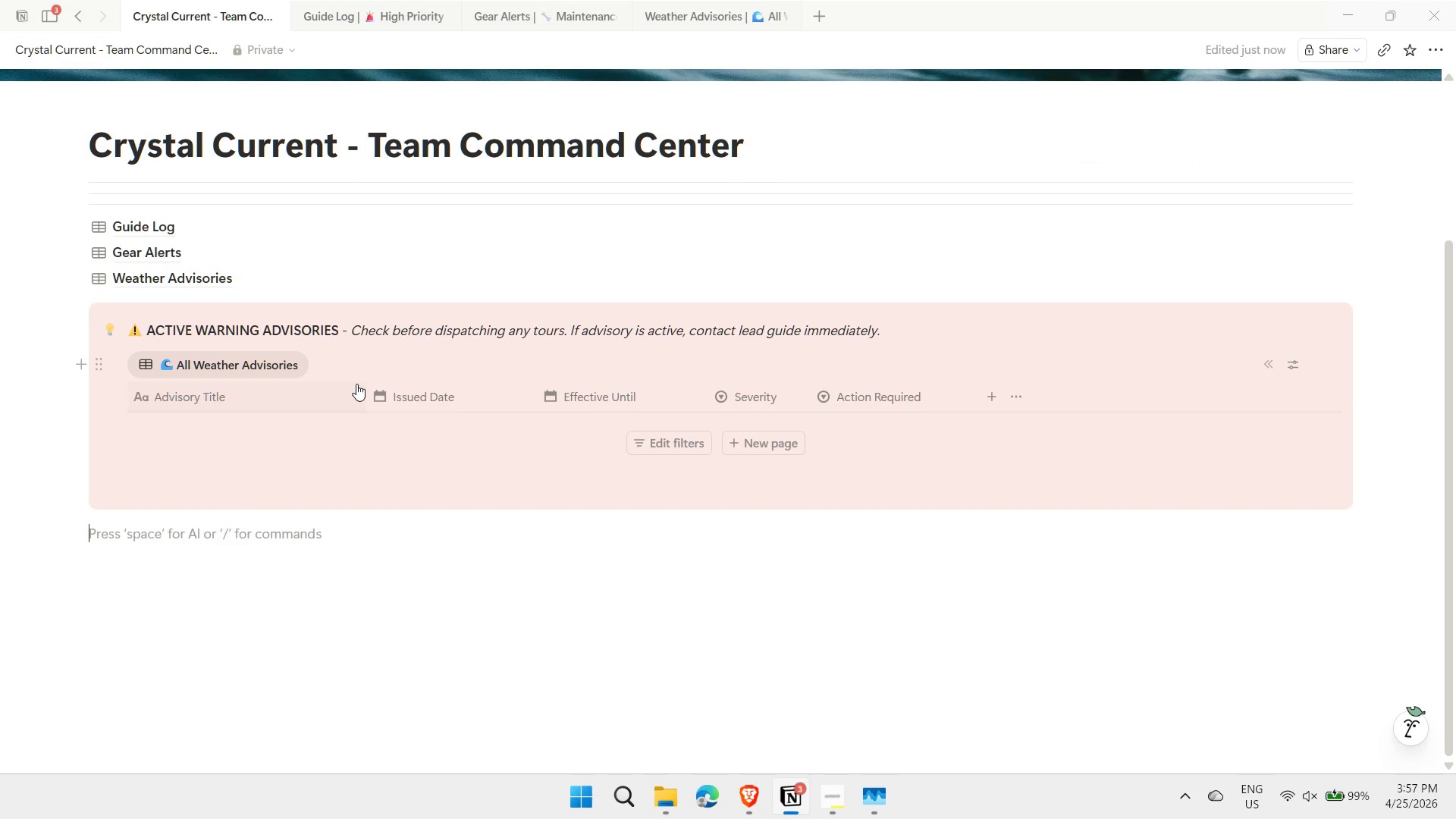 
wait(8.59)
 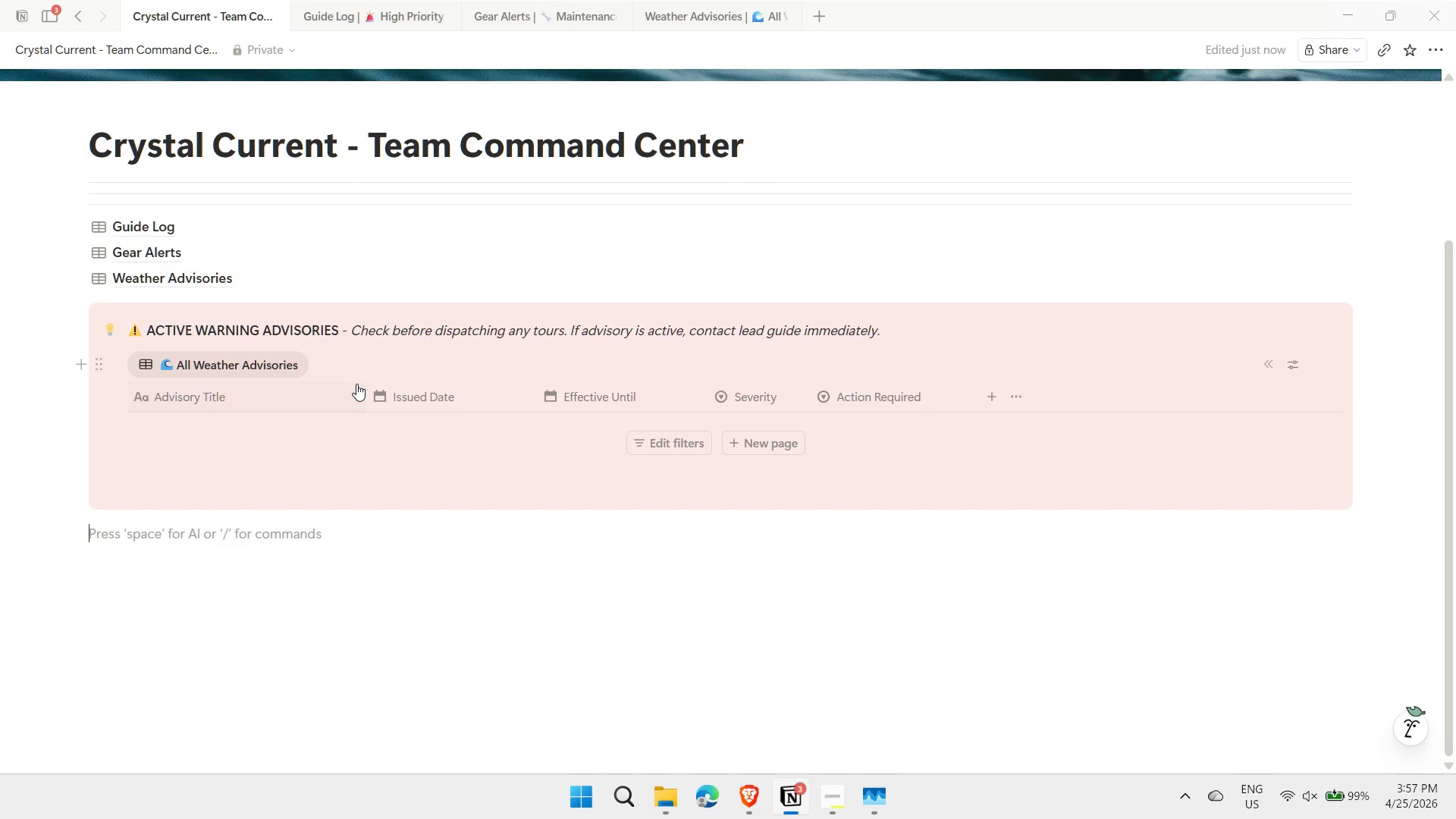 
type(/linked)
 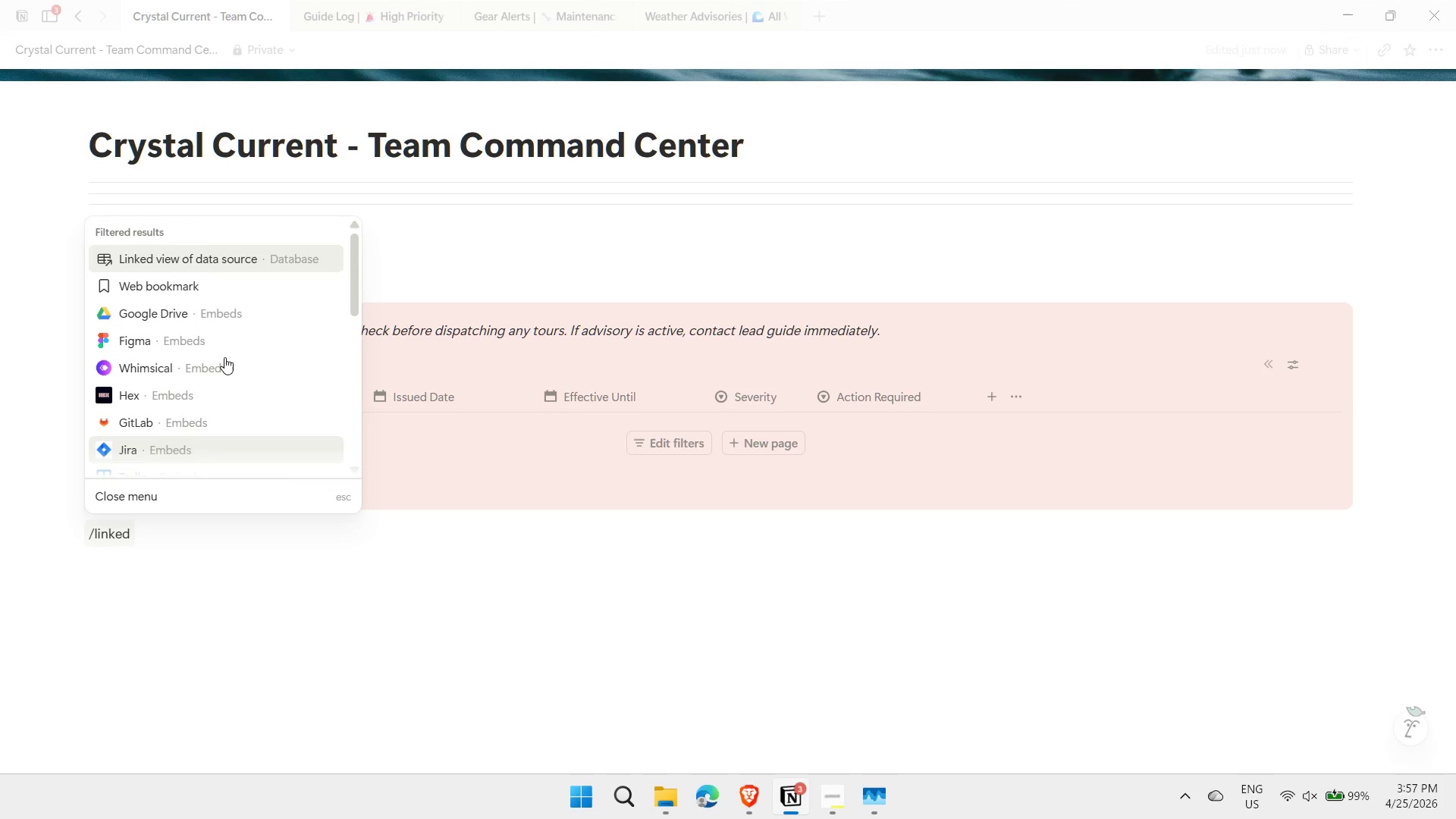 
left_click([220, 262])
 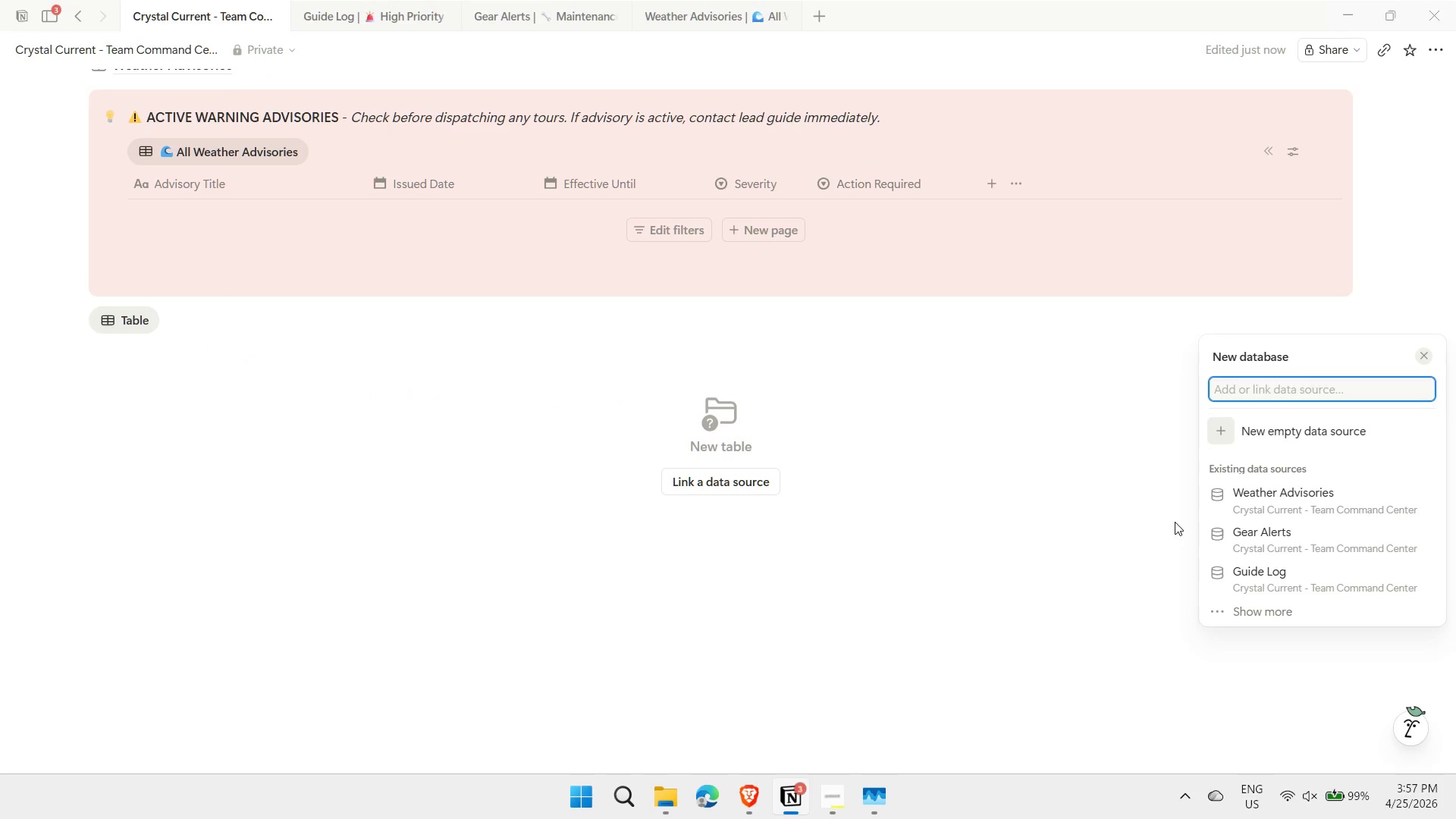 
left_click([1266, 580])
 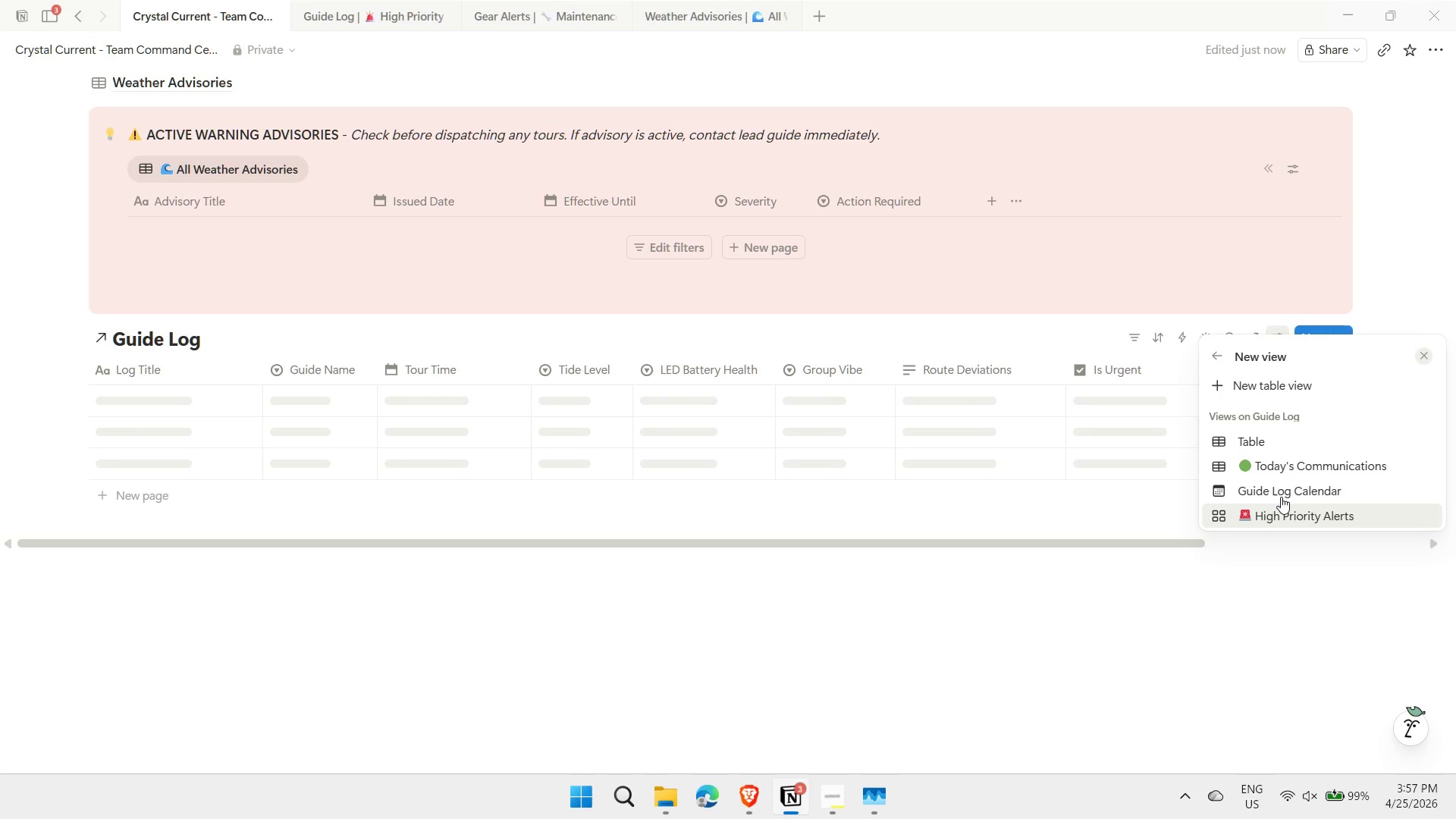 
left_click([1298, 493])
 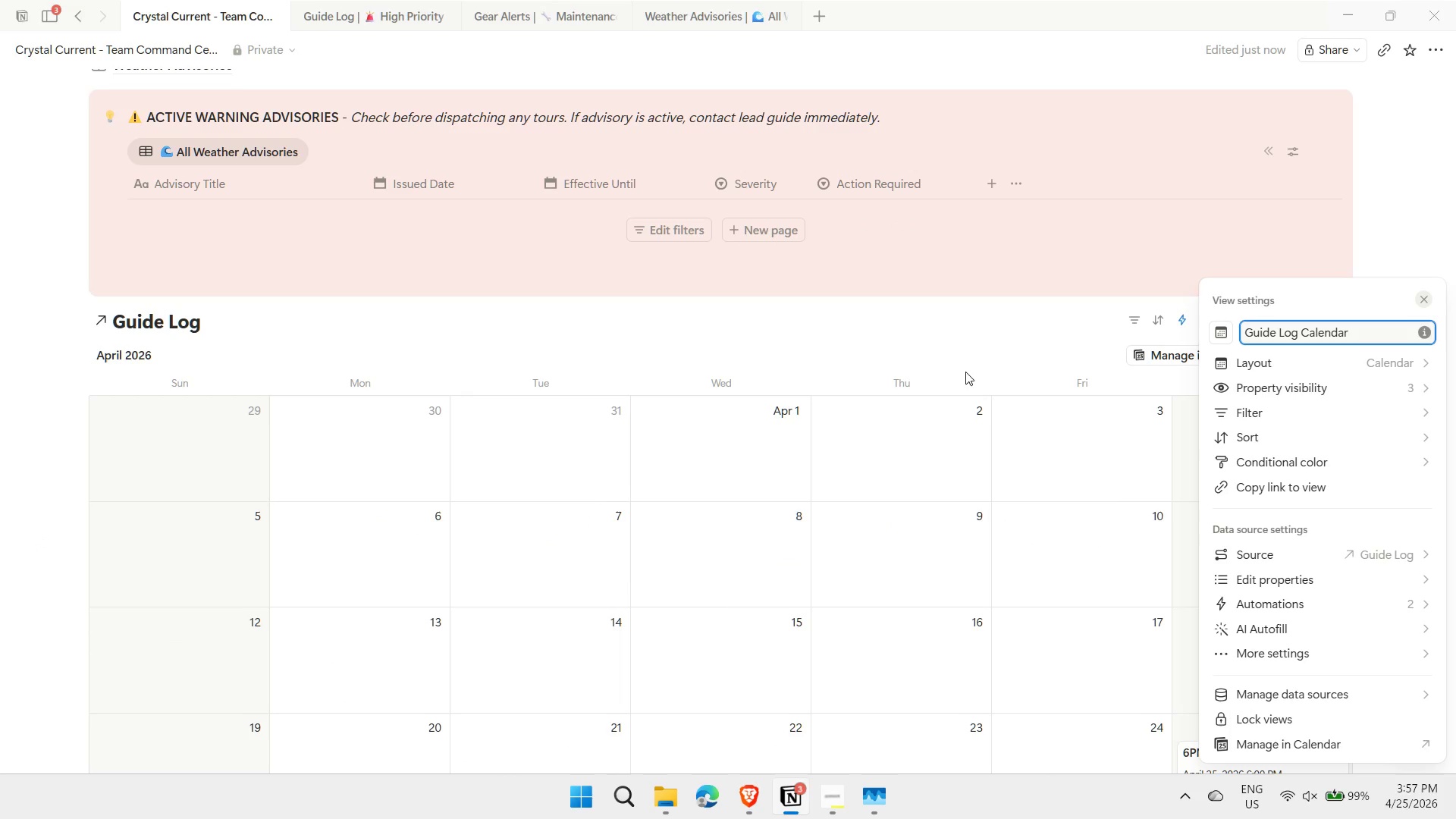 
left_click([975, 336])
 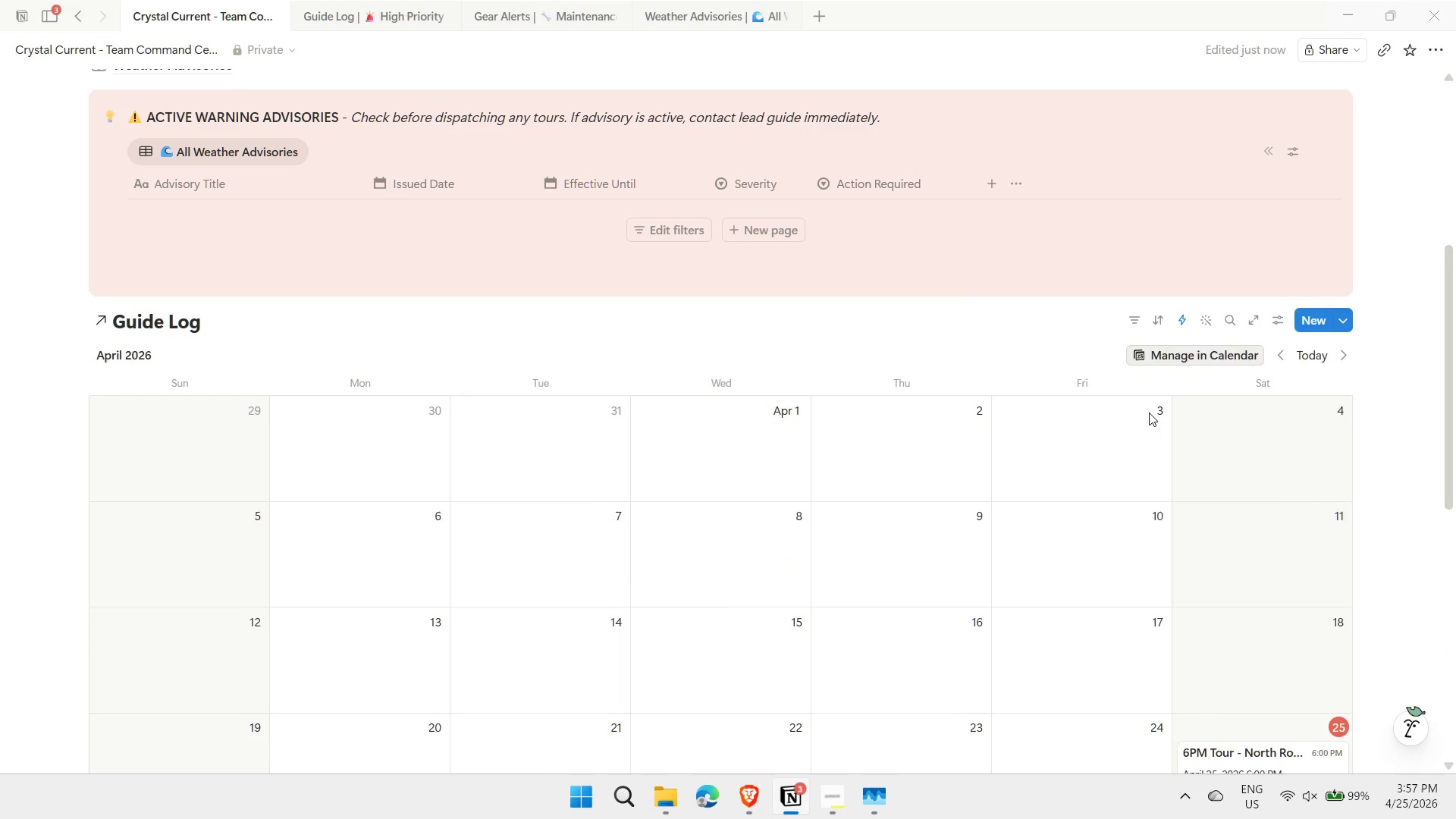 
scroll: coordinate [1081, 486], scroll_direction: down, amount: 4.0
 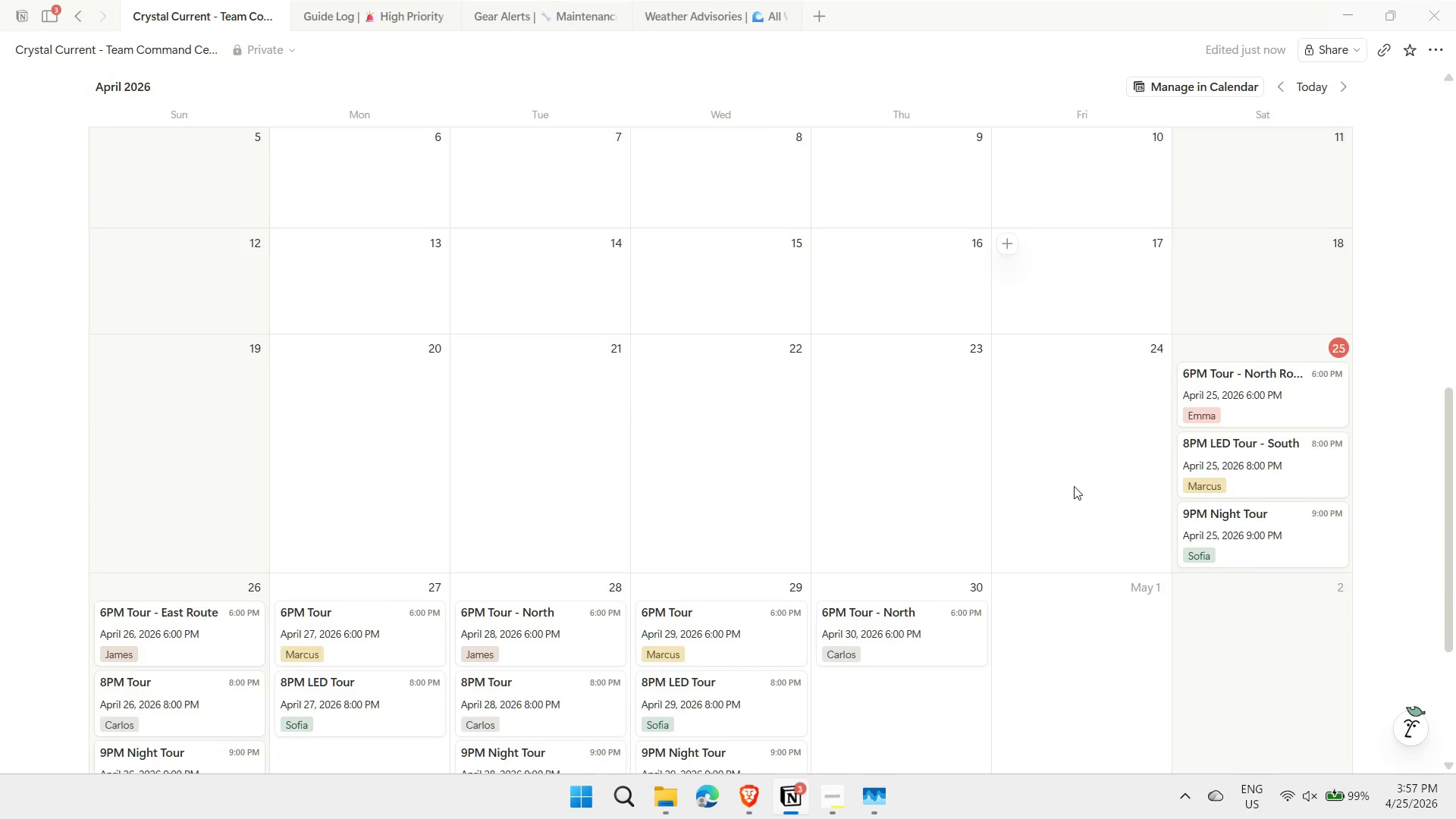 
scroll: coordinate [1070, 491], scroll_direction: up, amount: 3.0
 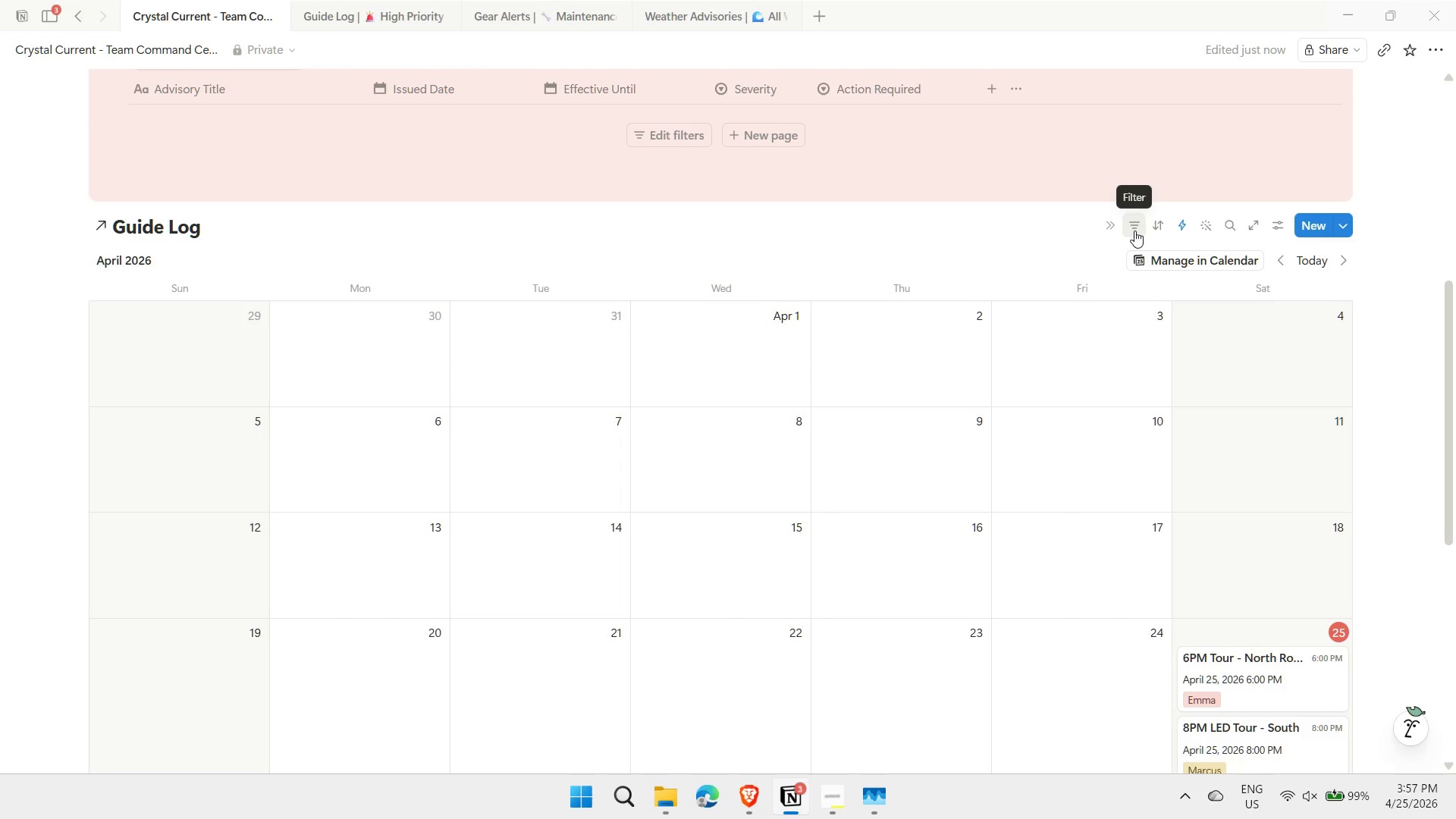 
right_click([1201, 262])
 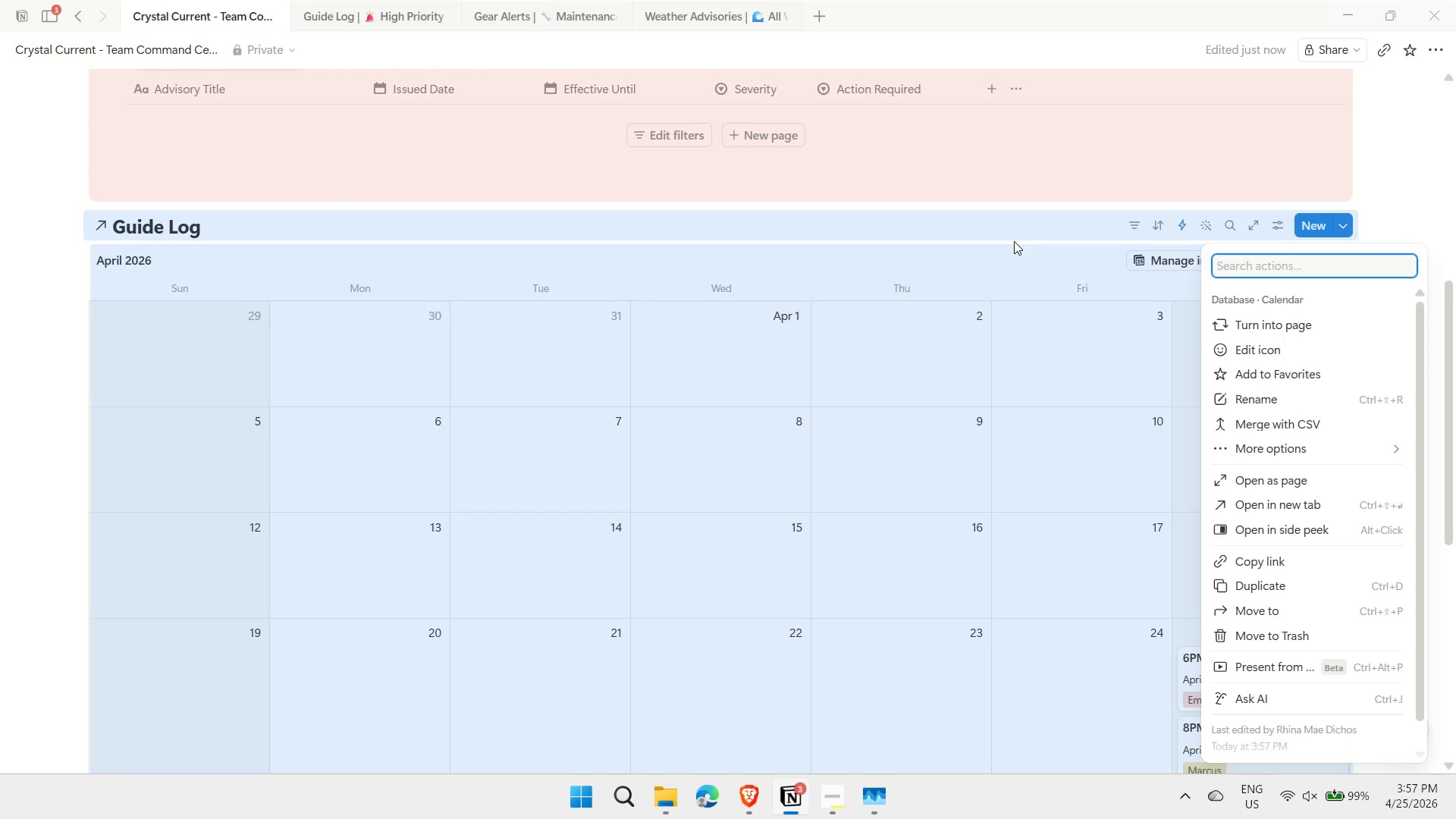 
left_click([1423, 202])
 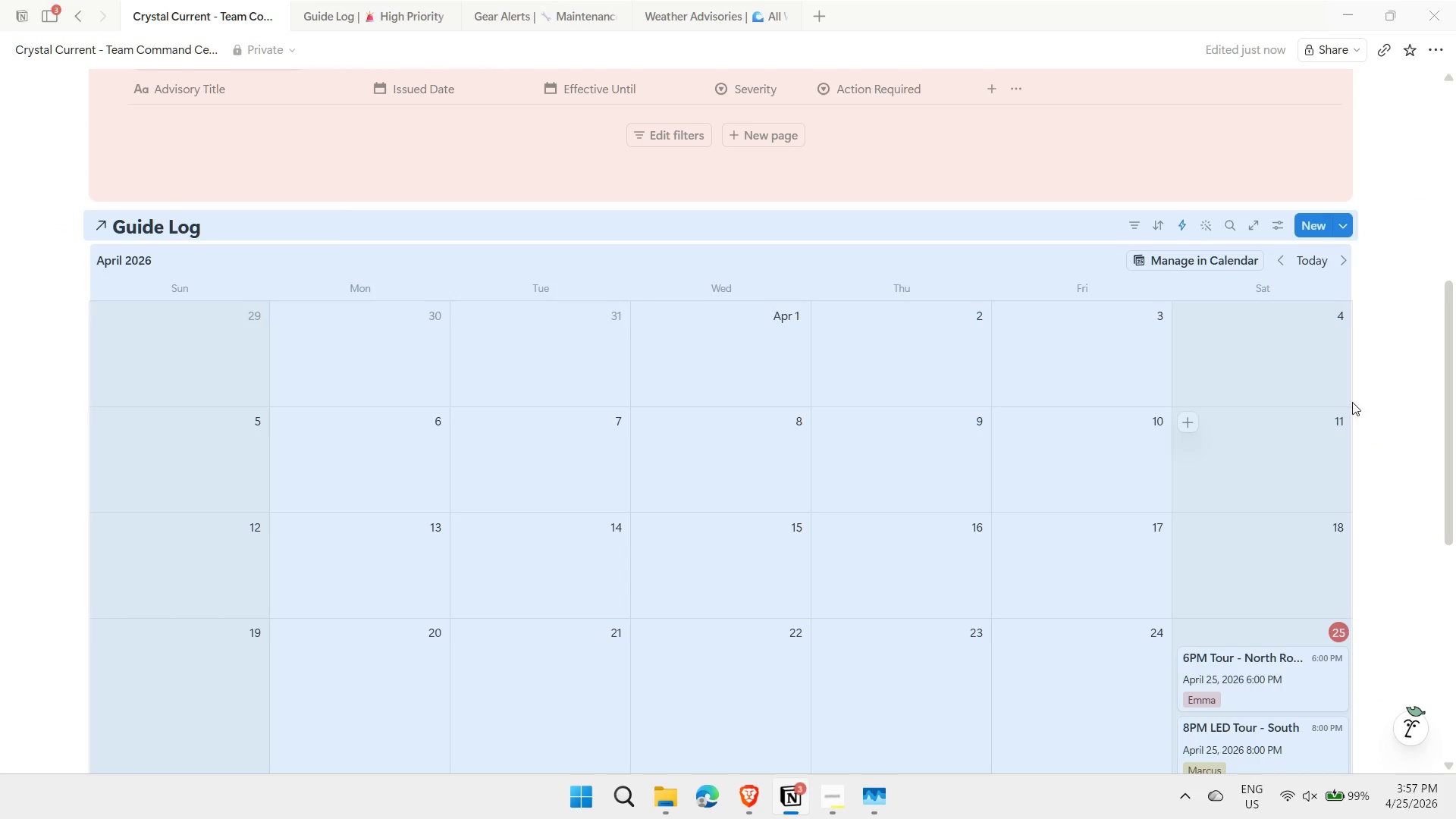 
left_click([1407, 353])
 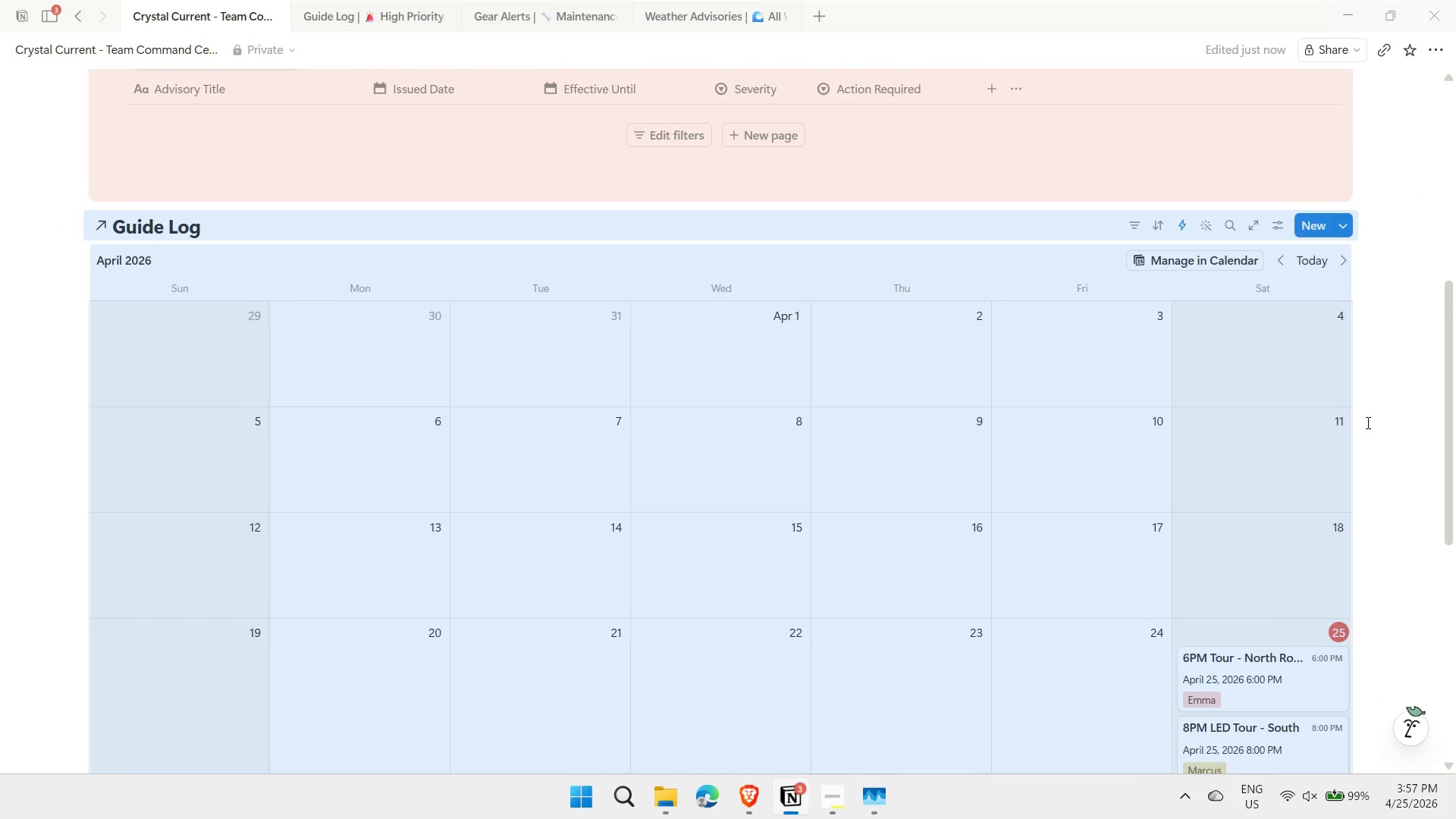 
scroll: coordinate [1359, 444], scroll_direction: down, amount: 6.0
 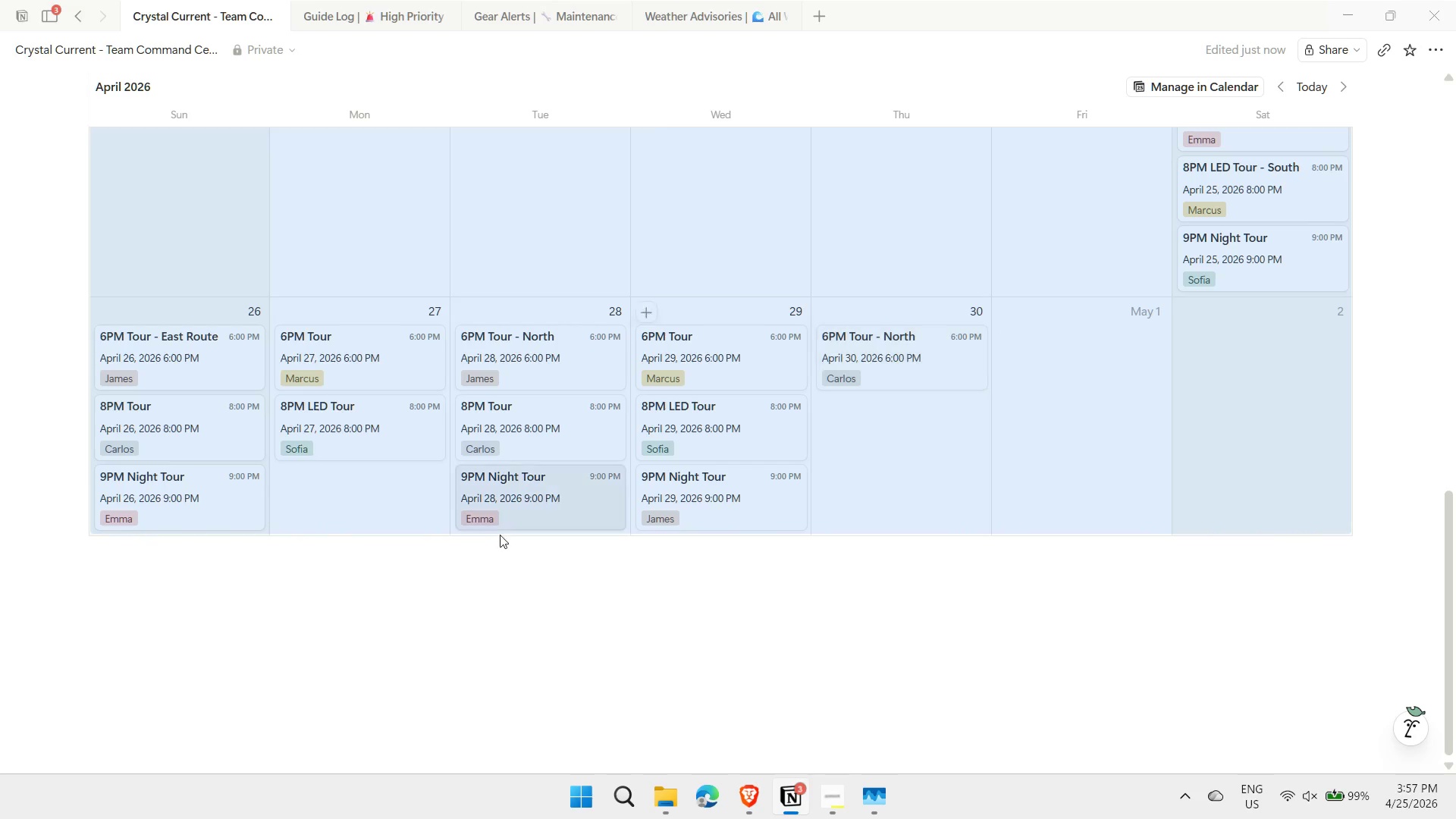 
left_click([158, 585])
 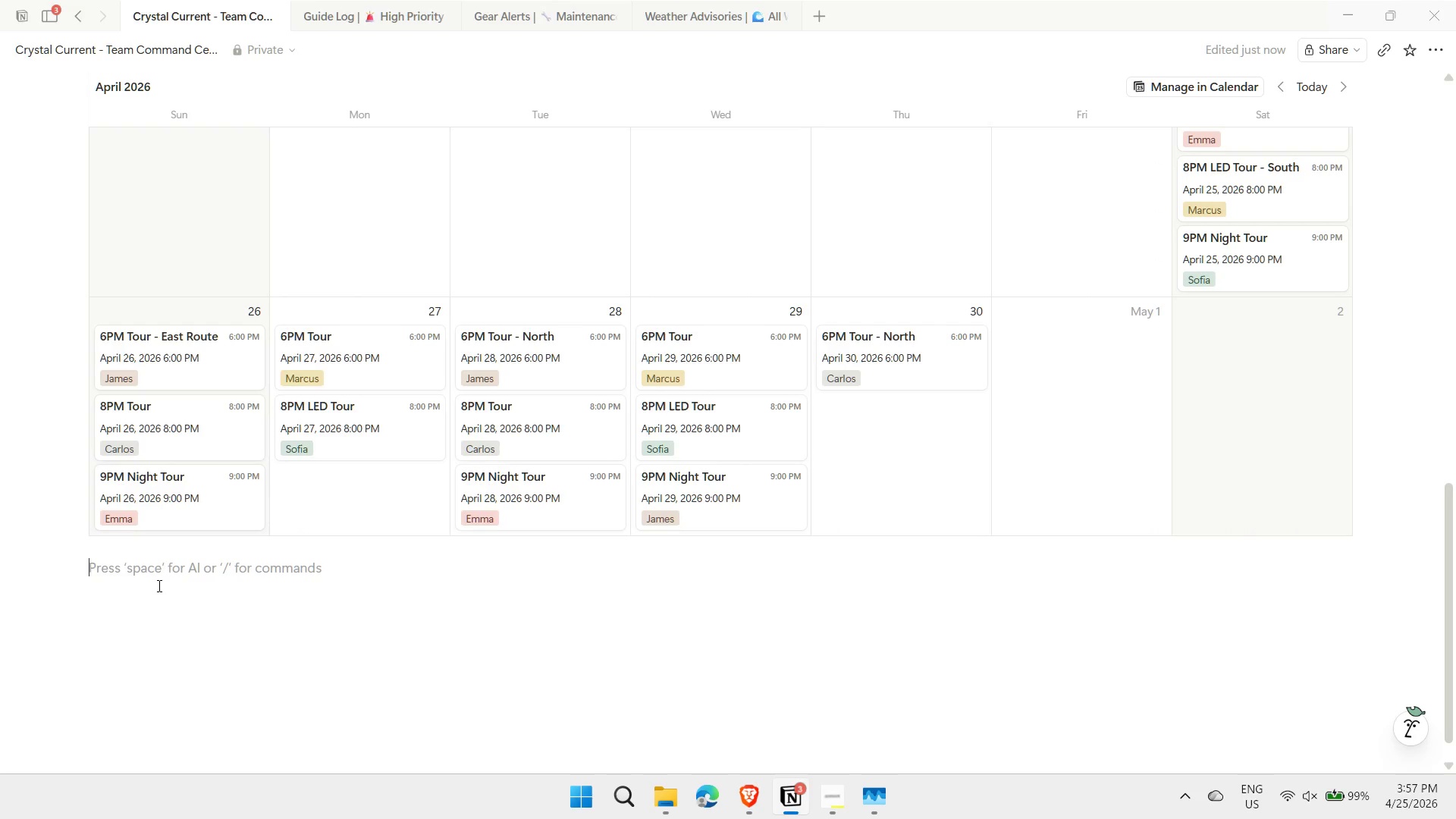 
type(/linked)
 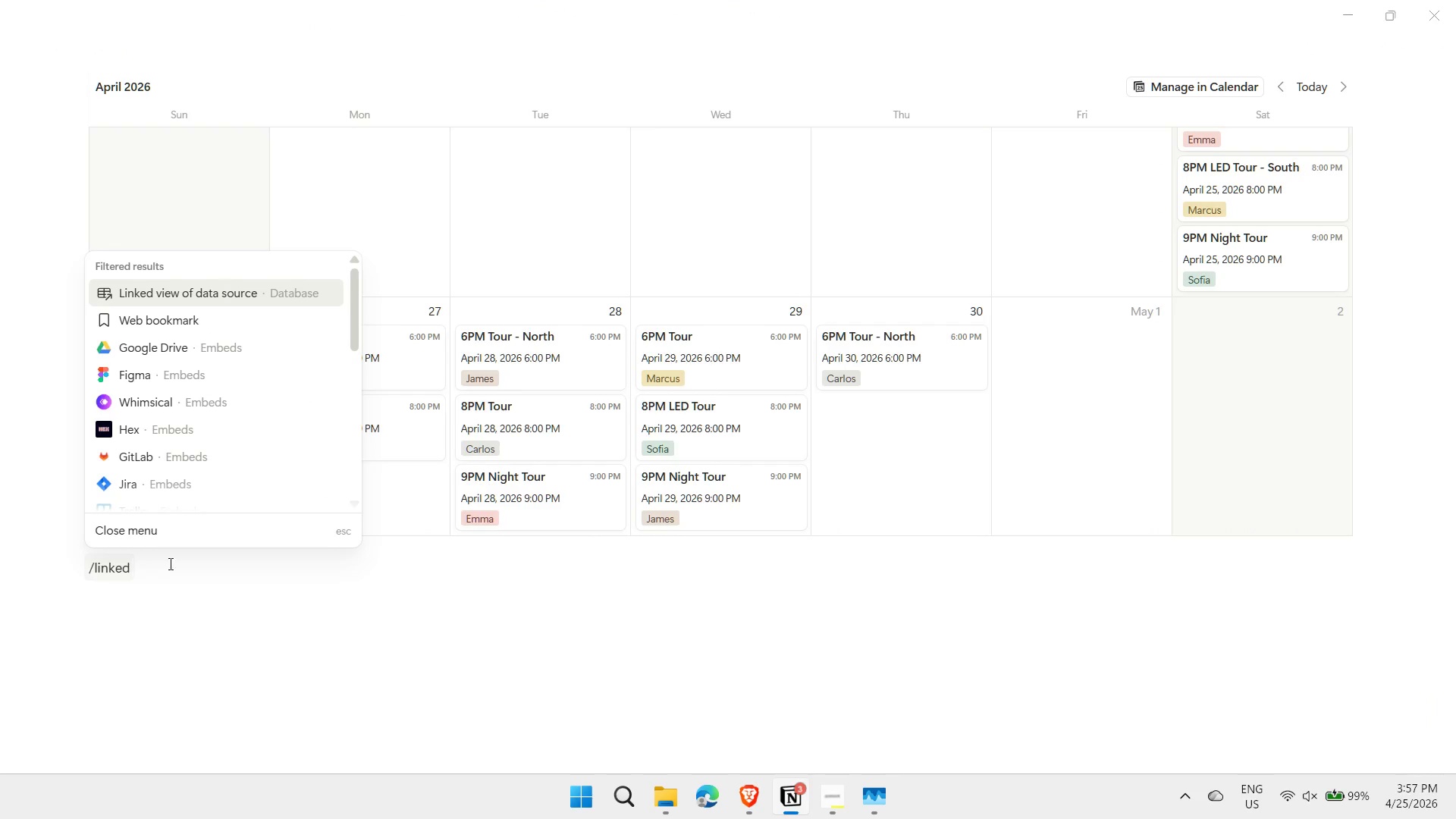 
left_click([234, 286])
 